 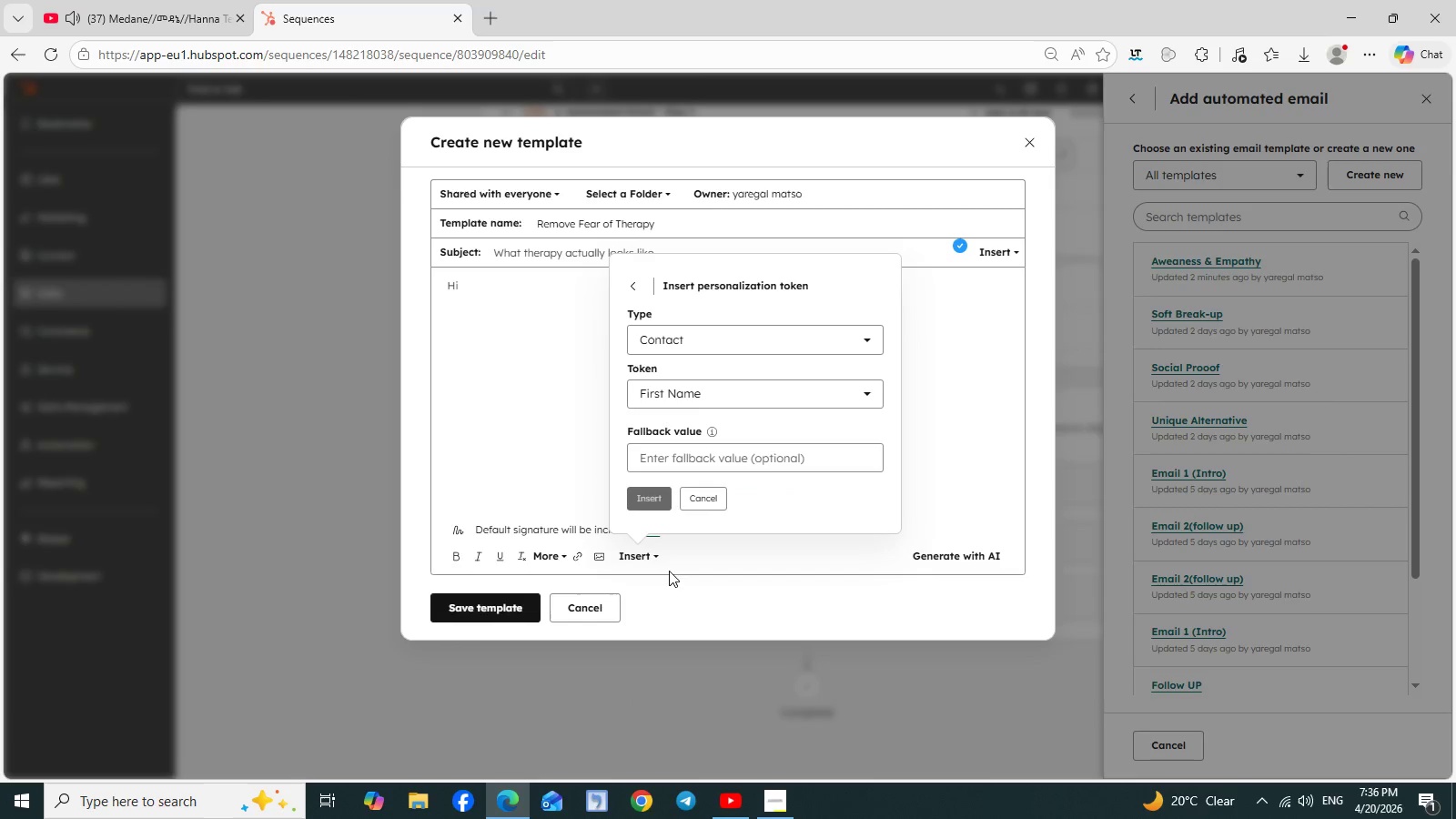 
left_click([643, 513])
 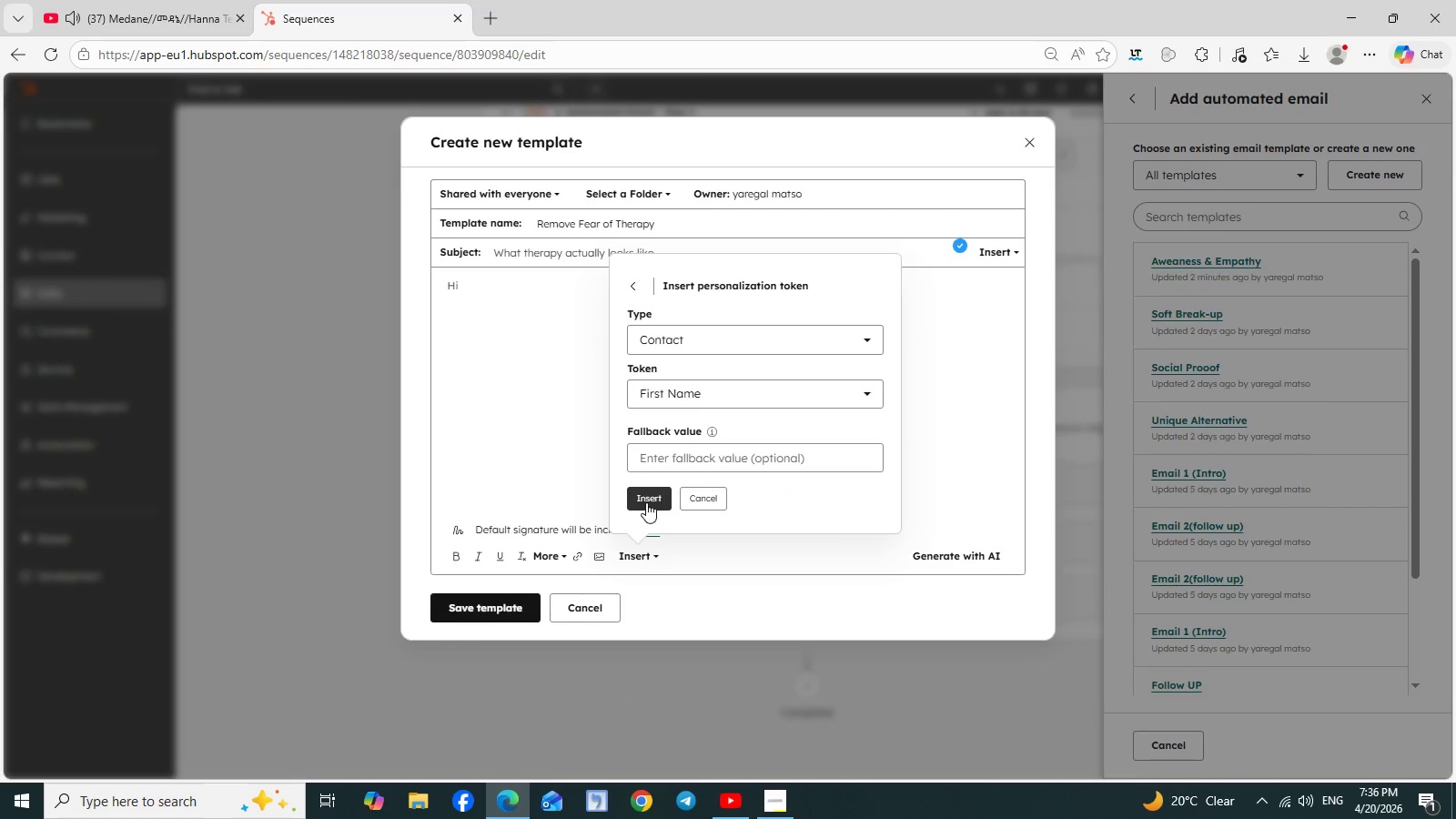 
left_click([646, 502])
 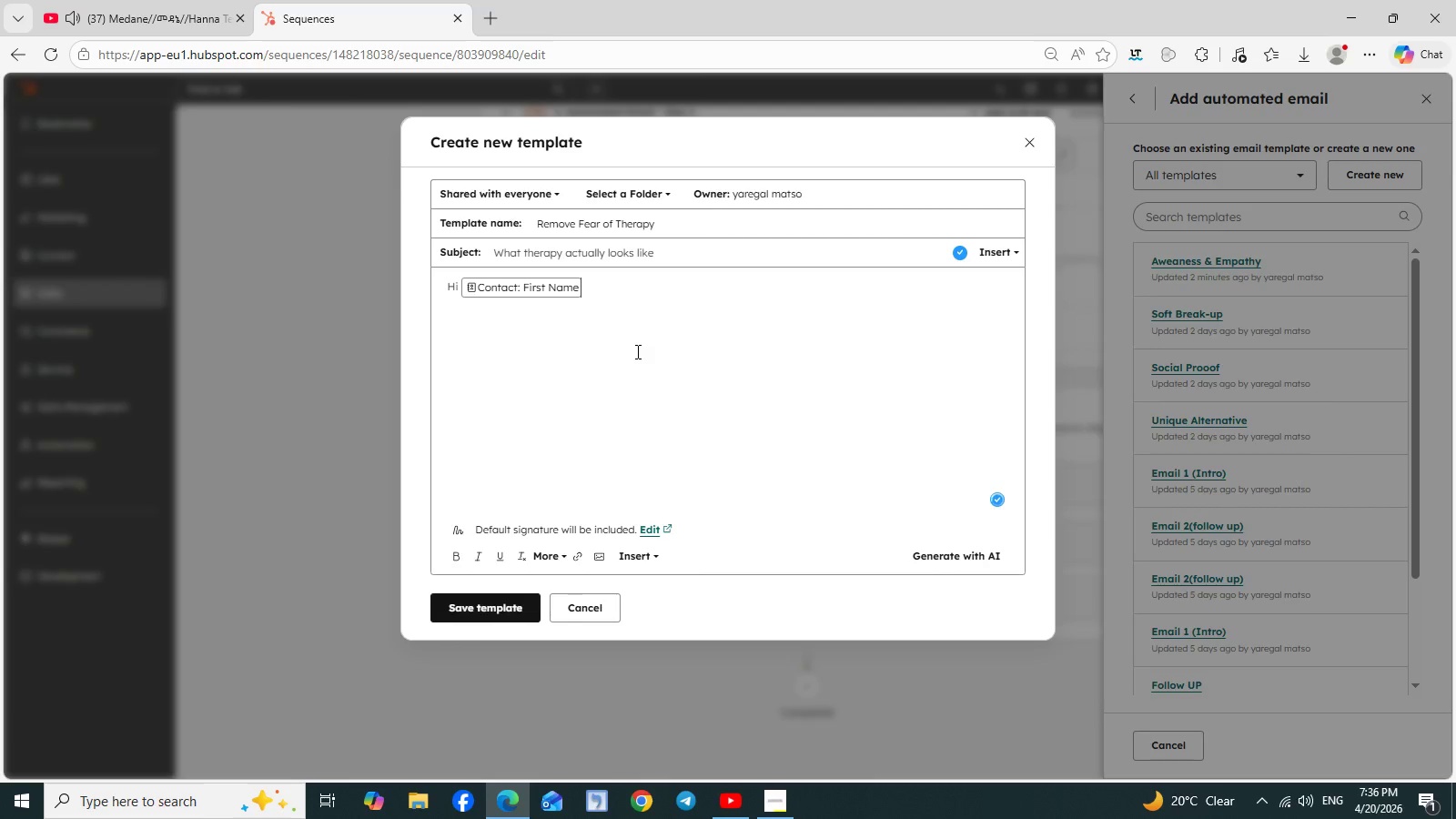 
key(Comma)
 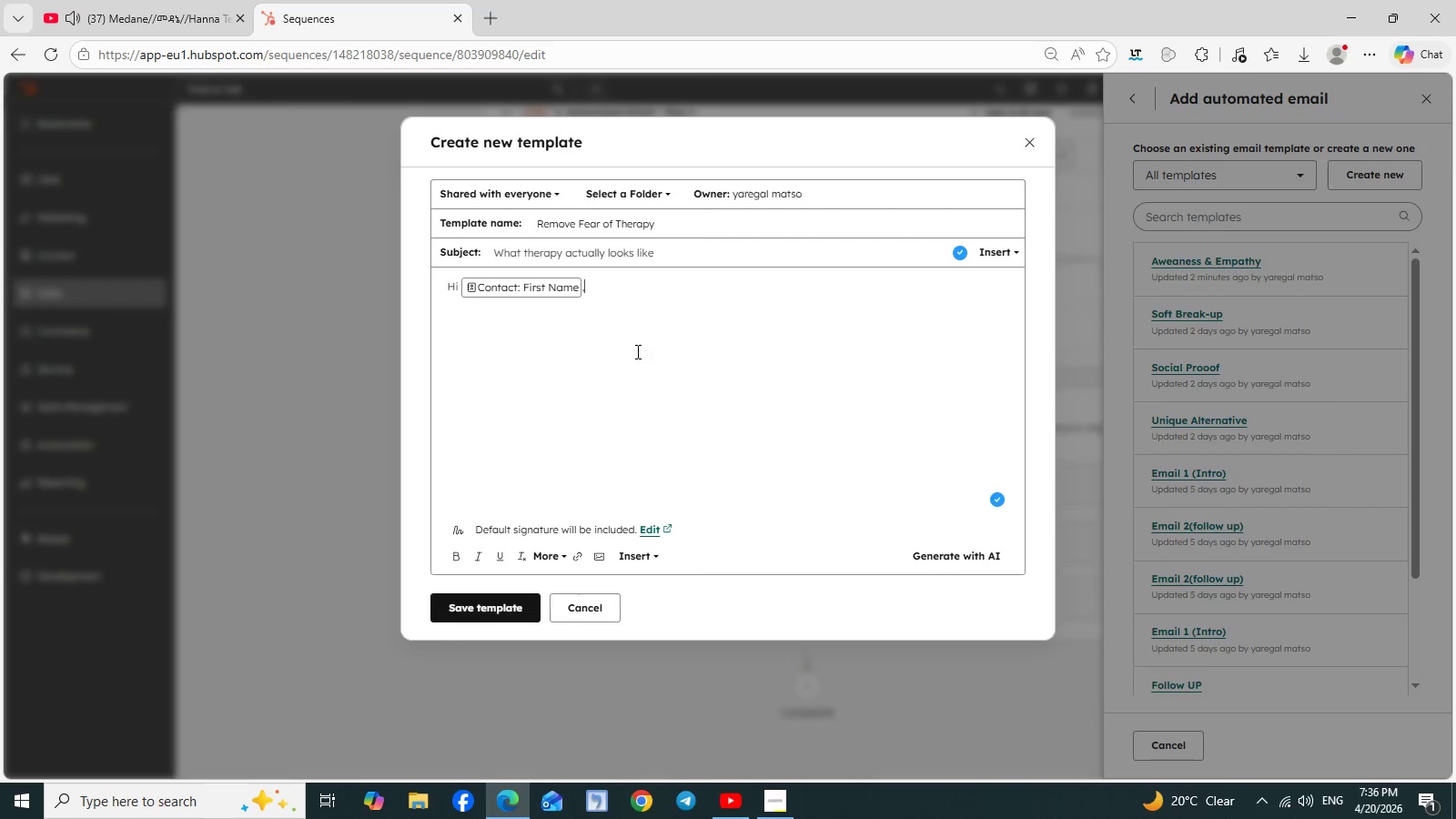 
key(Enter)
 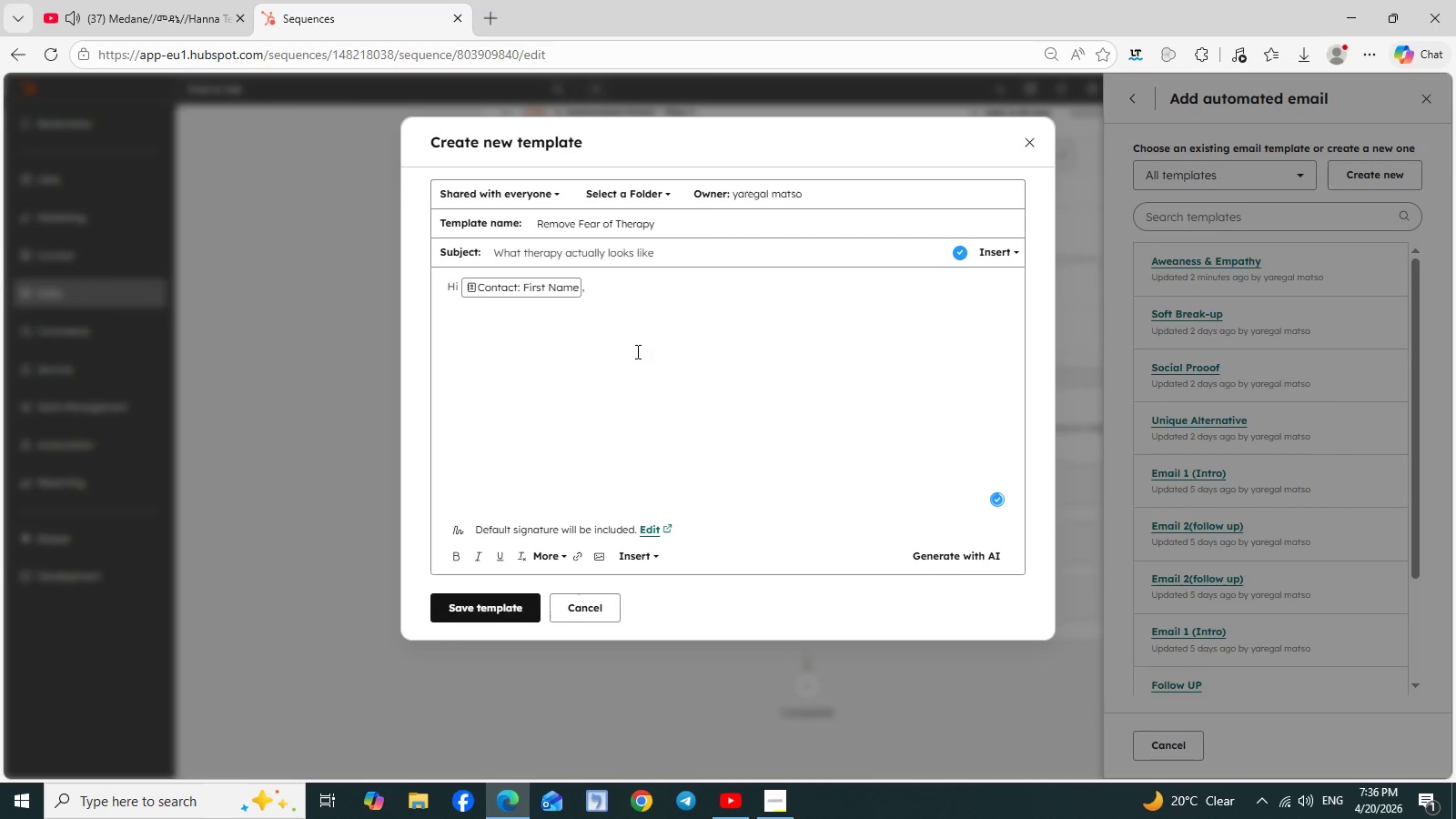 
key(Enter)
 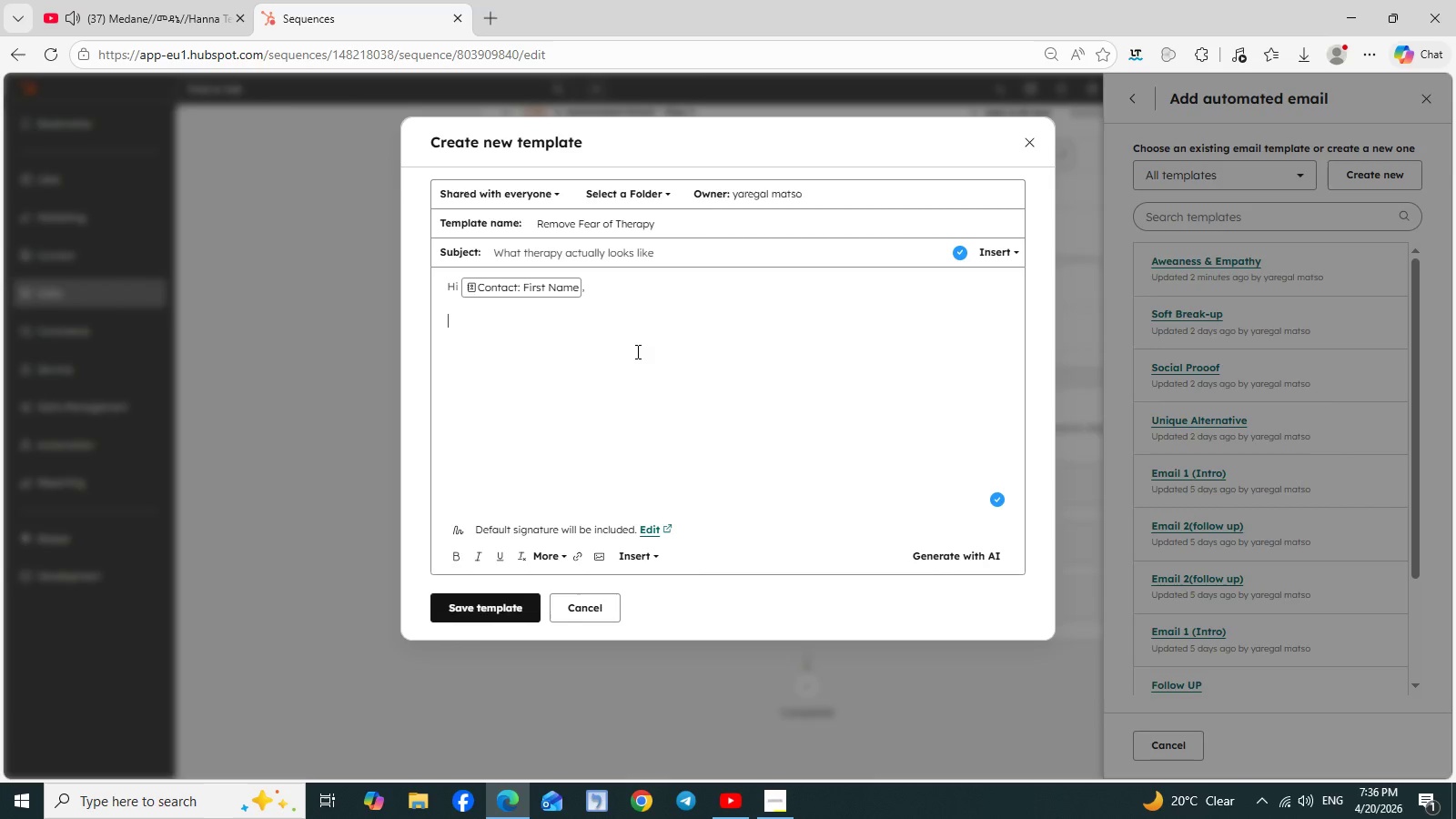 
wait(9.36)
 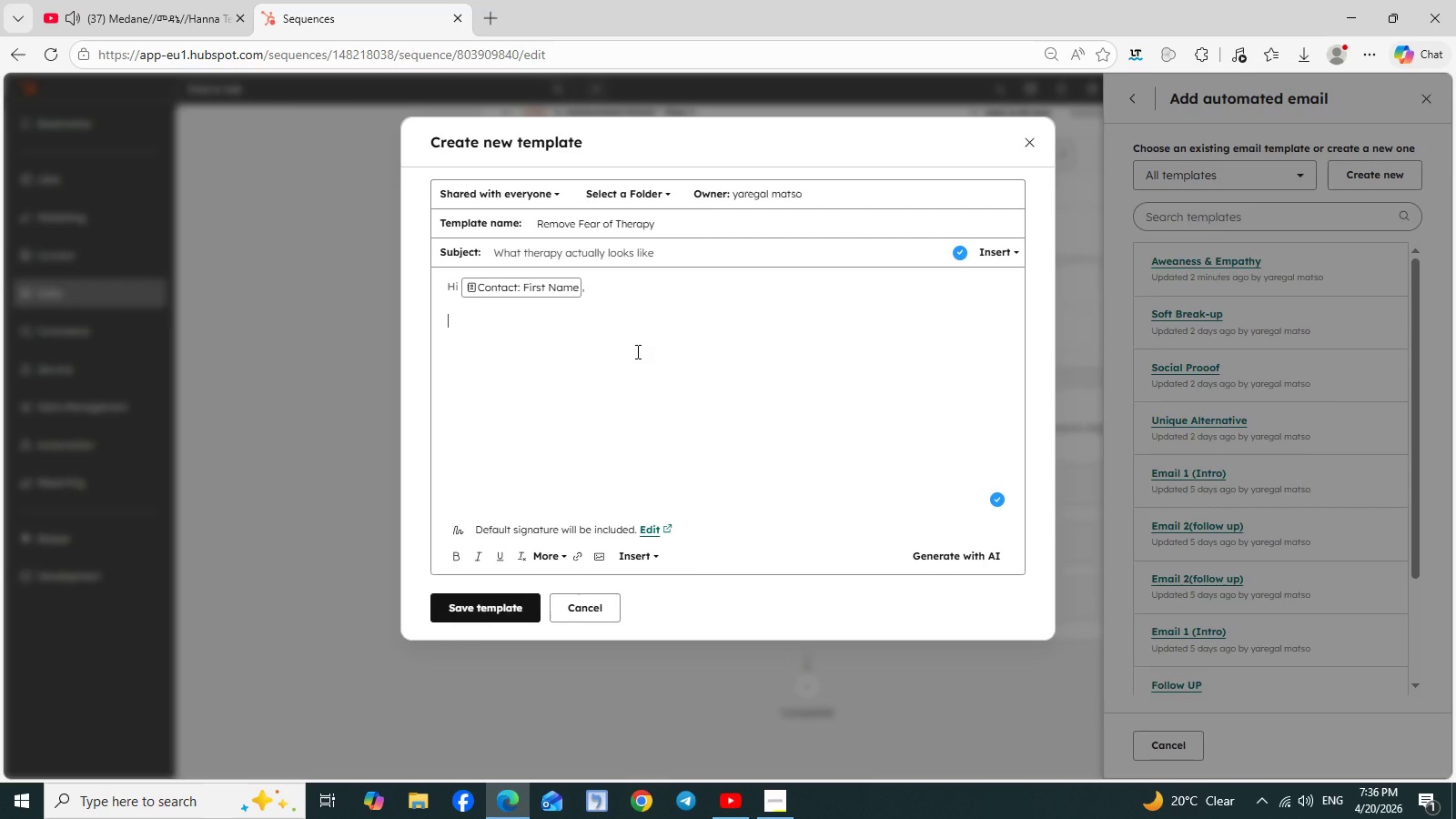 
type(One of the mosr)
key(Backspace)
type(t question we hear is )
 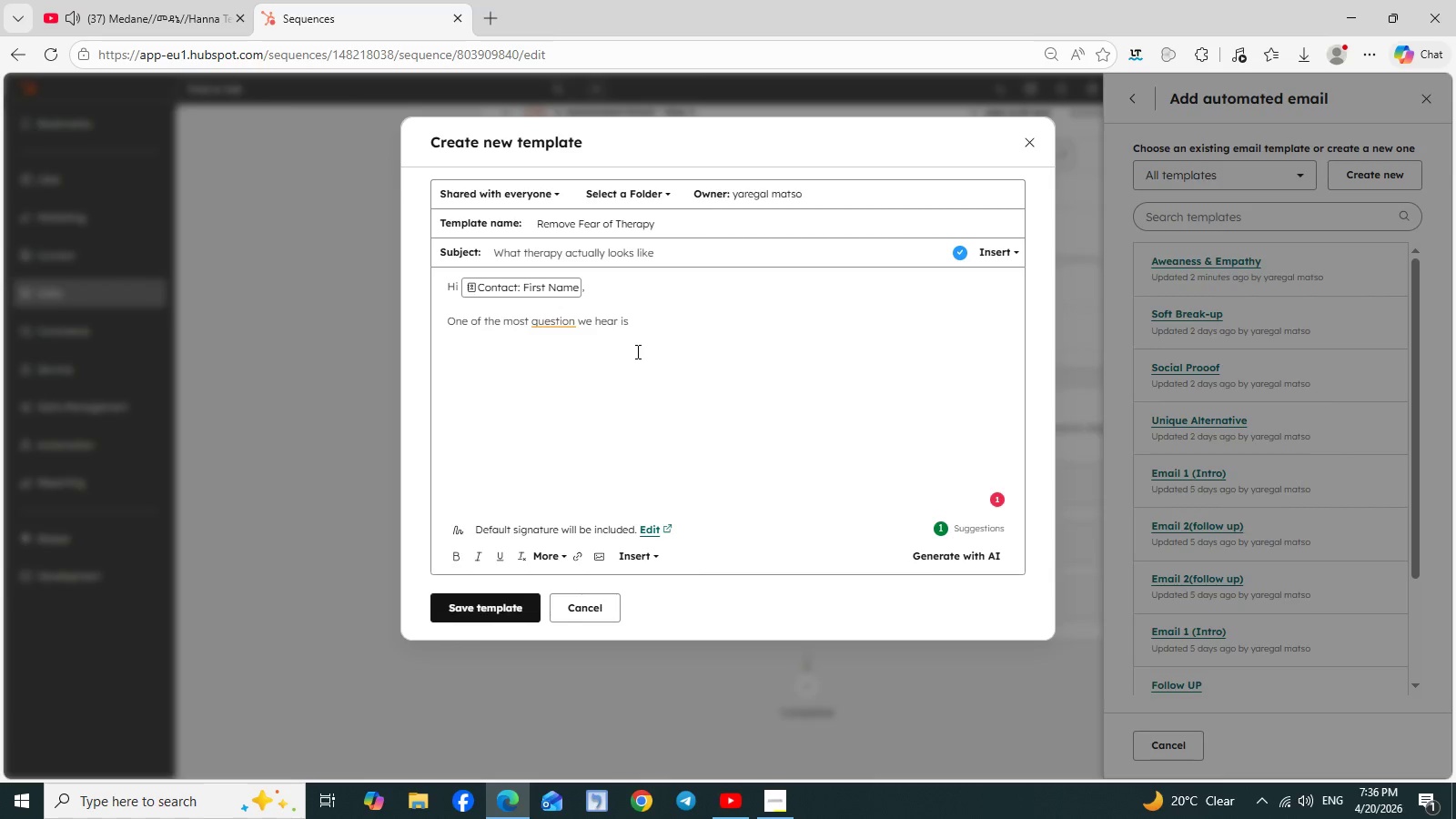 
wait(6.28)
 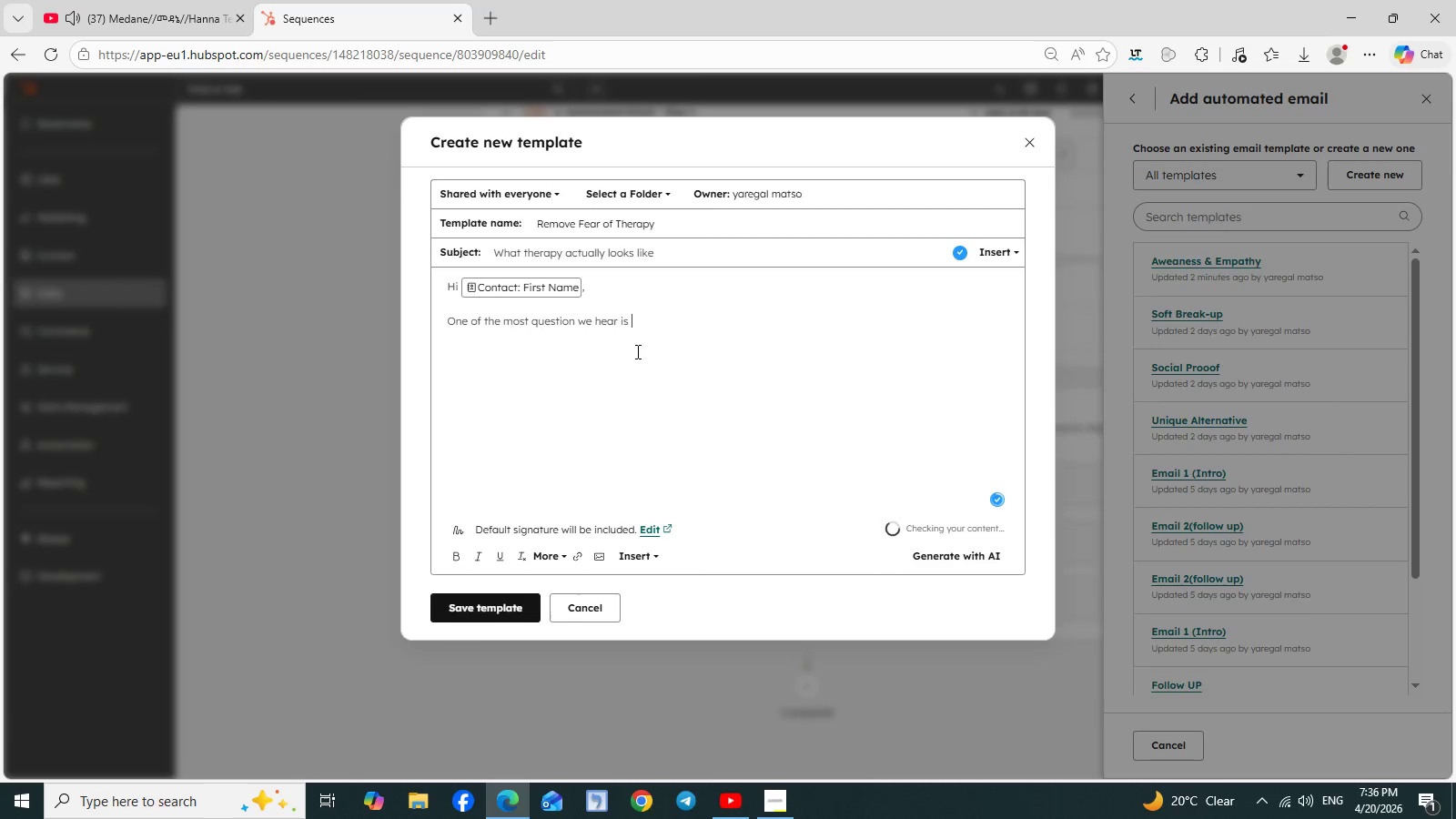 
left_click([573, 321])
 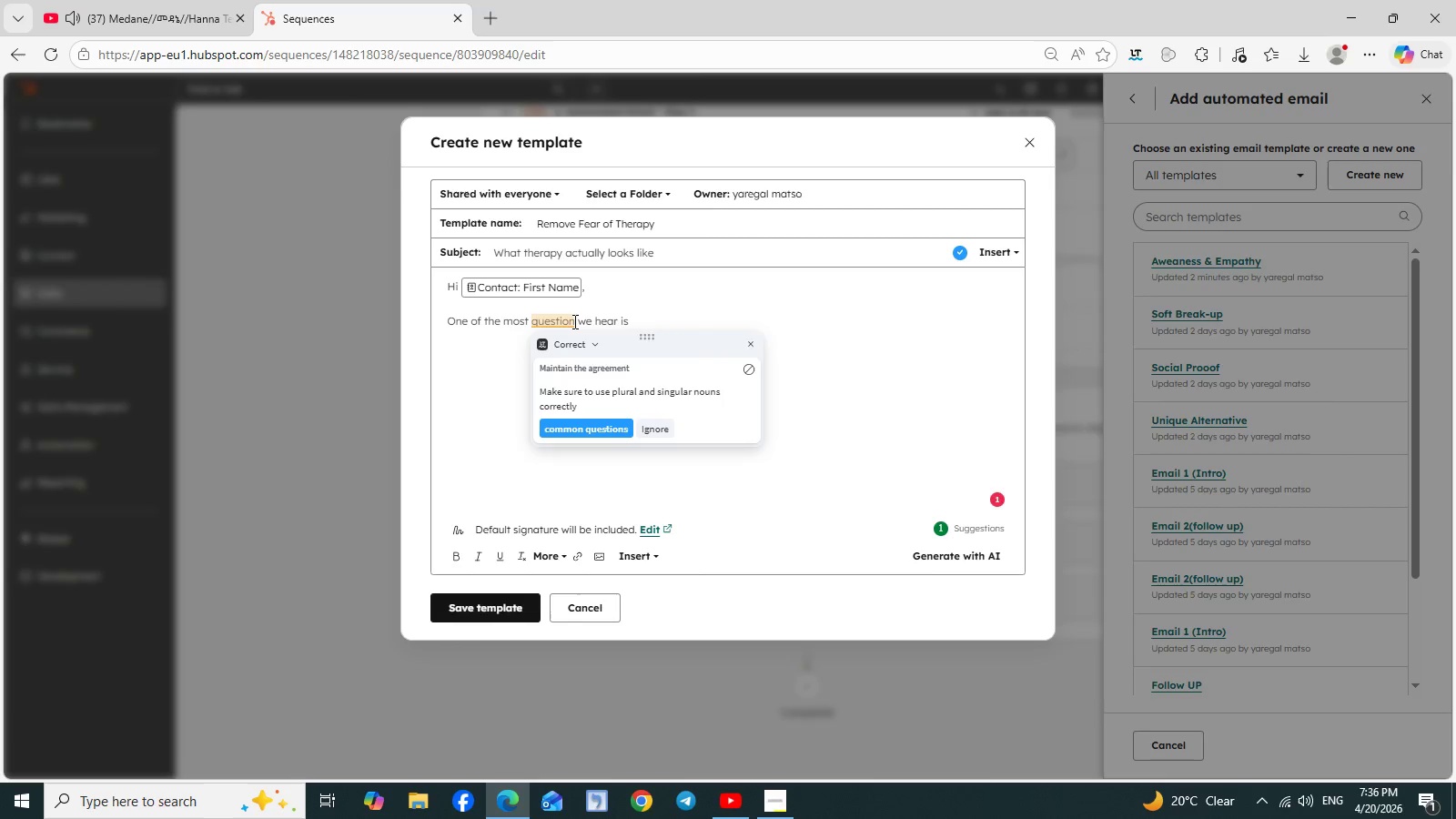 
key(S)
 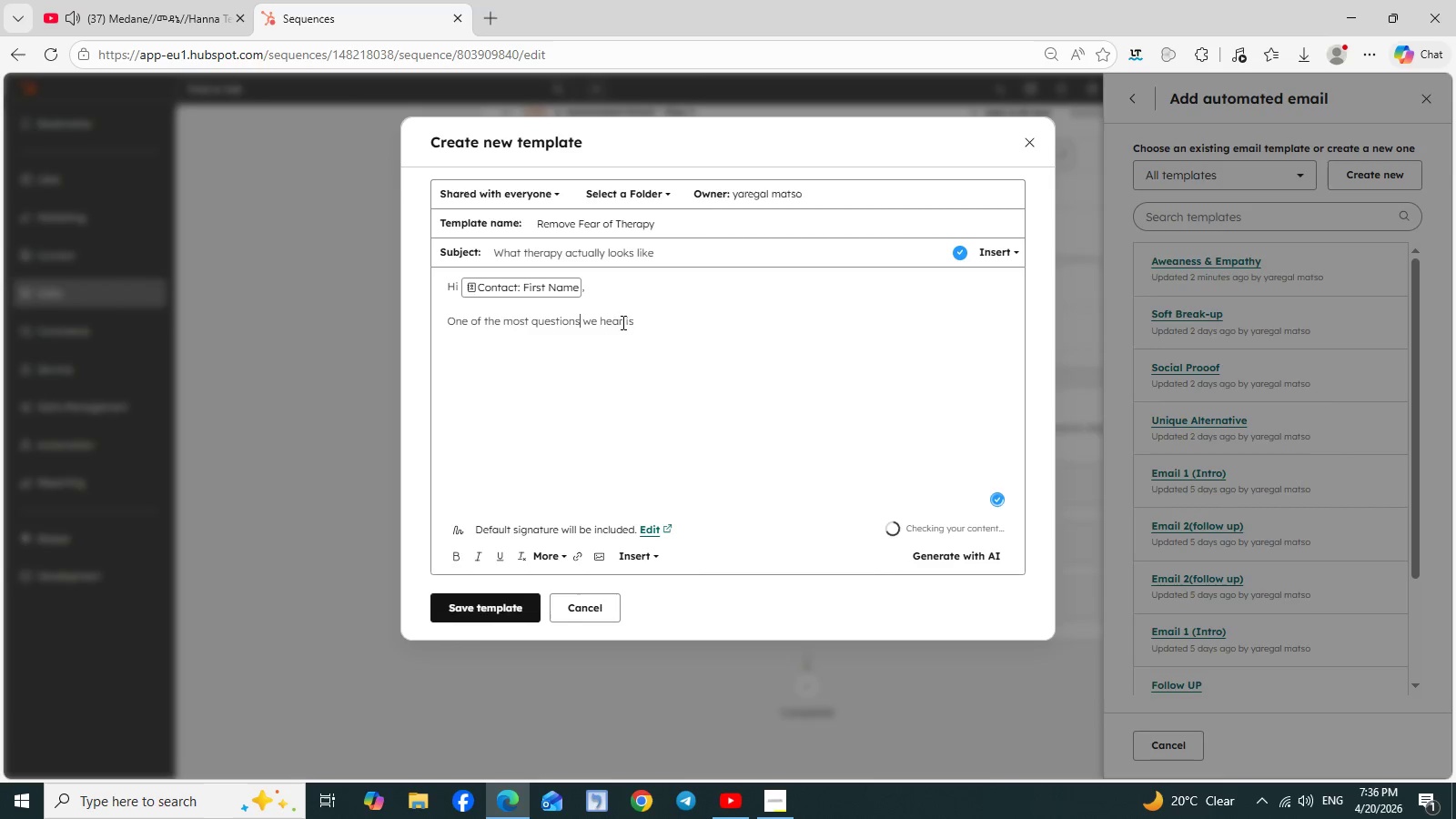 
left_click([642, 322])
 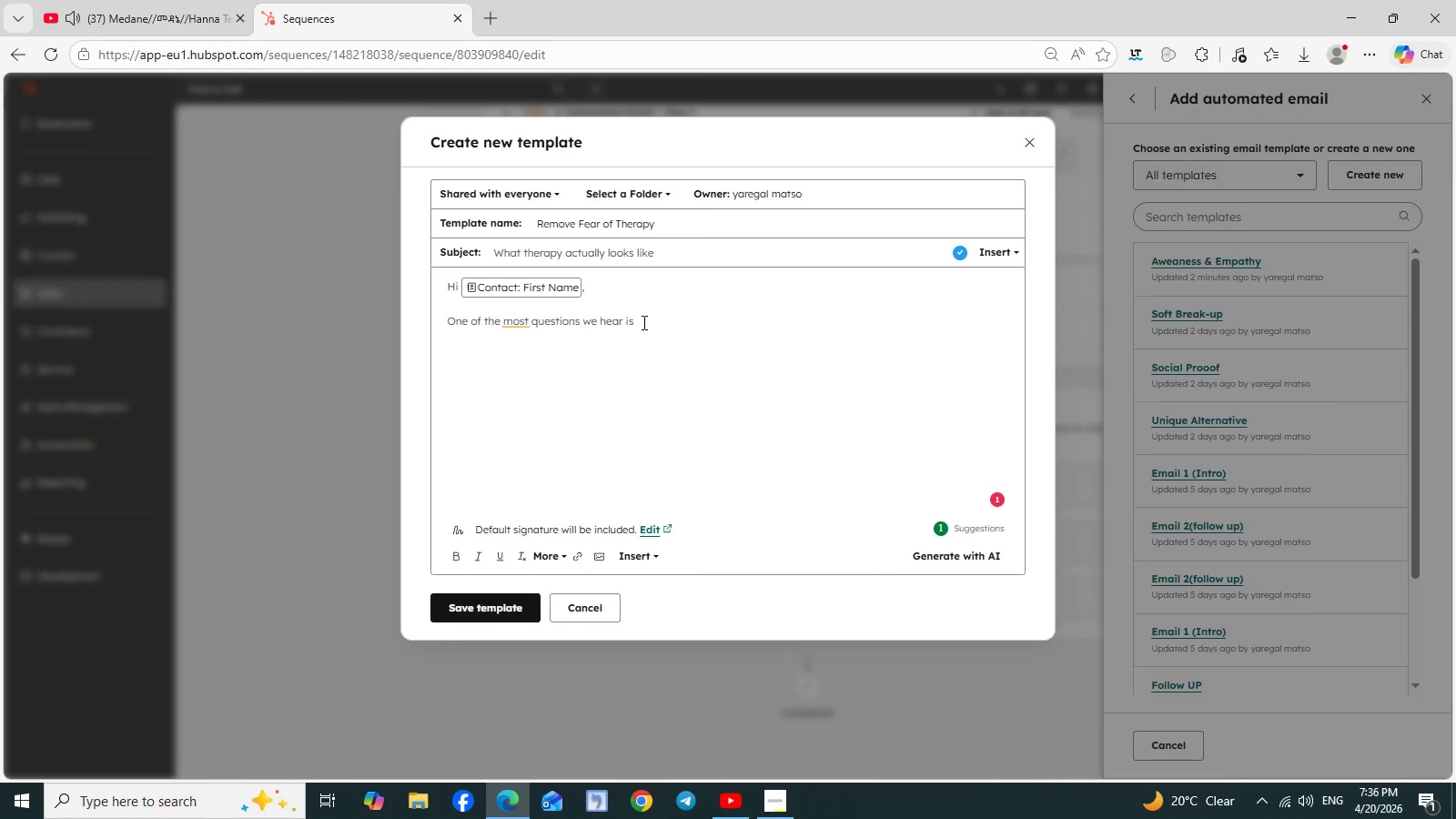 
key(Shift+ShiftRight)
 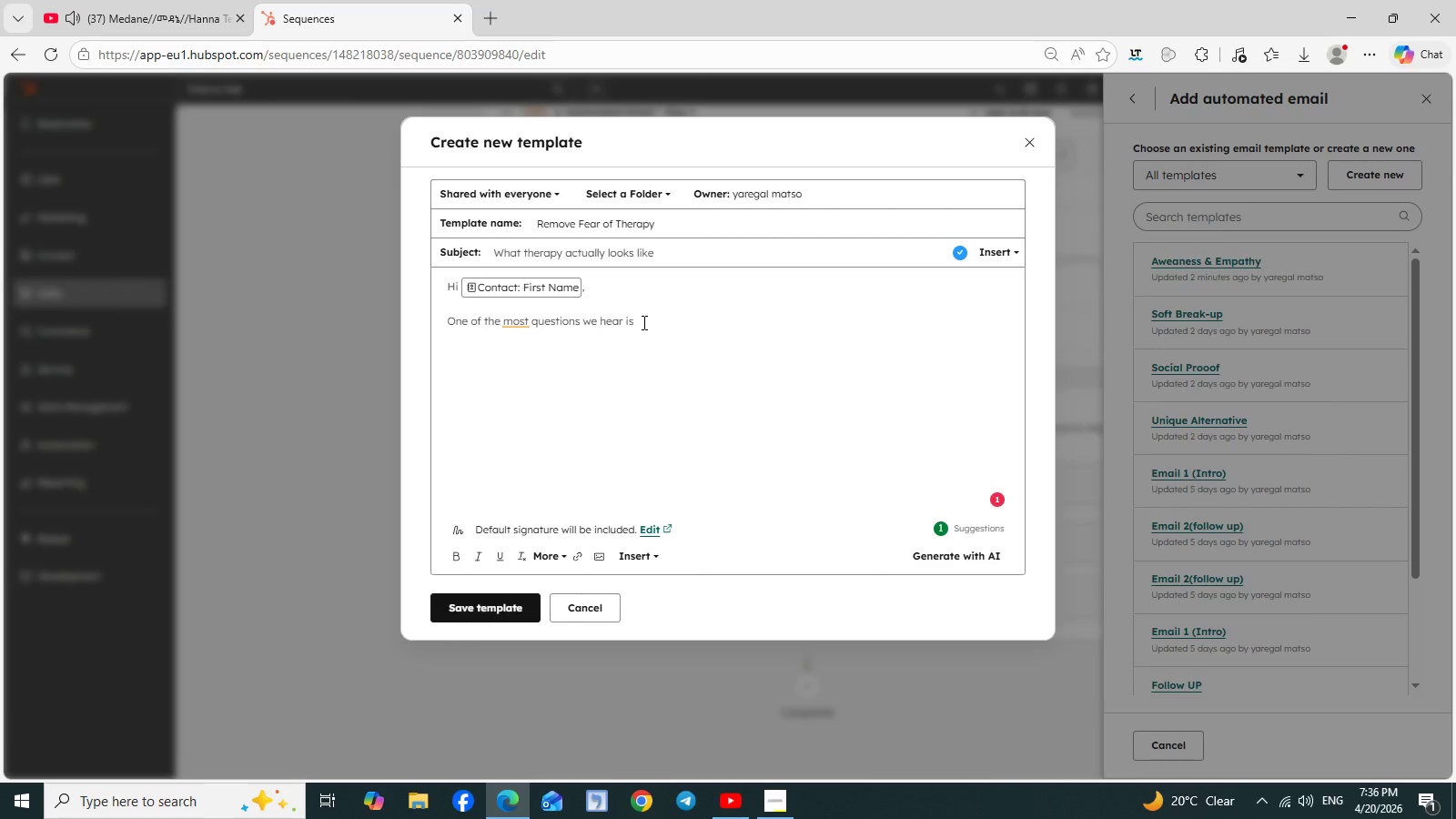 
key(Shift+Semicolon)
 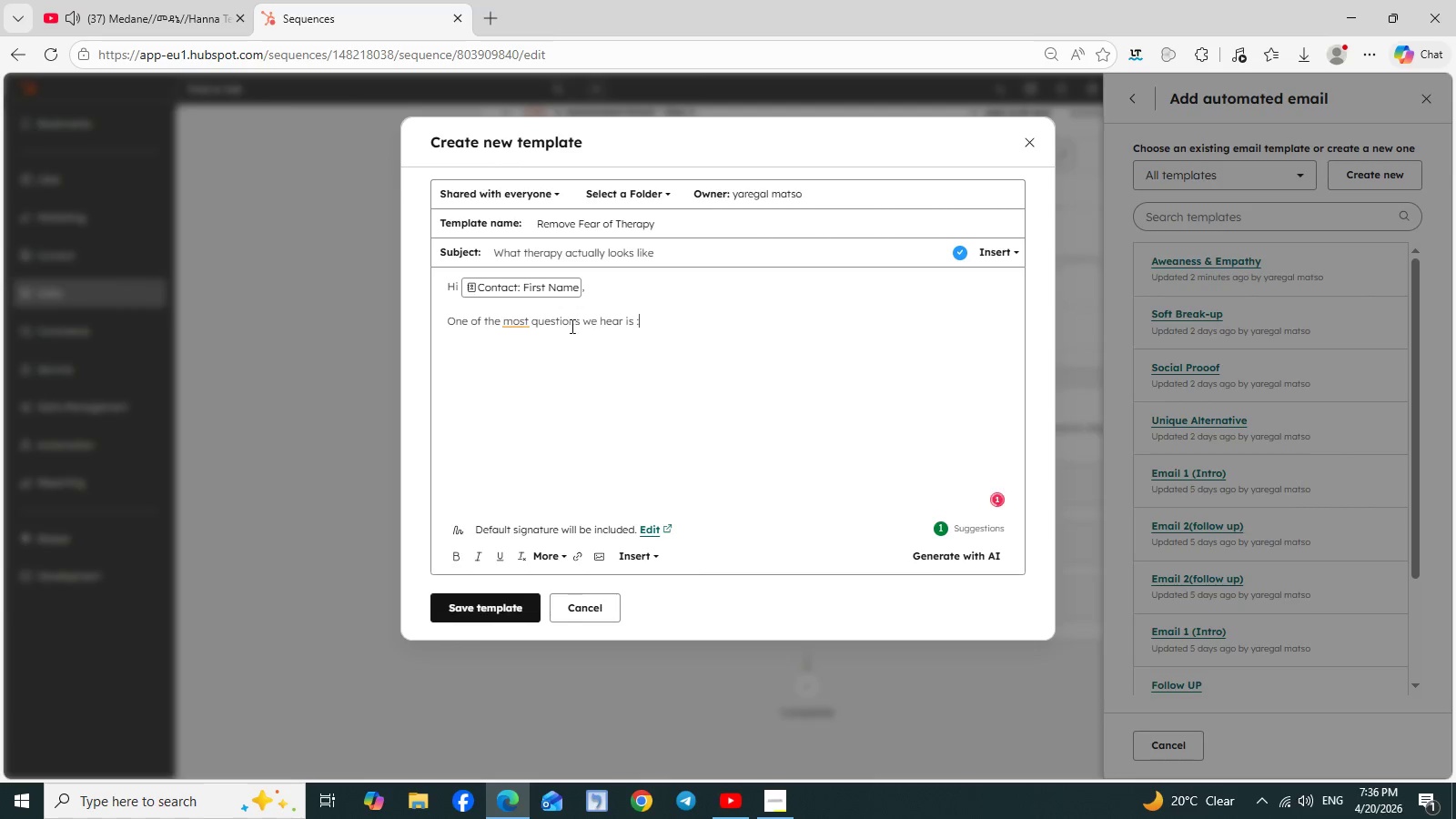 
left_click([522, 323])
 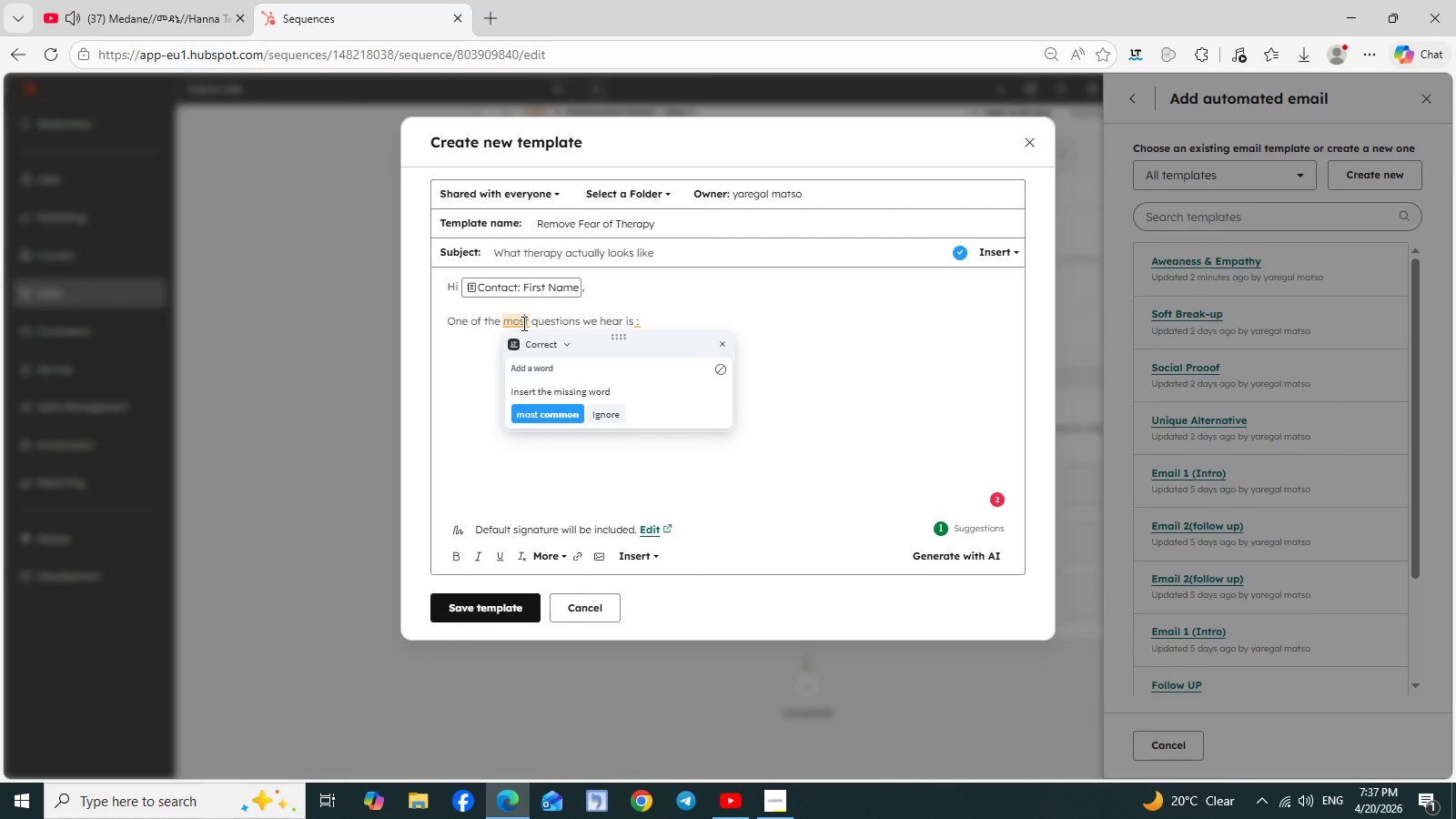 
left_click([553, 393])
 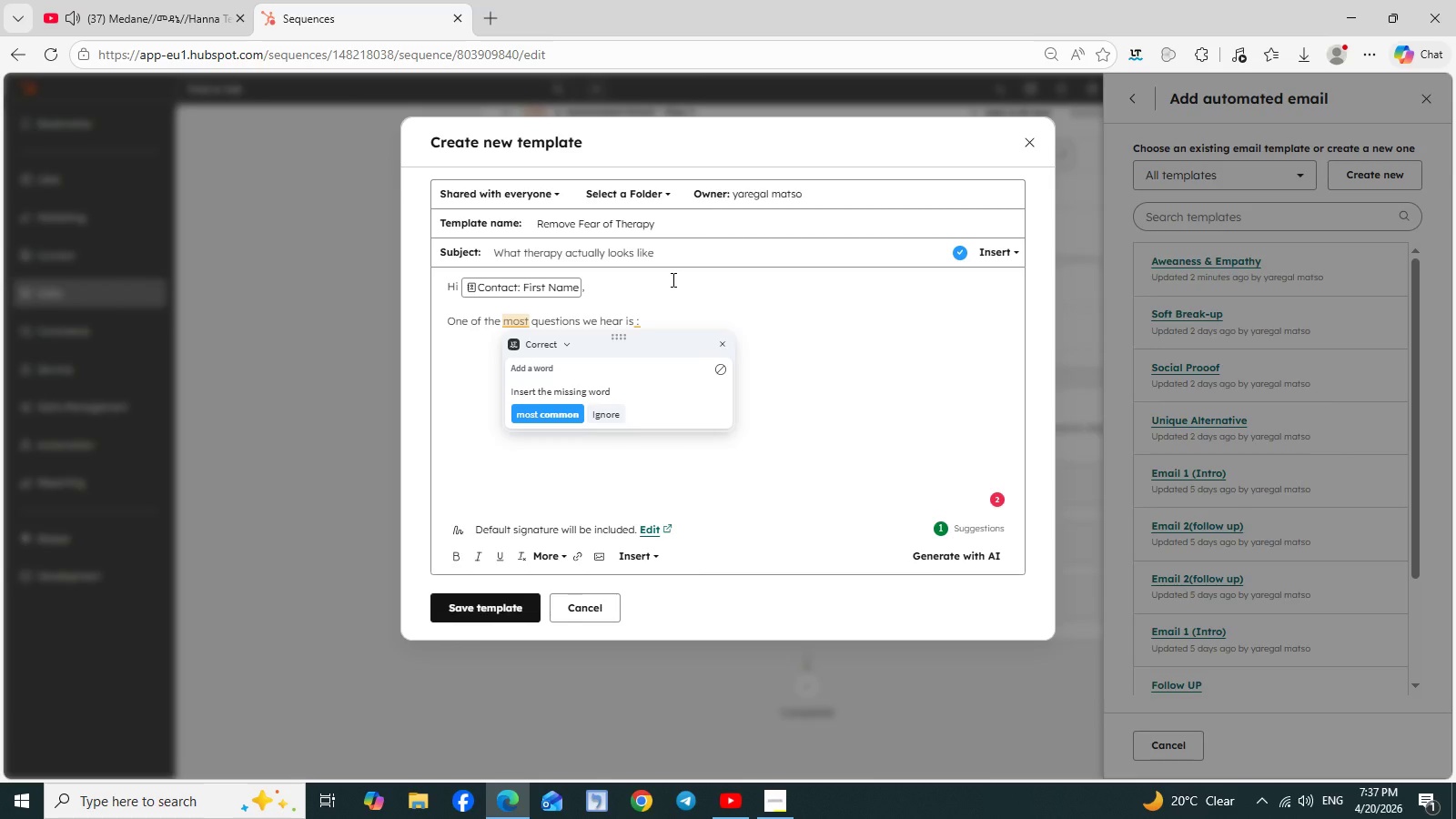 
left_click([672, 279])
 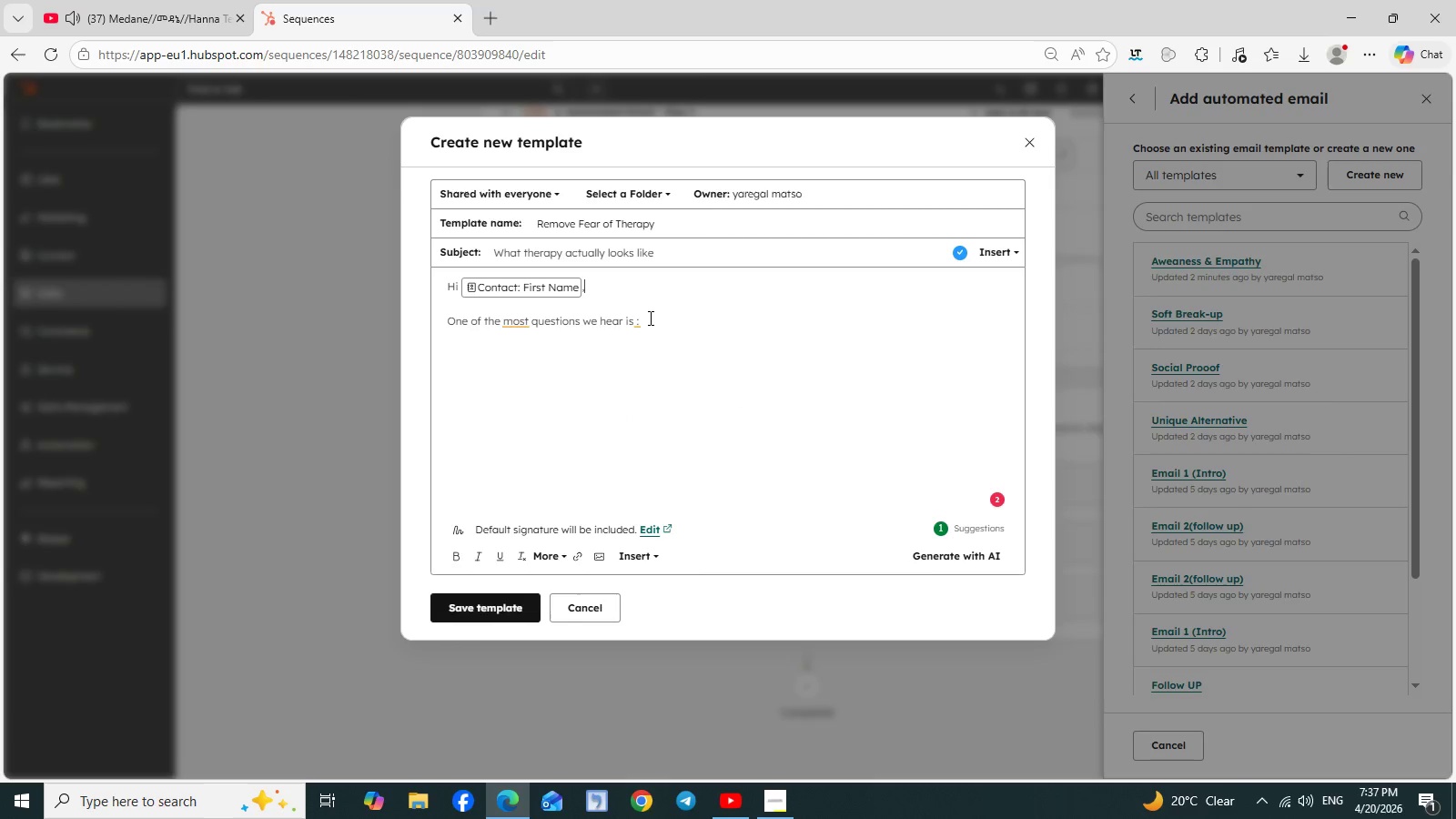 
left_click([644, 318])
 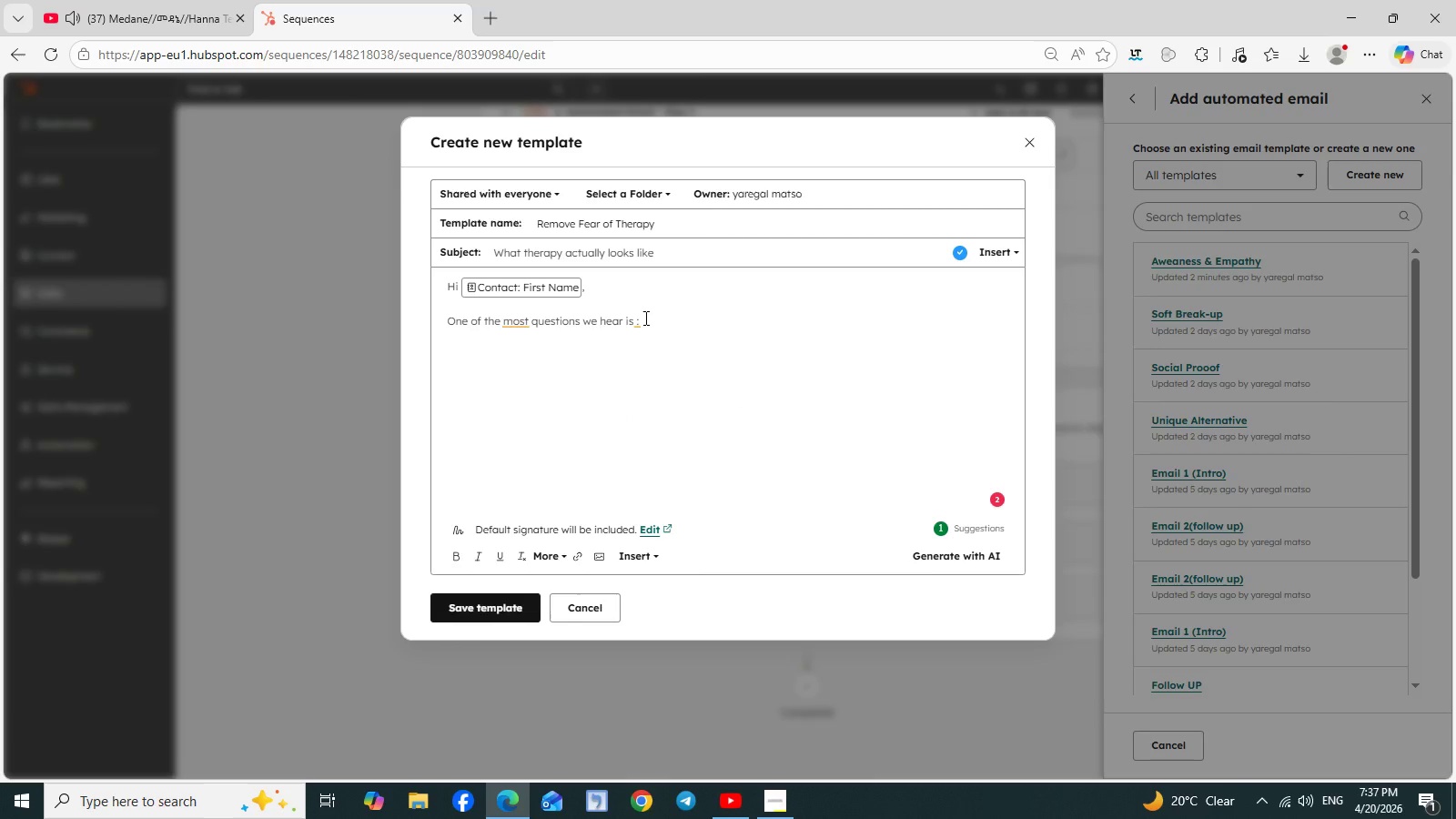 
key(Space)
 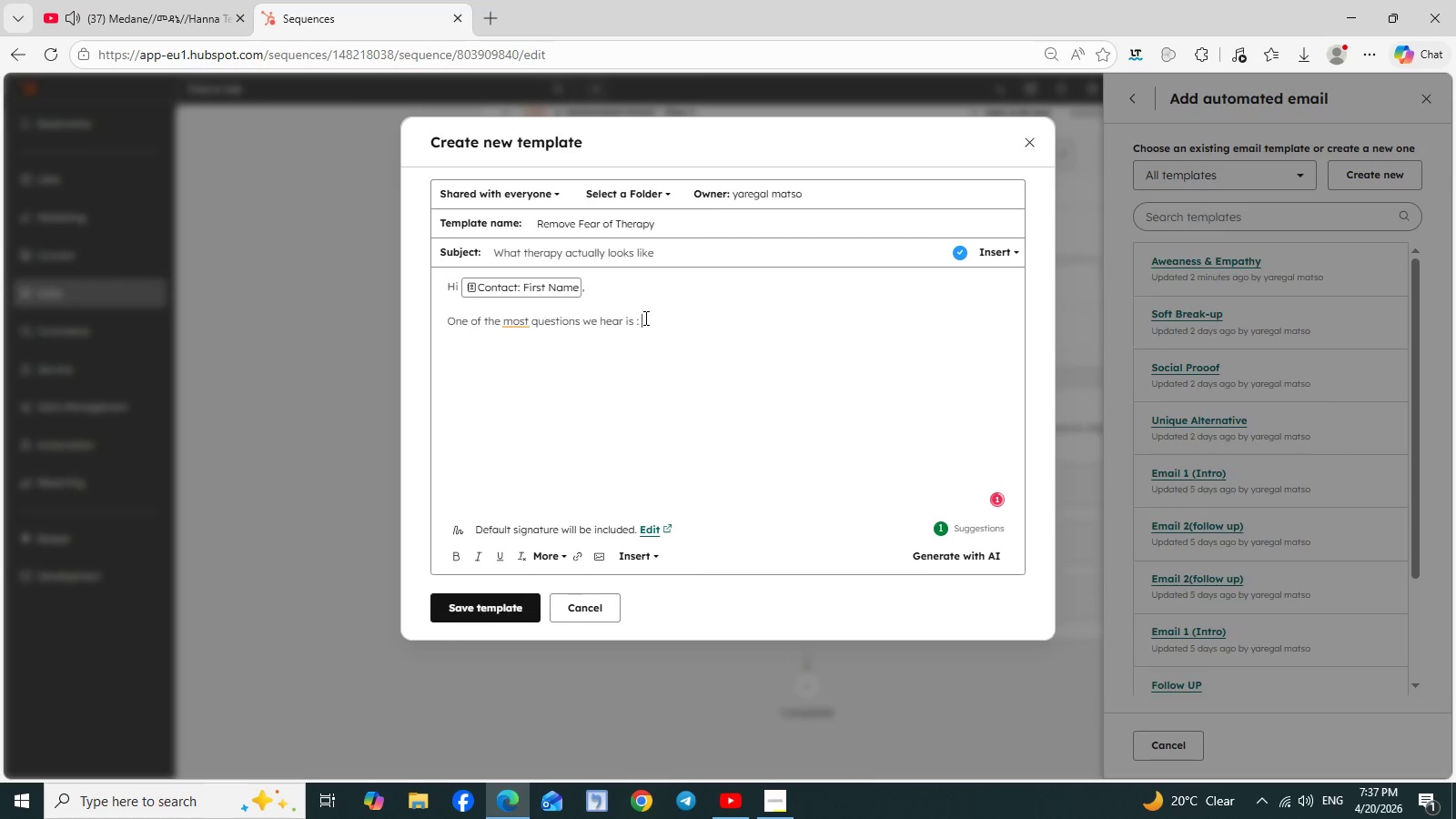 
key(Shift+ShiftRight)
 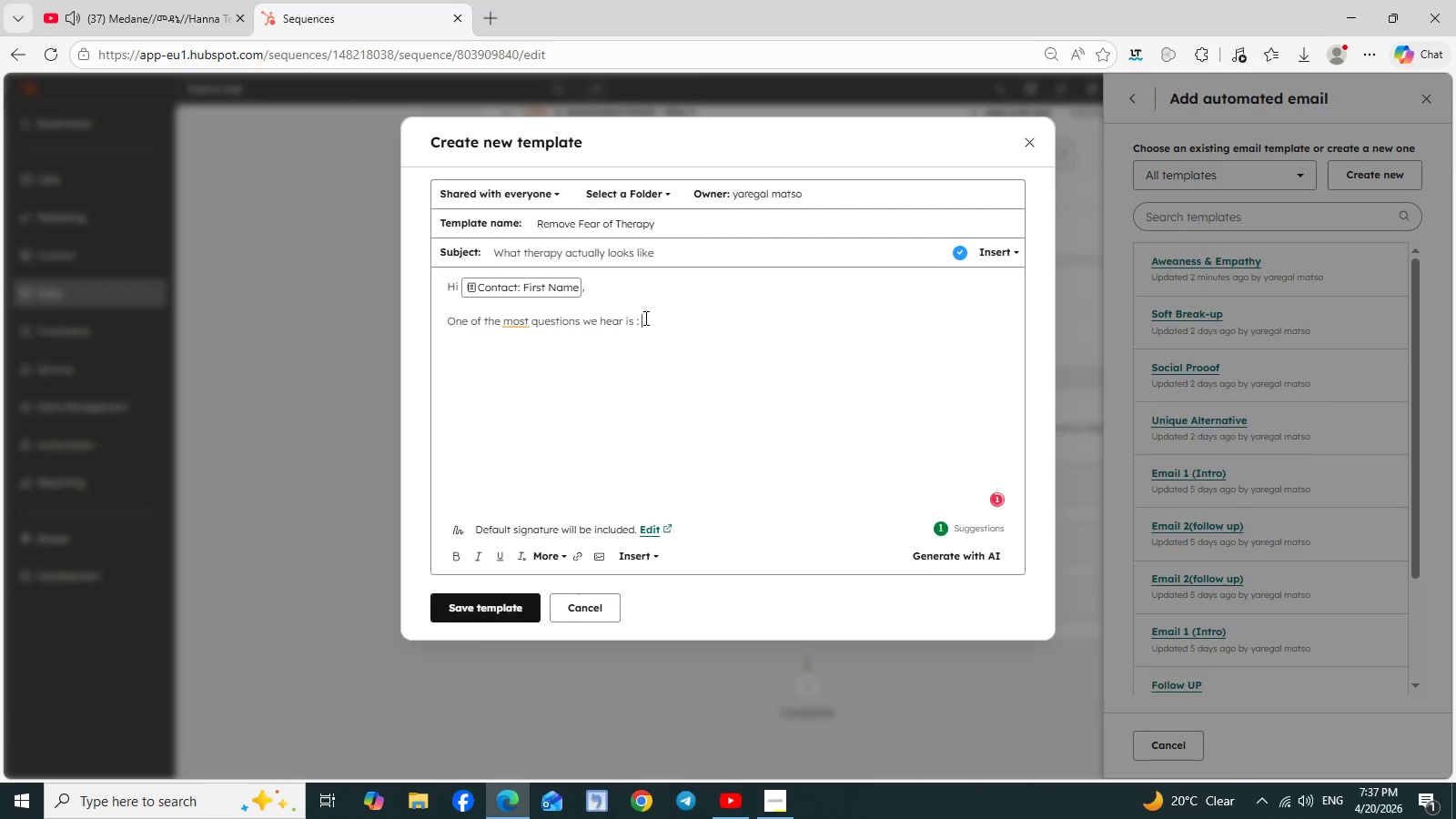 
key(Shift+Quote)
 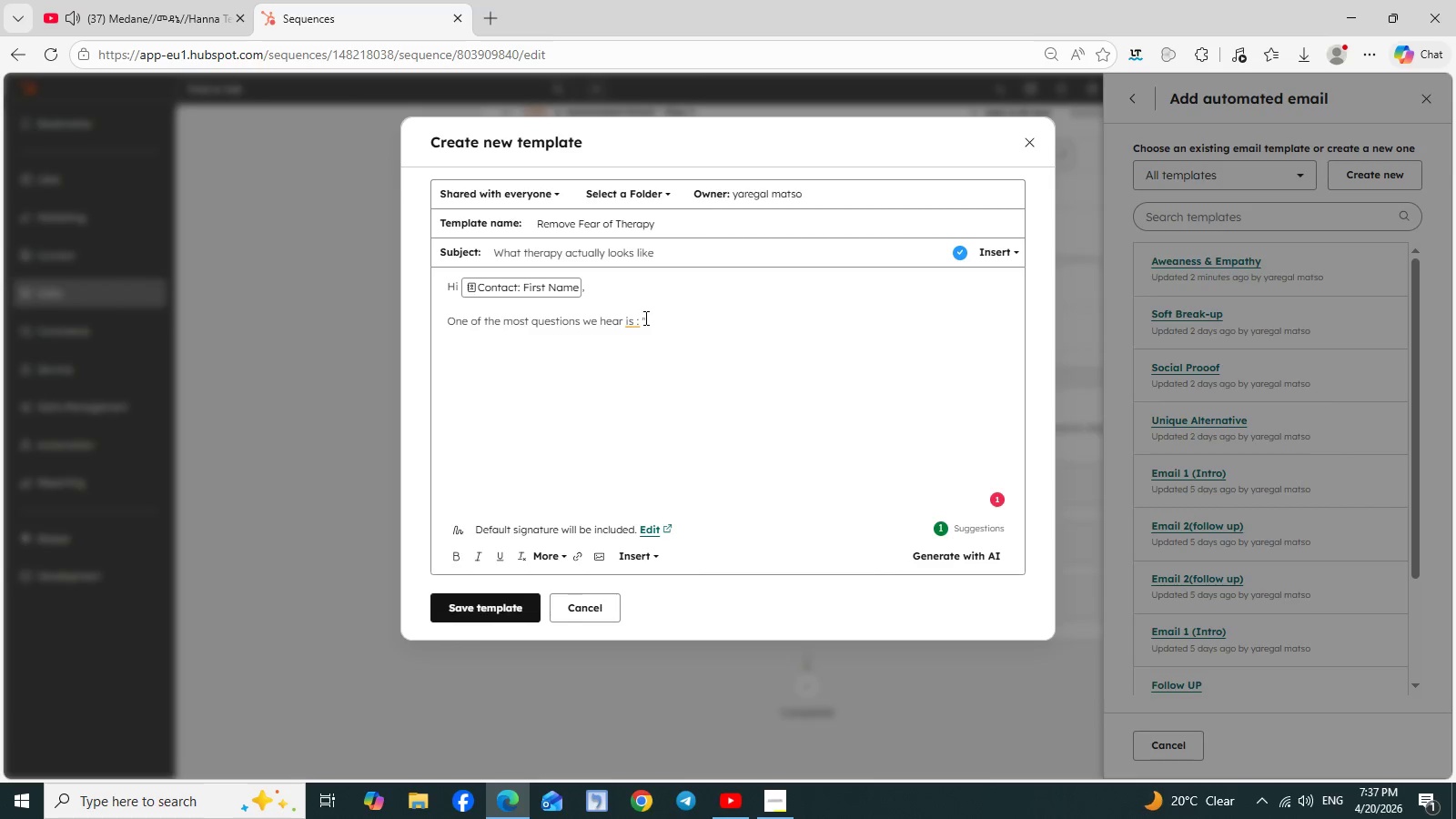 
wait(5.66)
 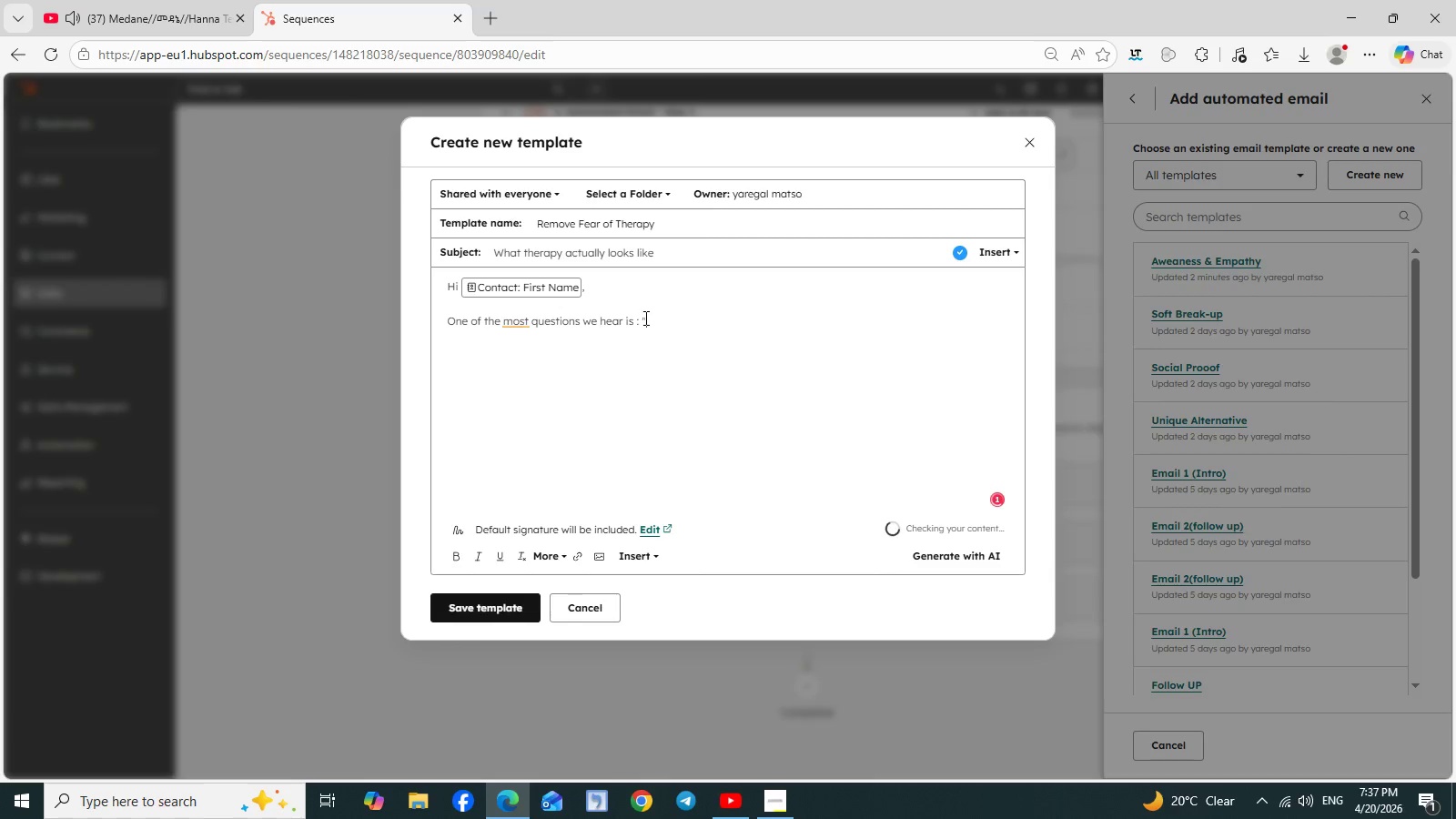 
type(What actually happens in a therapy session?")
 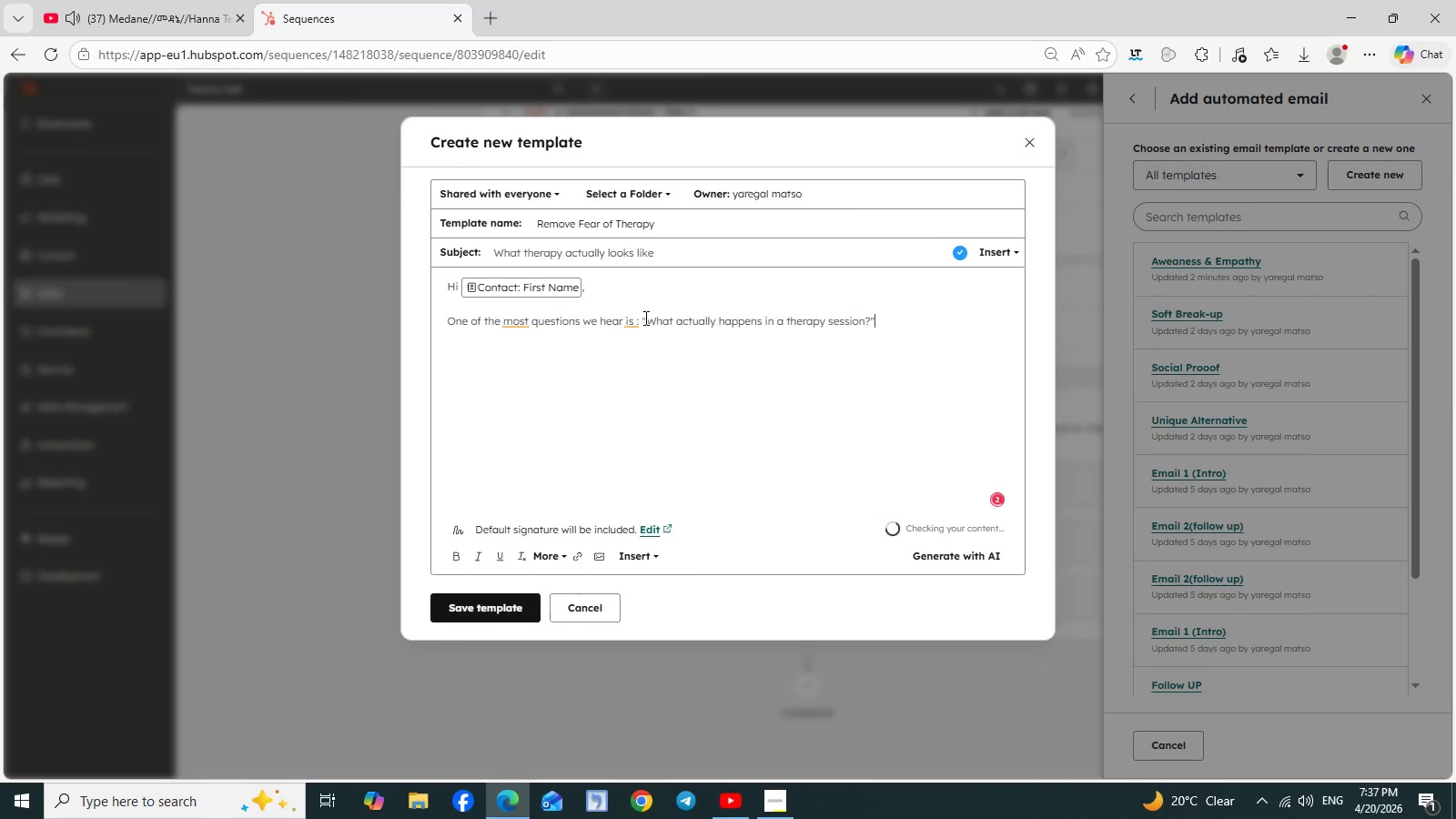 
left_click([631, 322])
 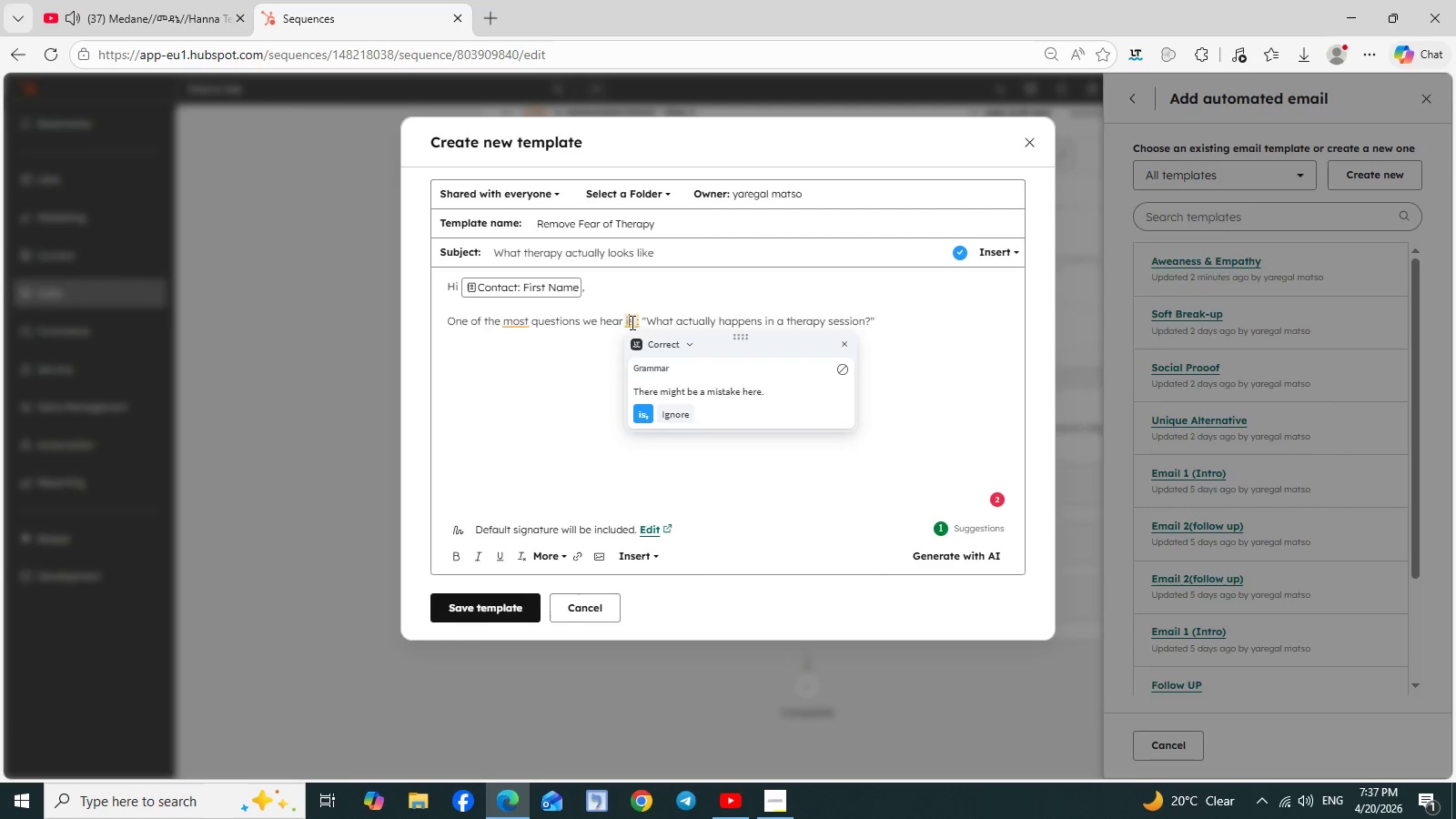 
left_click([644, 417])
 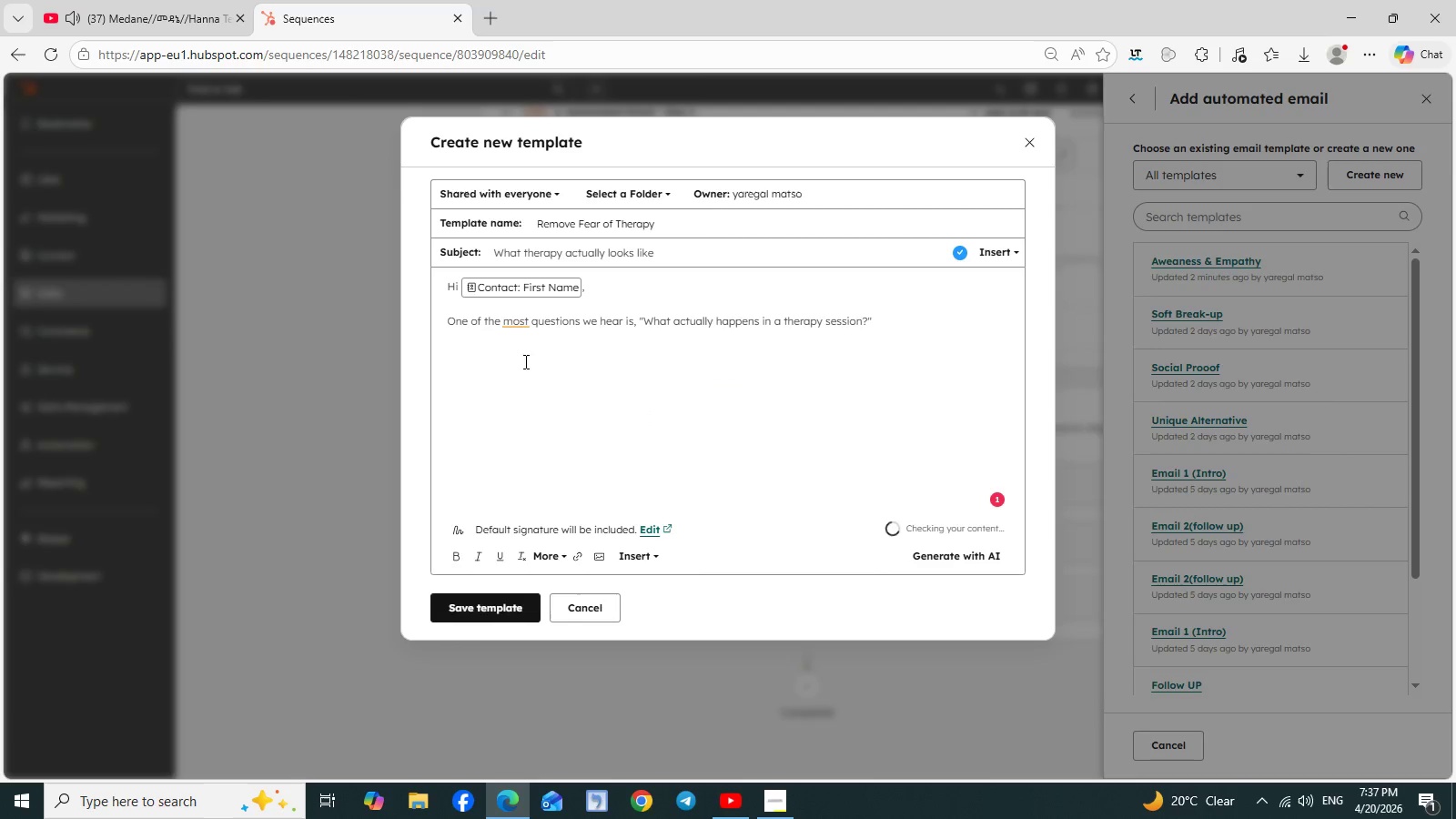 
left_click([517, 328])
 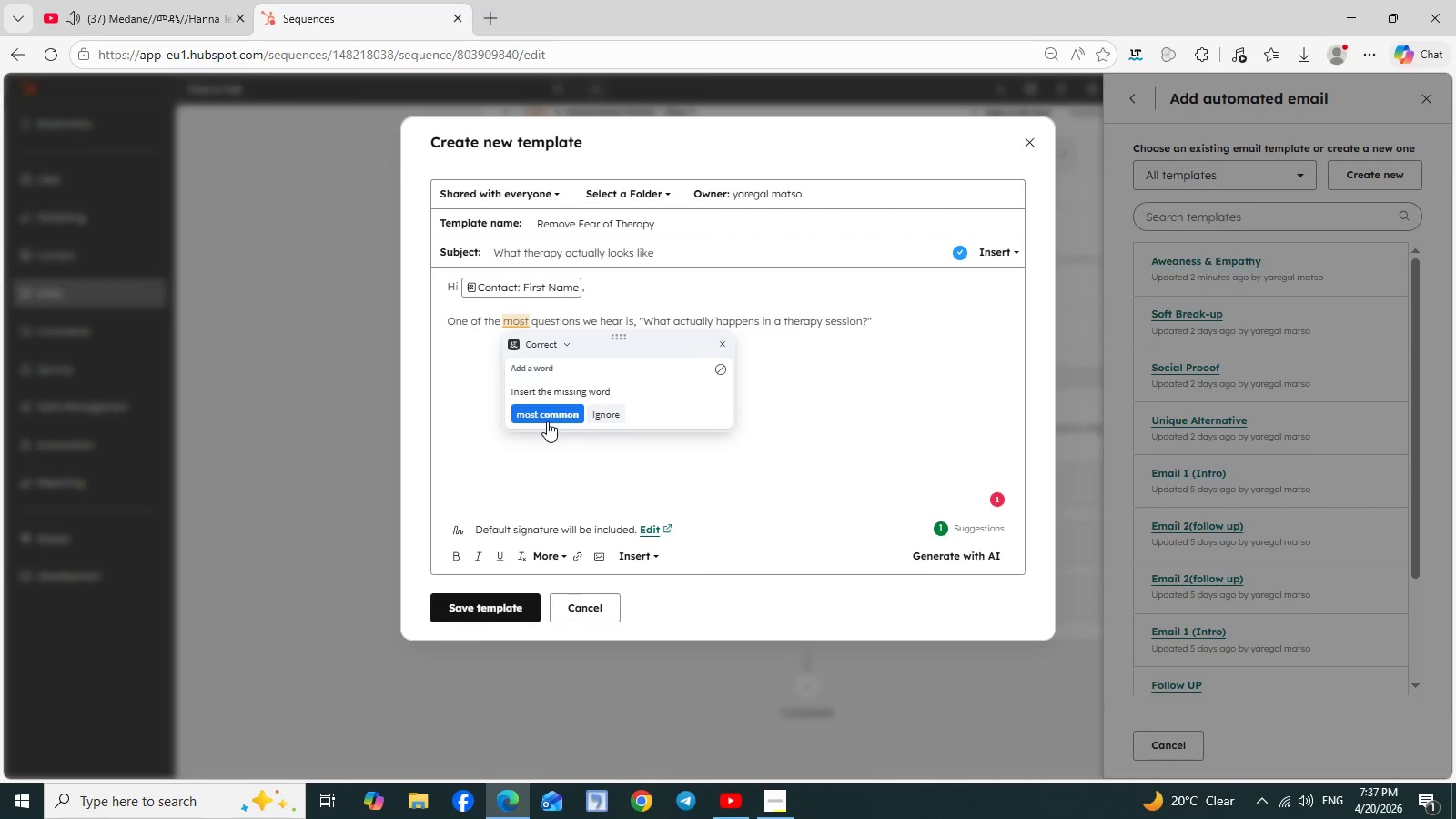 
left_click([546, 414])
 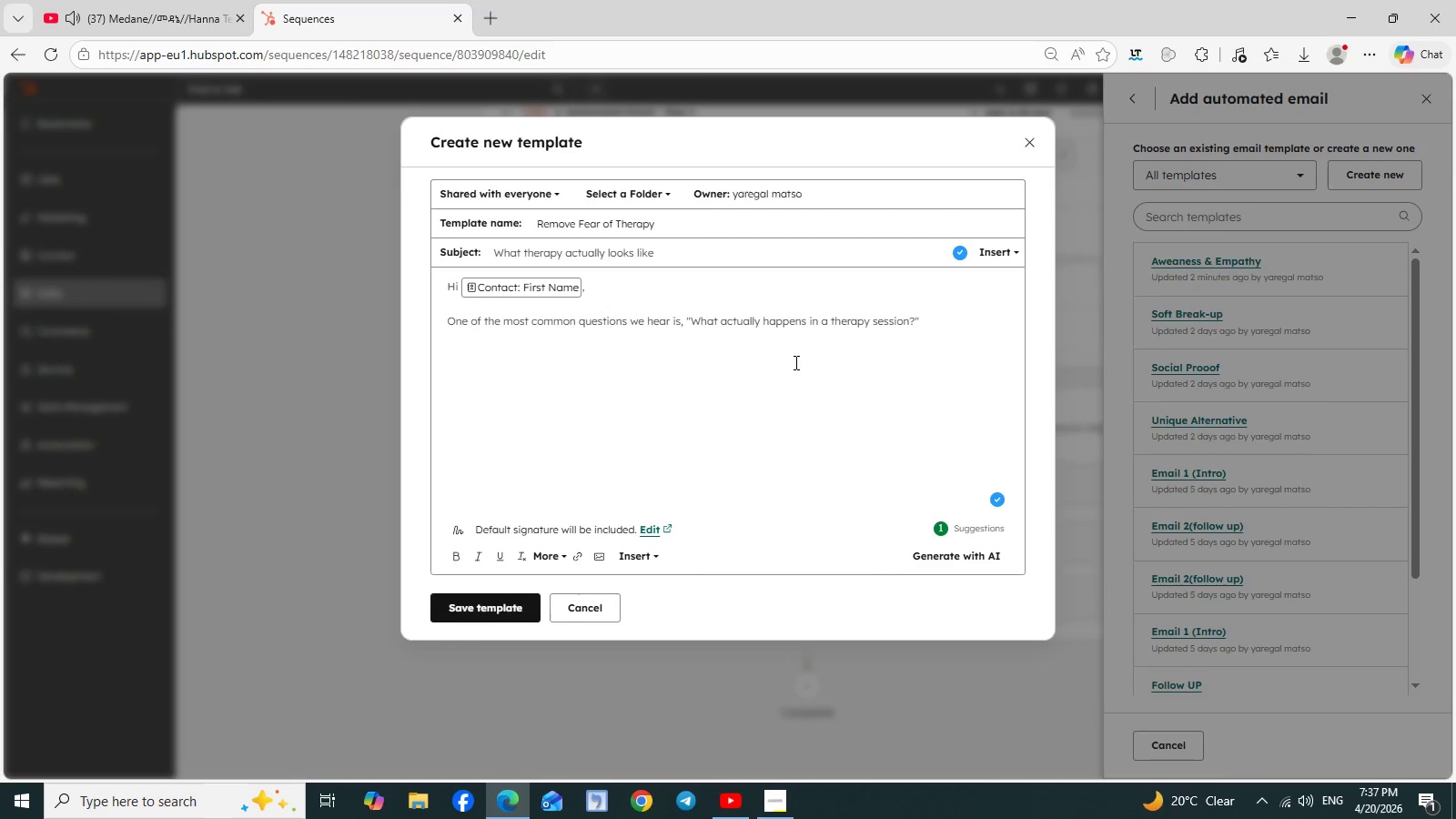 
left_click([920, 325])
 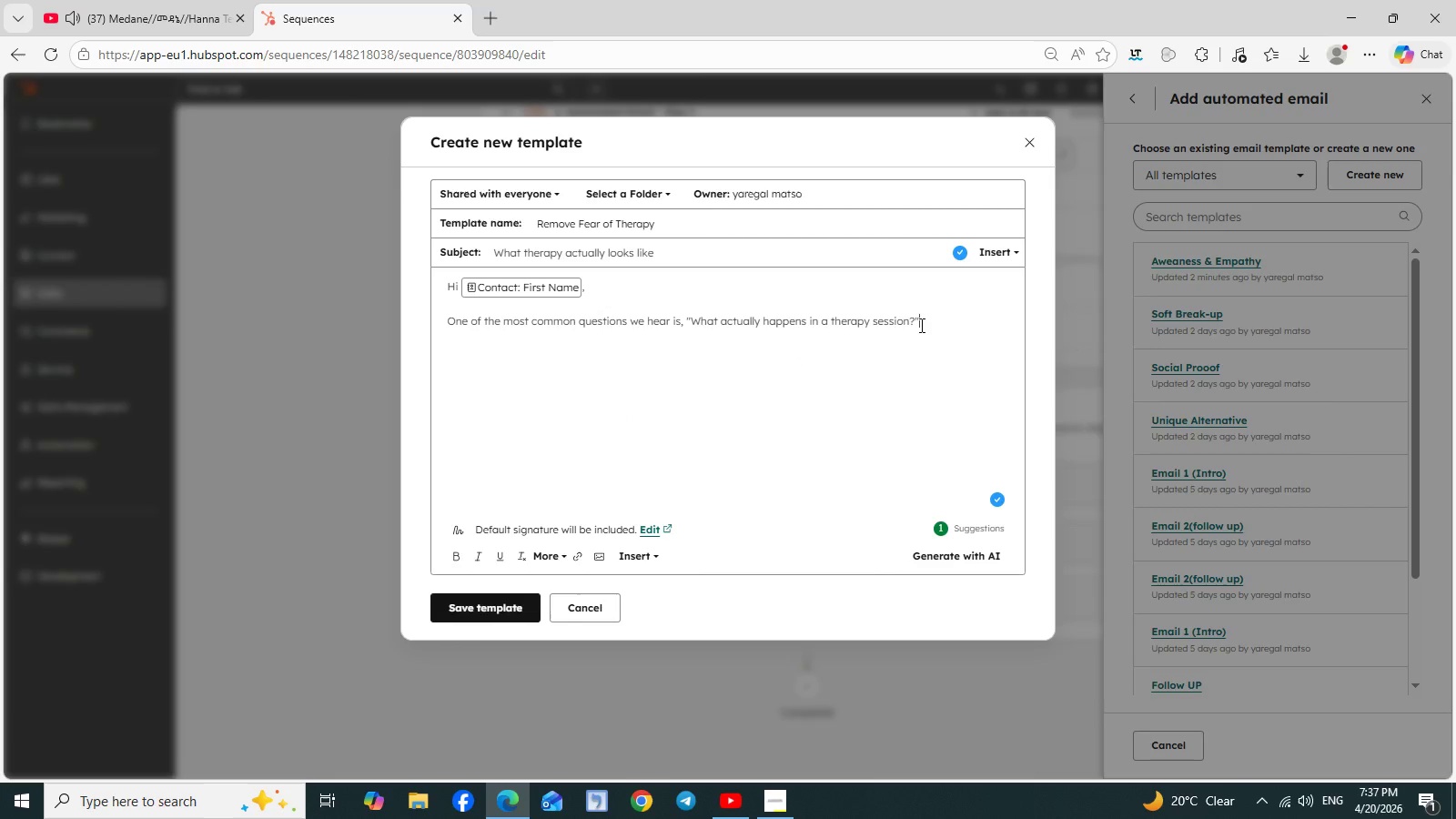 
key(Enter)
 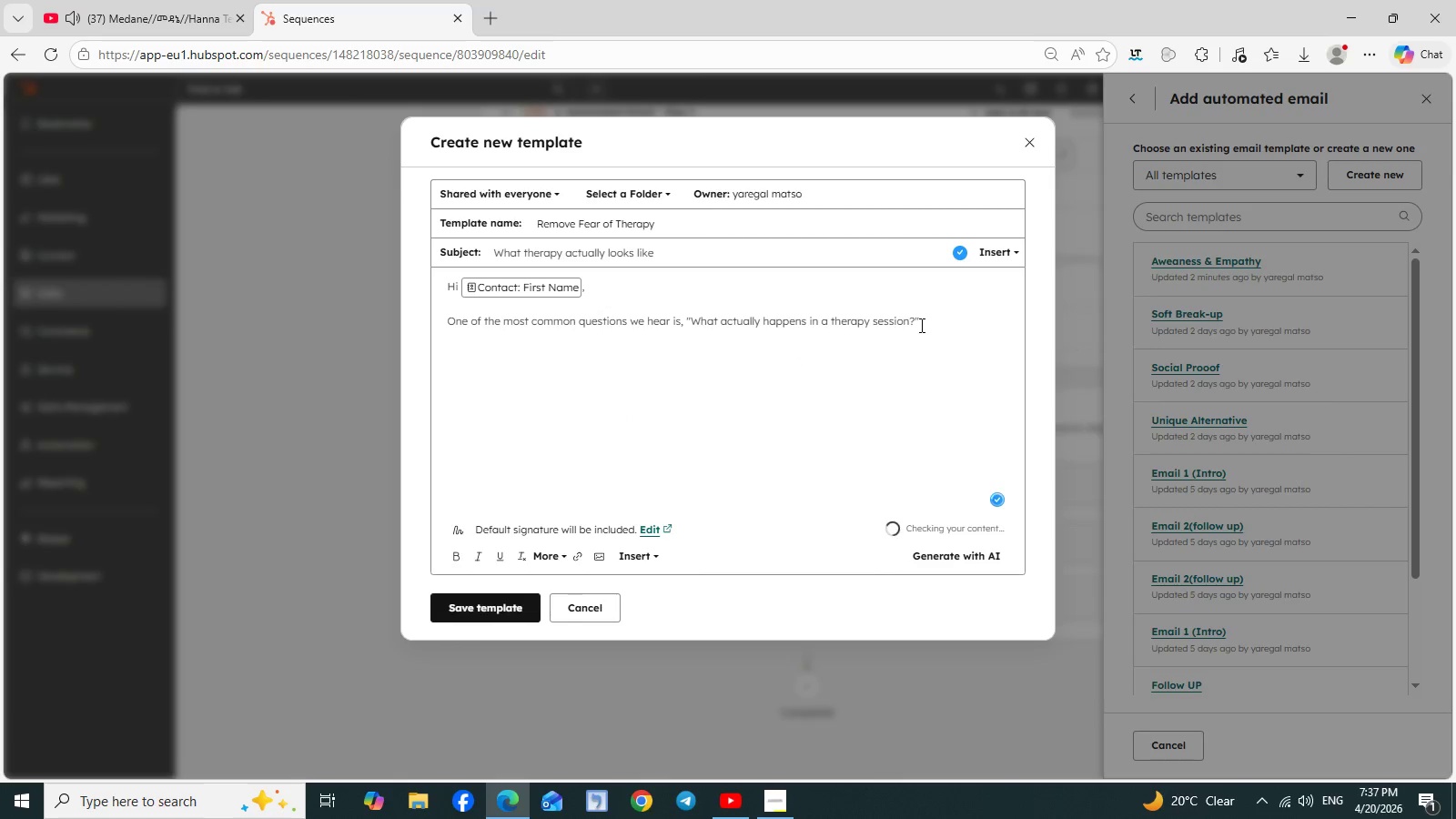 
key(Enter)
 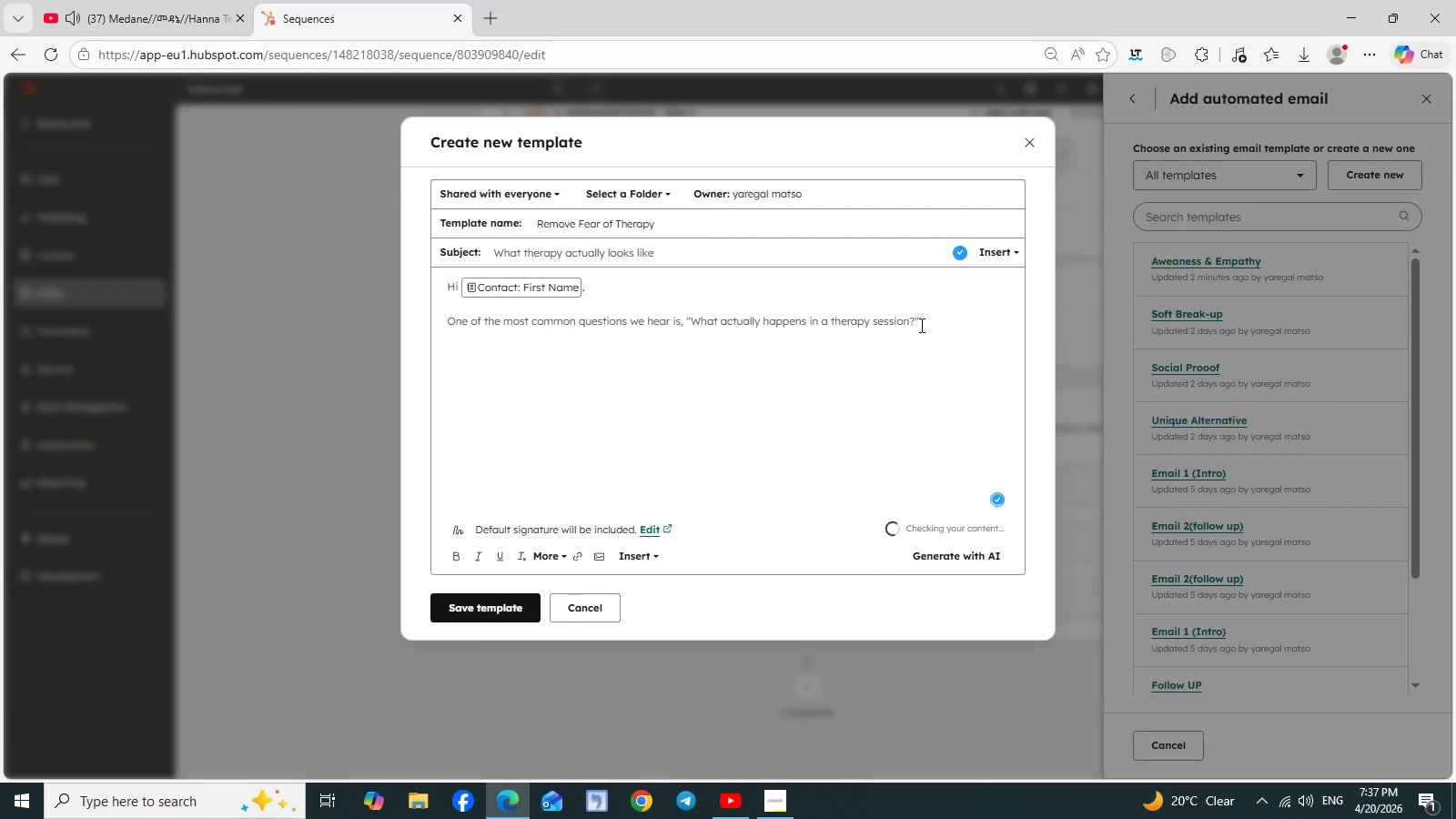 
key(Shift+I)
 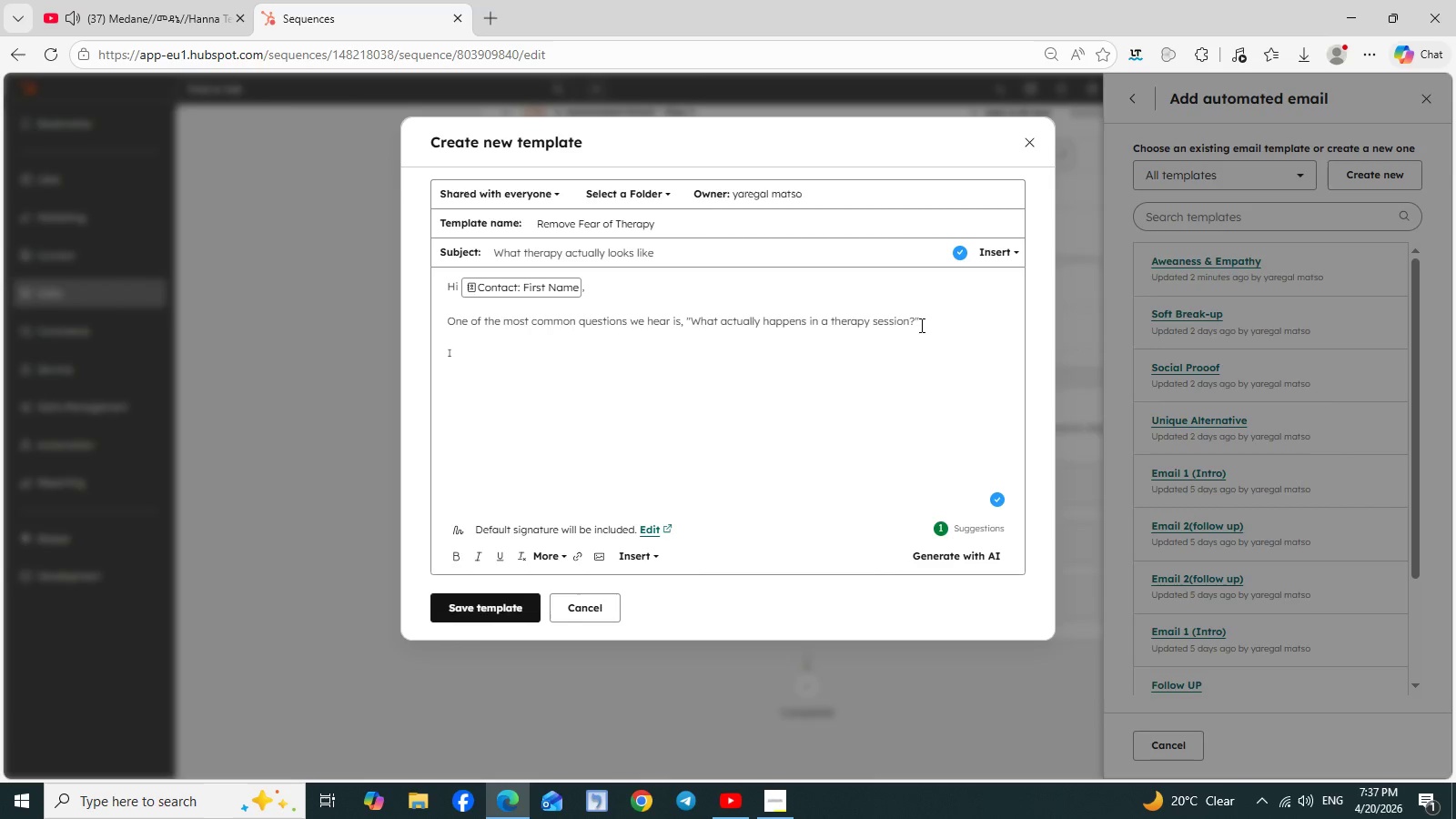 
type(t's a fair question)
 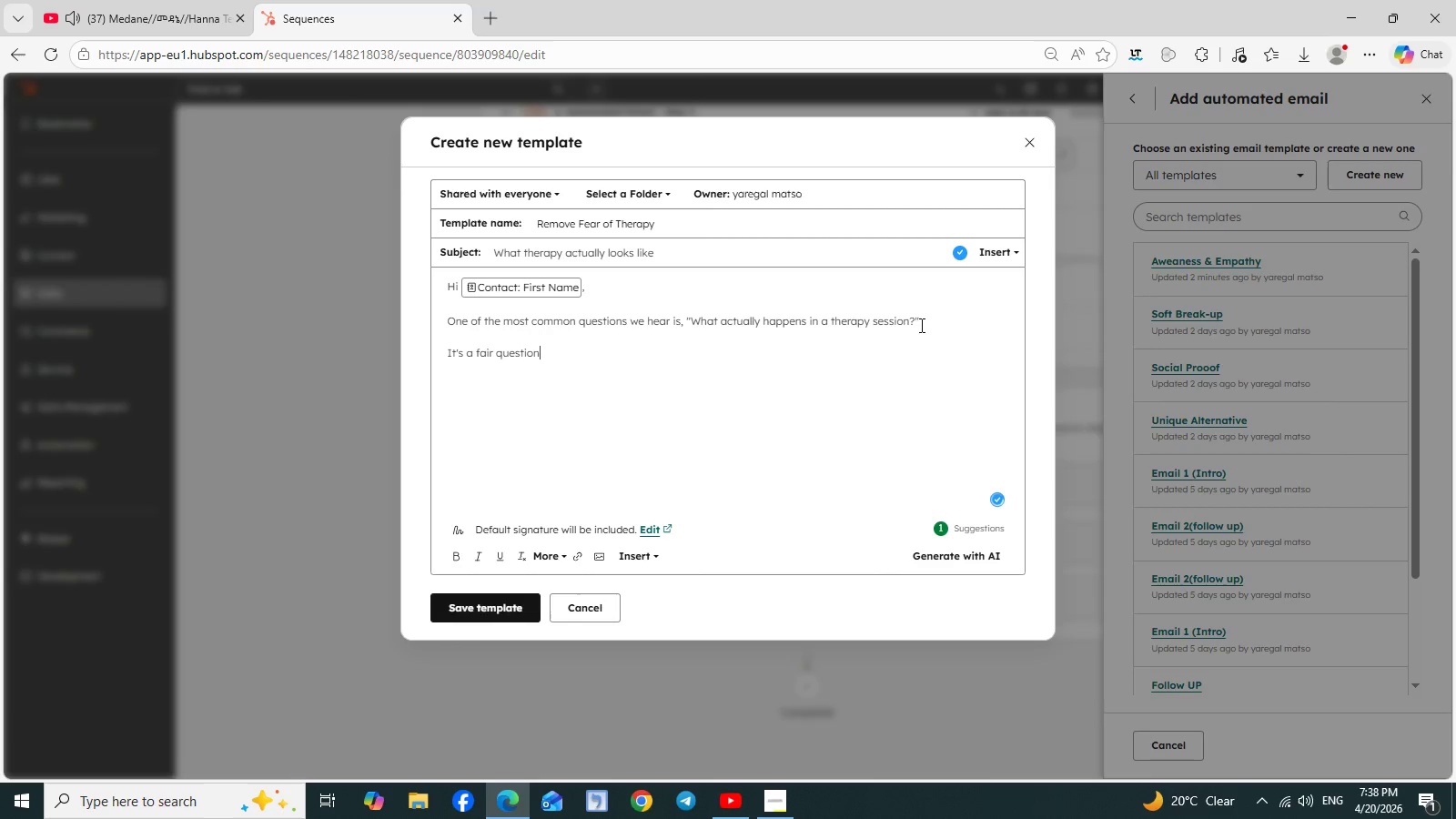 
type(-especia;l)
key(Backspace)
key(Backspace)
type(lly)
 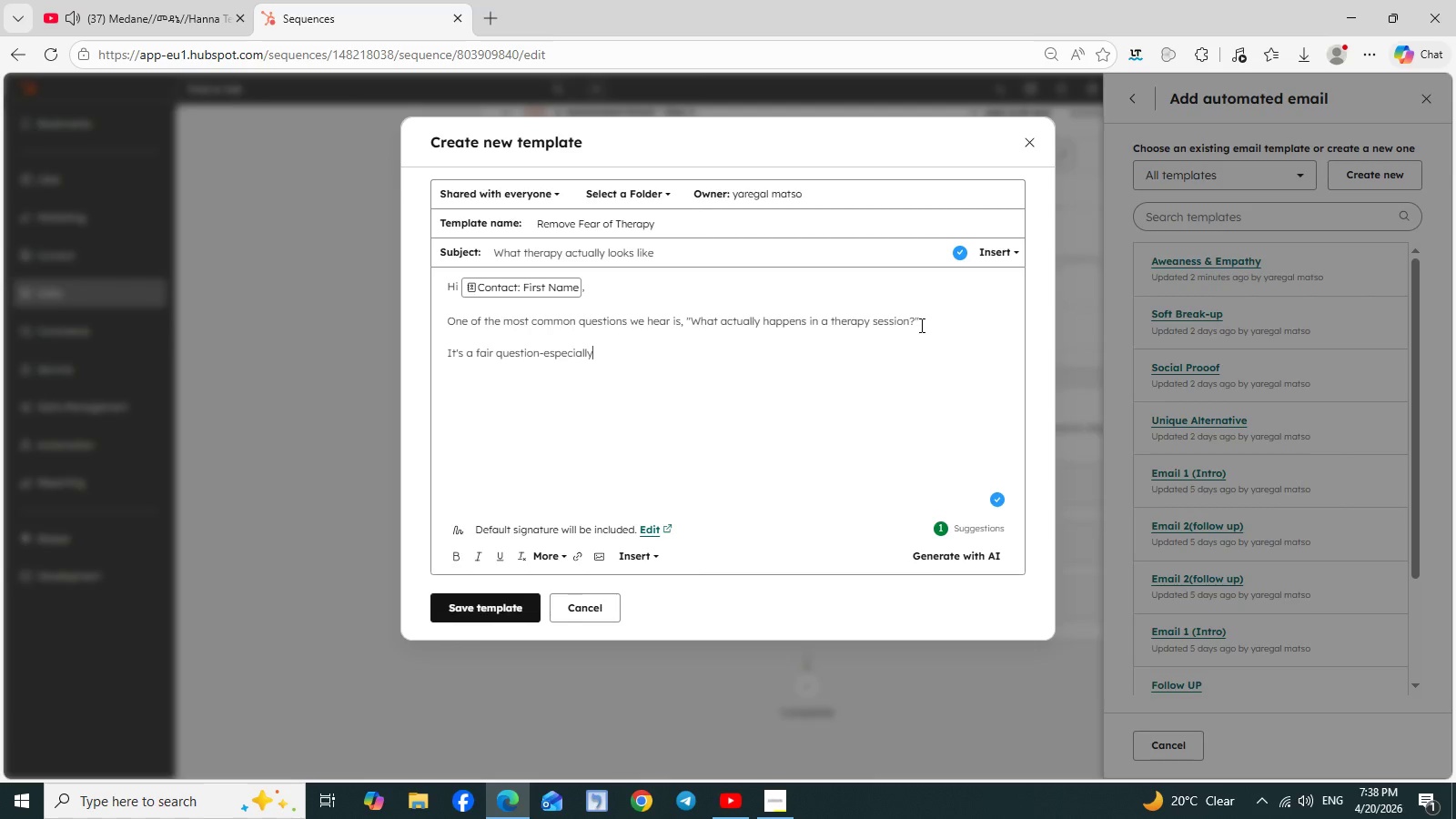 
wait(5.86)
 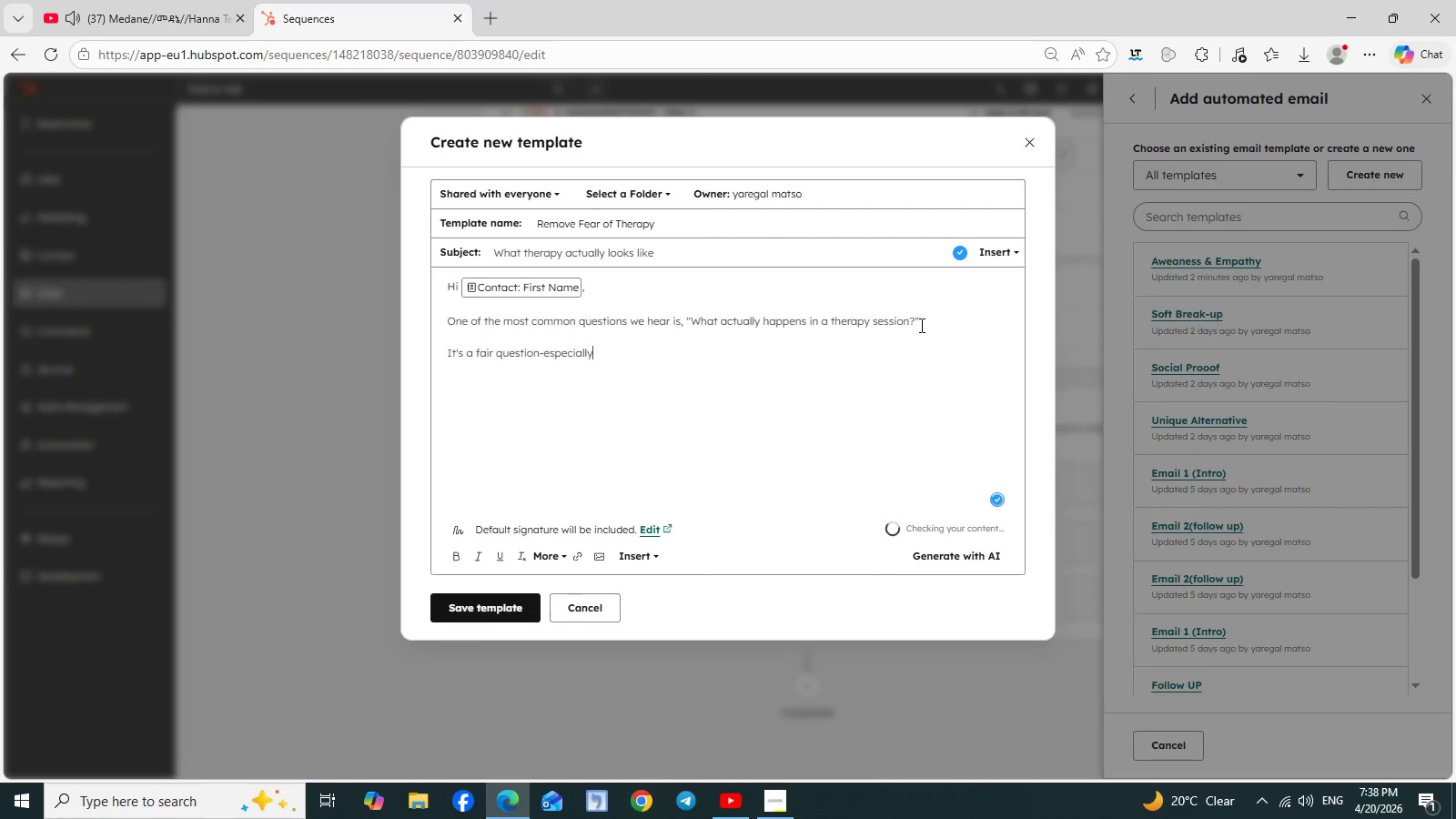 
type( if you're never experienced)
 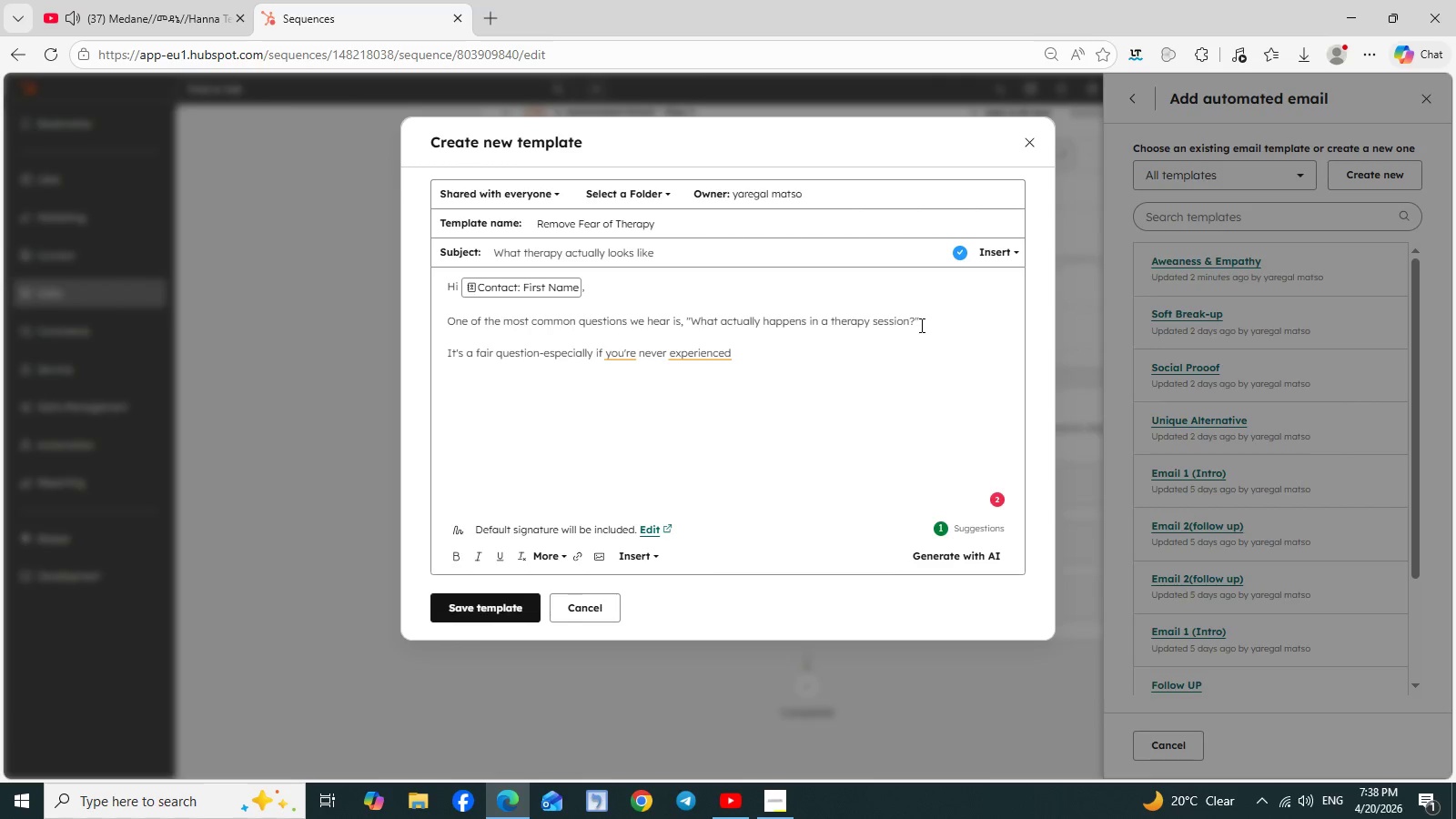 
type( it before.)
 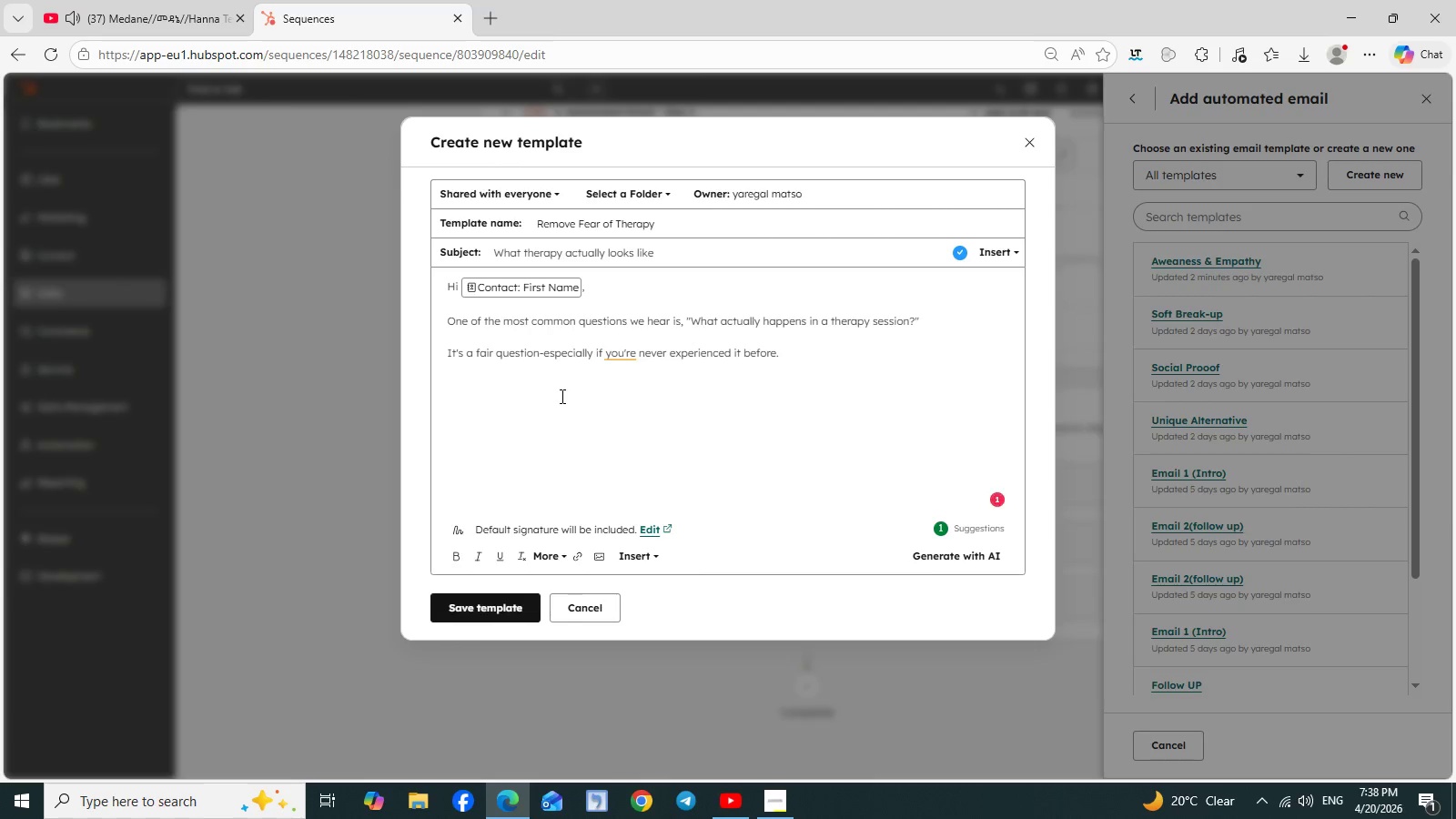 
left_click([622, 359])
 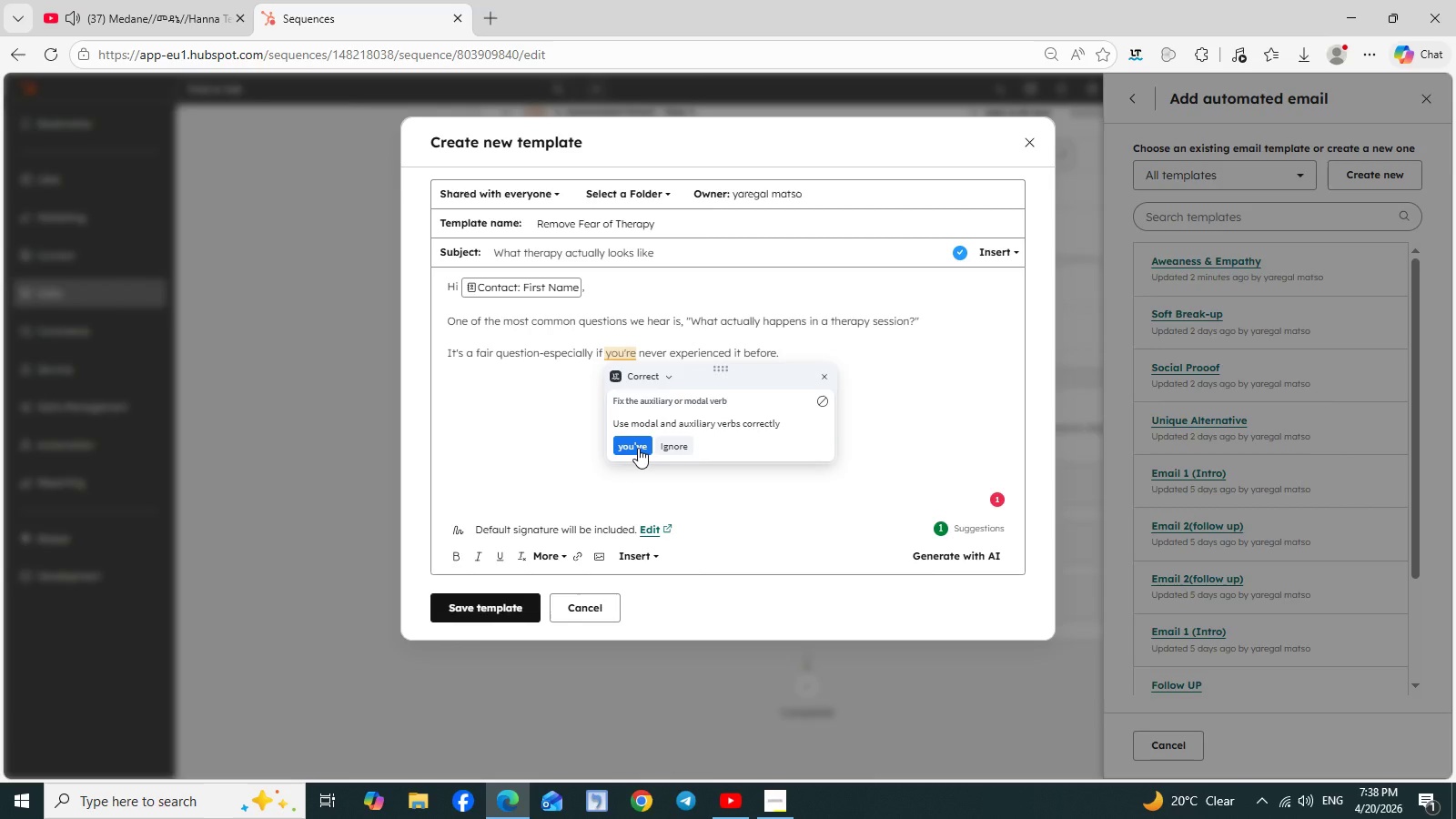 
left_click([638, 448])
 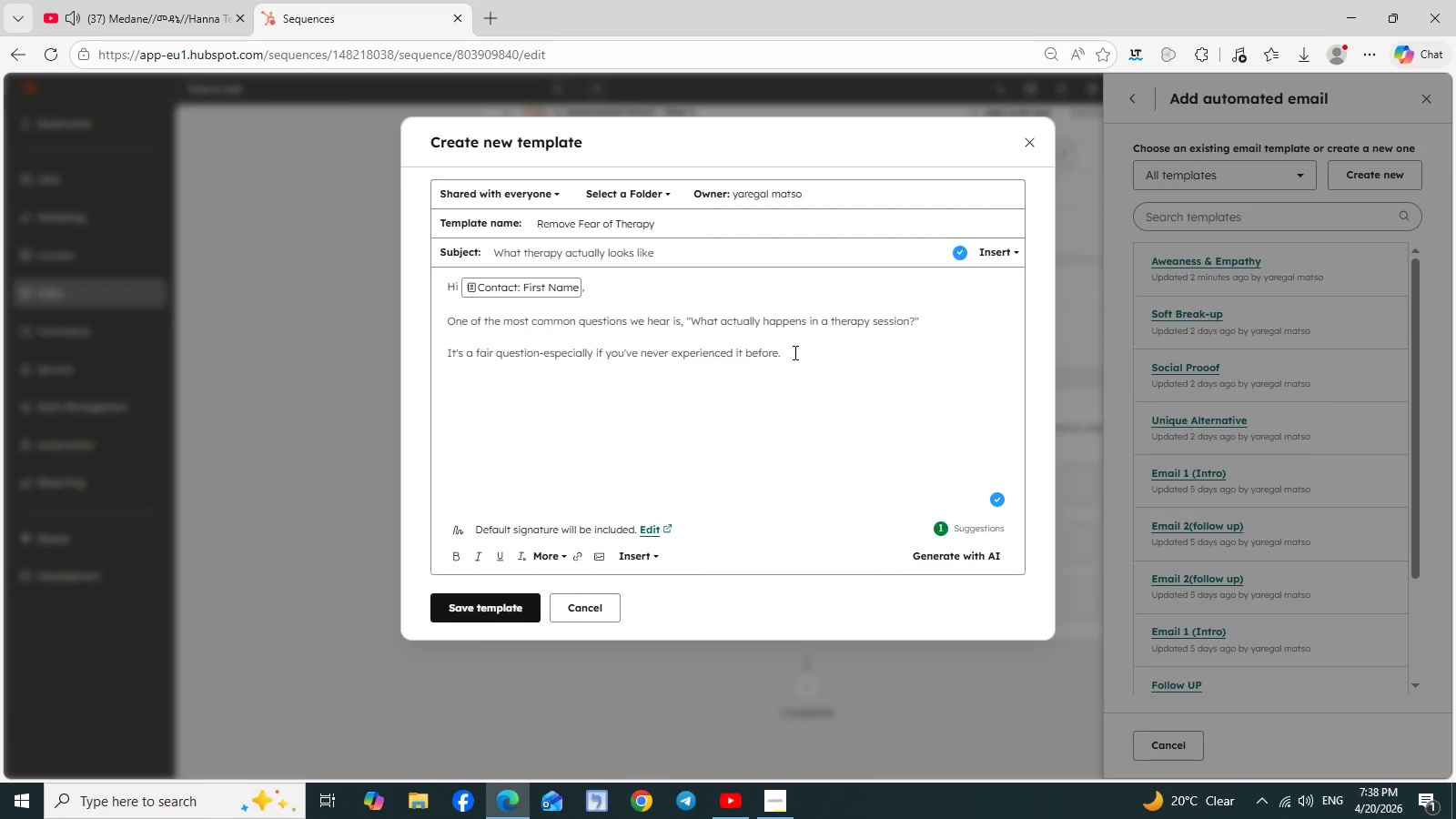 
key(Enter)
 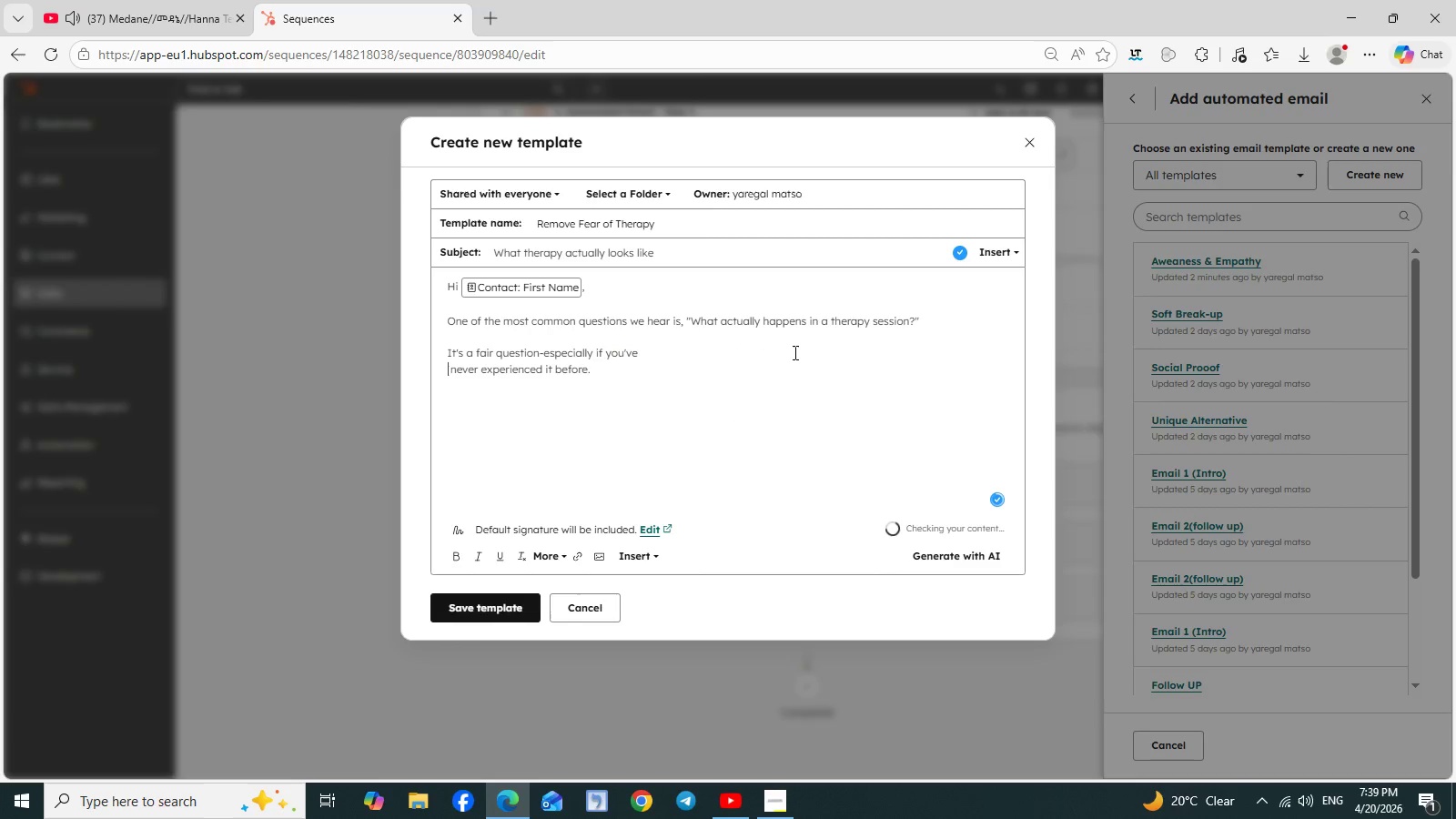 
key(Backspace)
 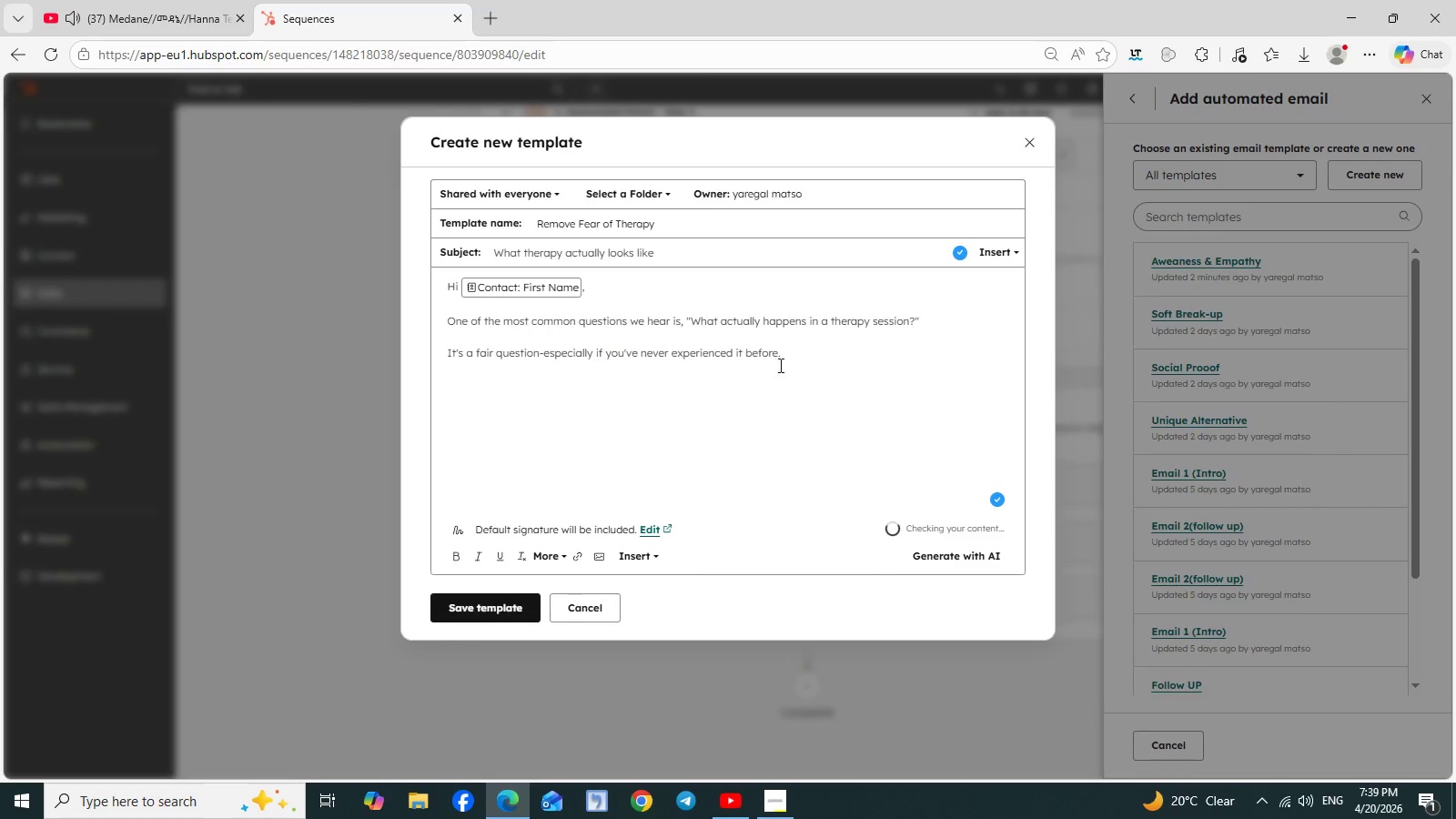 
left_click([784, 342])
 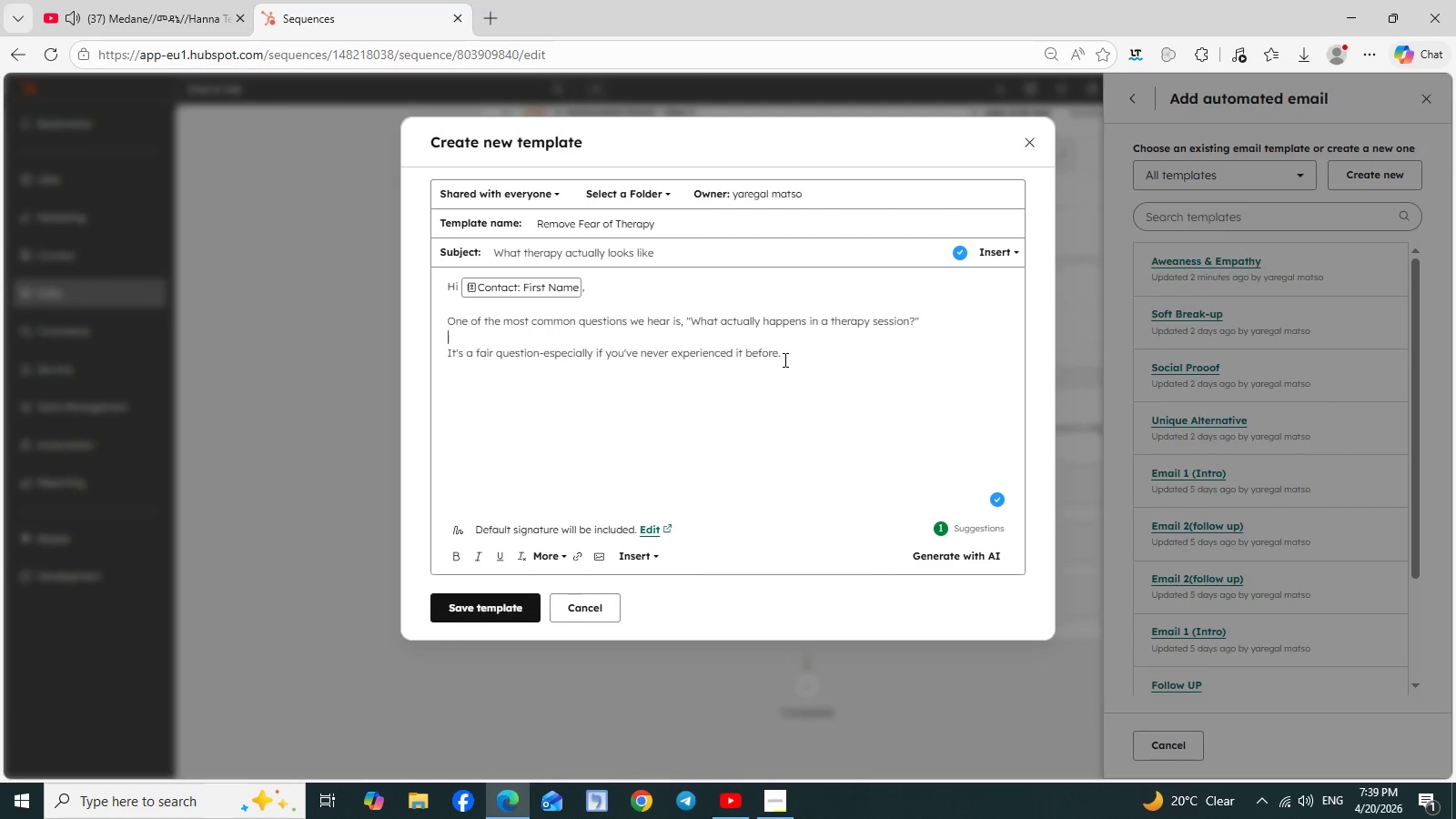 
left_click([784, 359])
 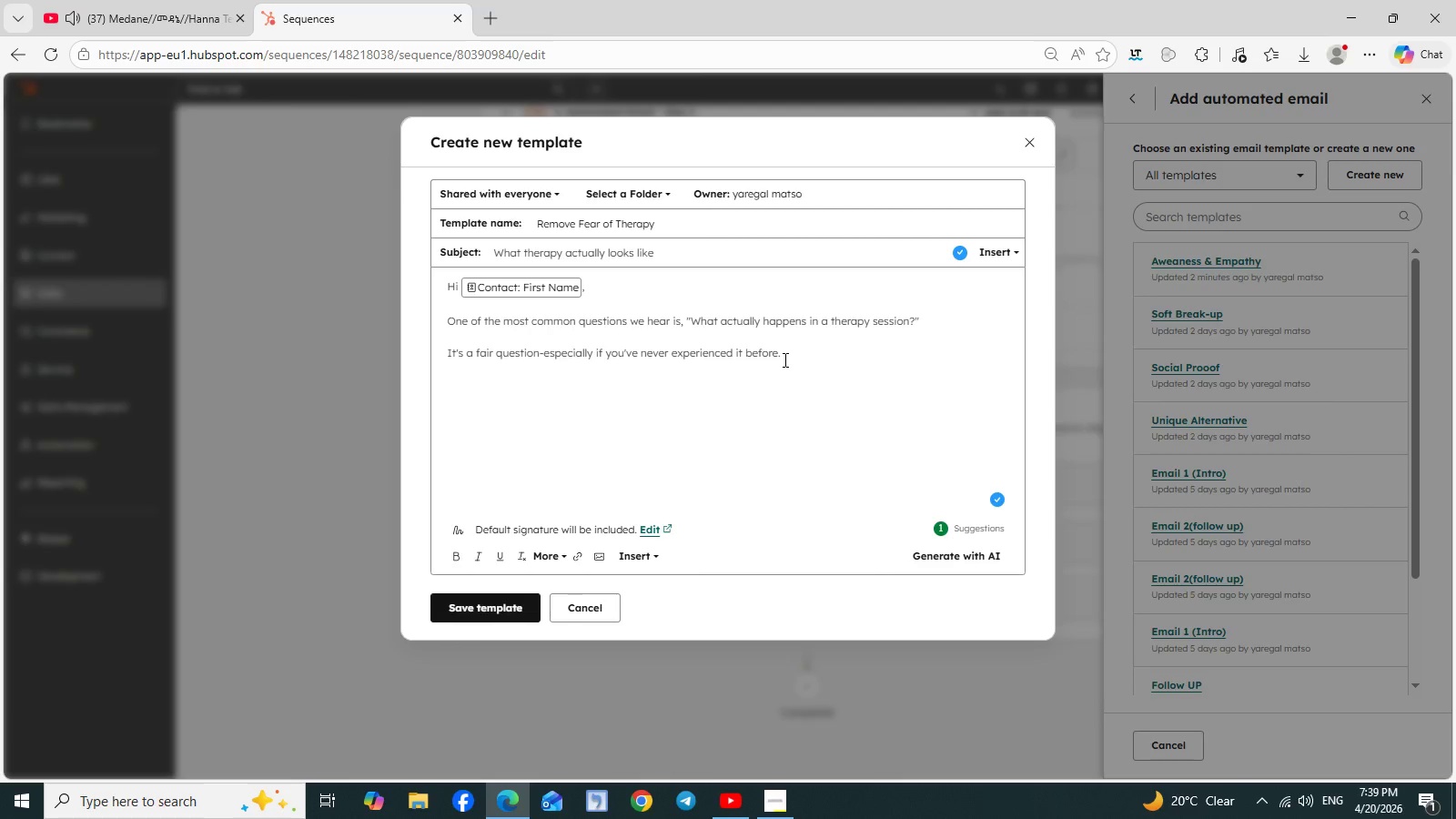 
key(Enter)
 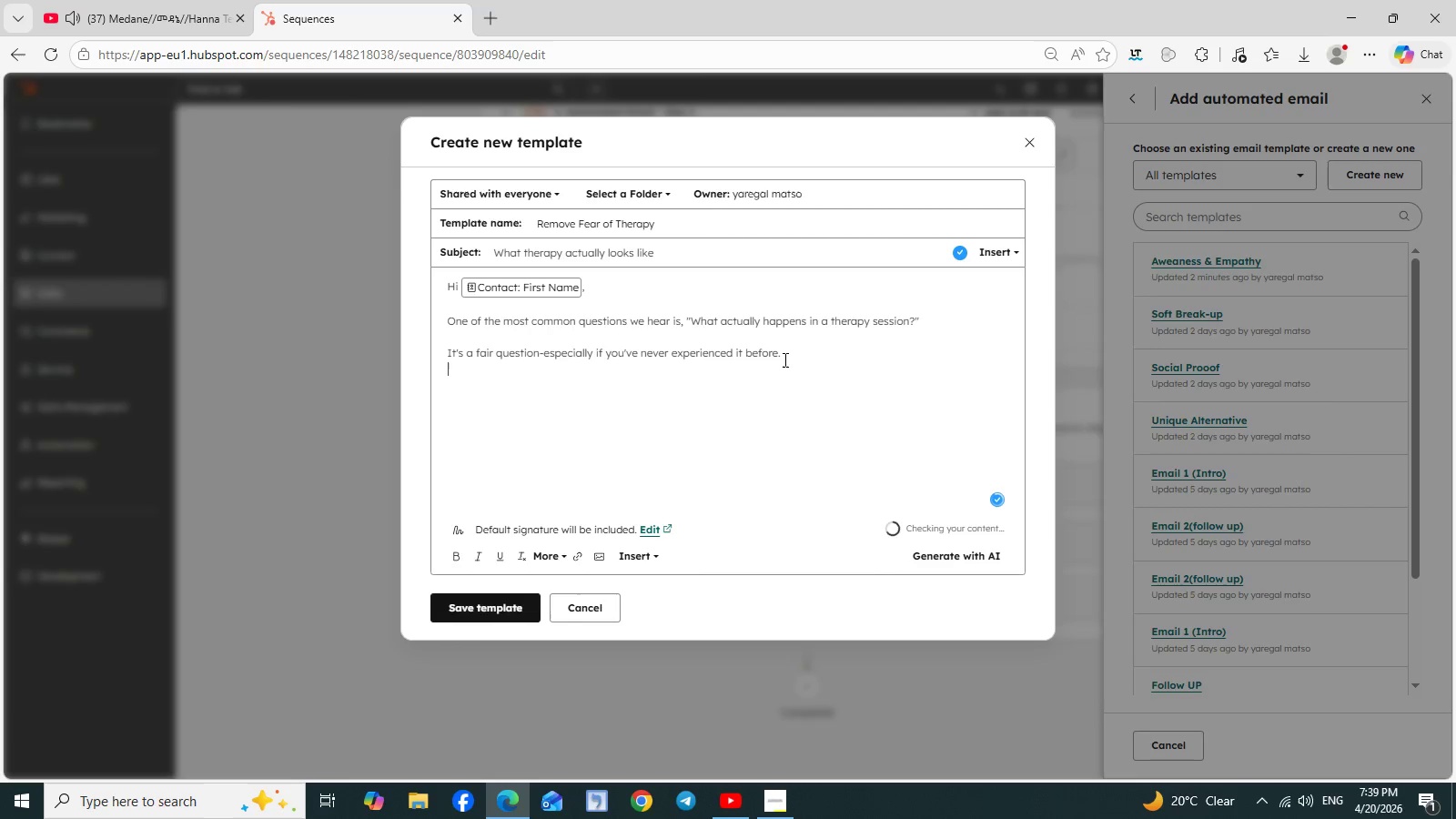 
key(Enter)
 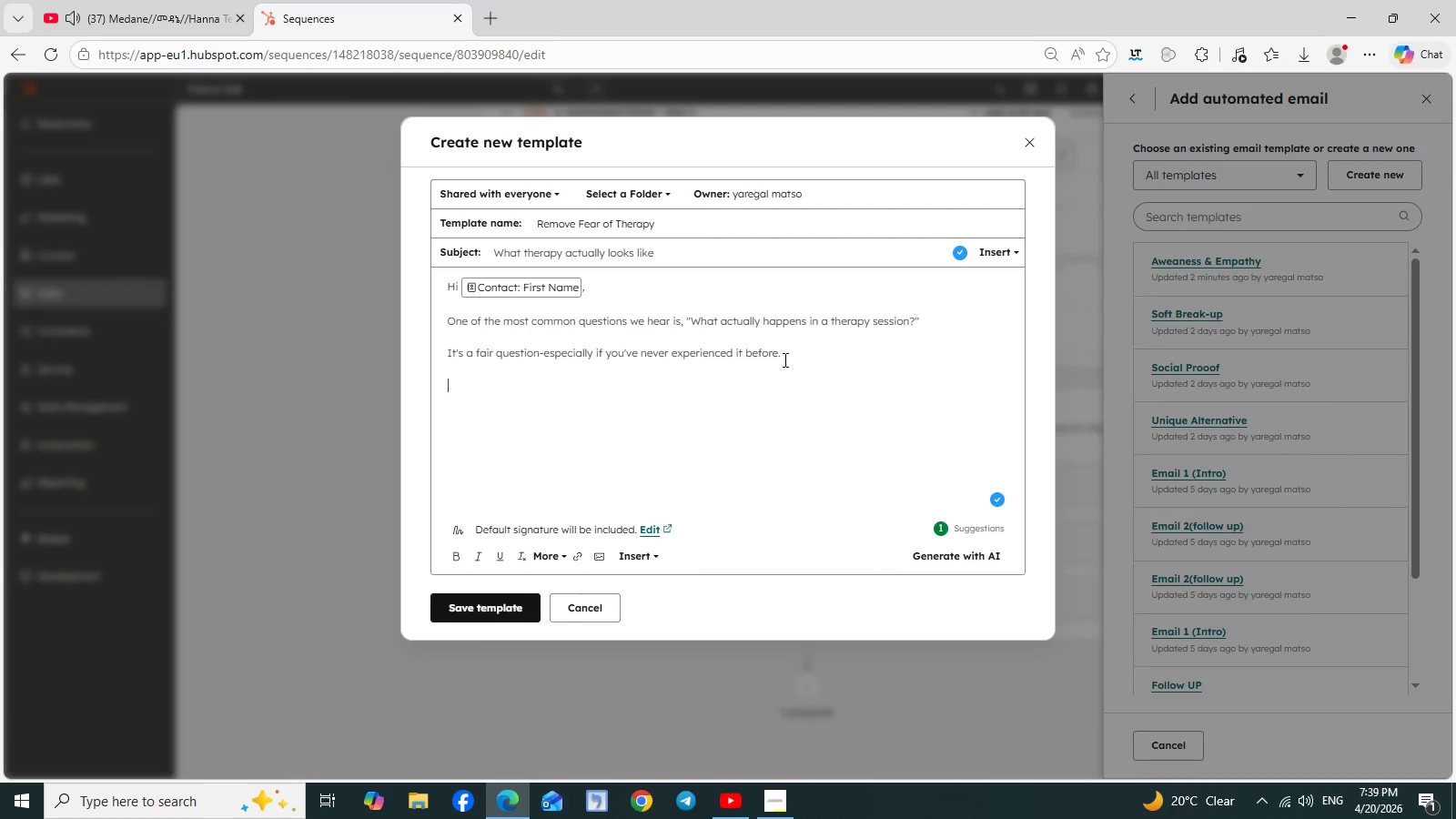 
wait(9.88)
 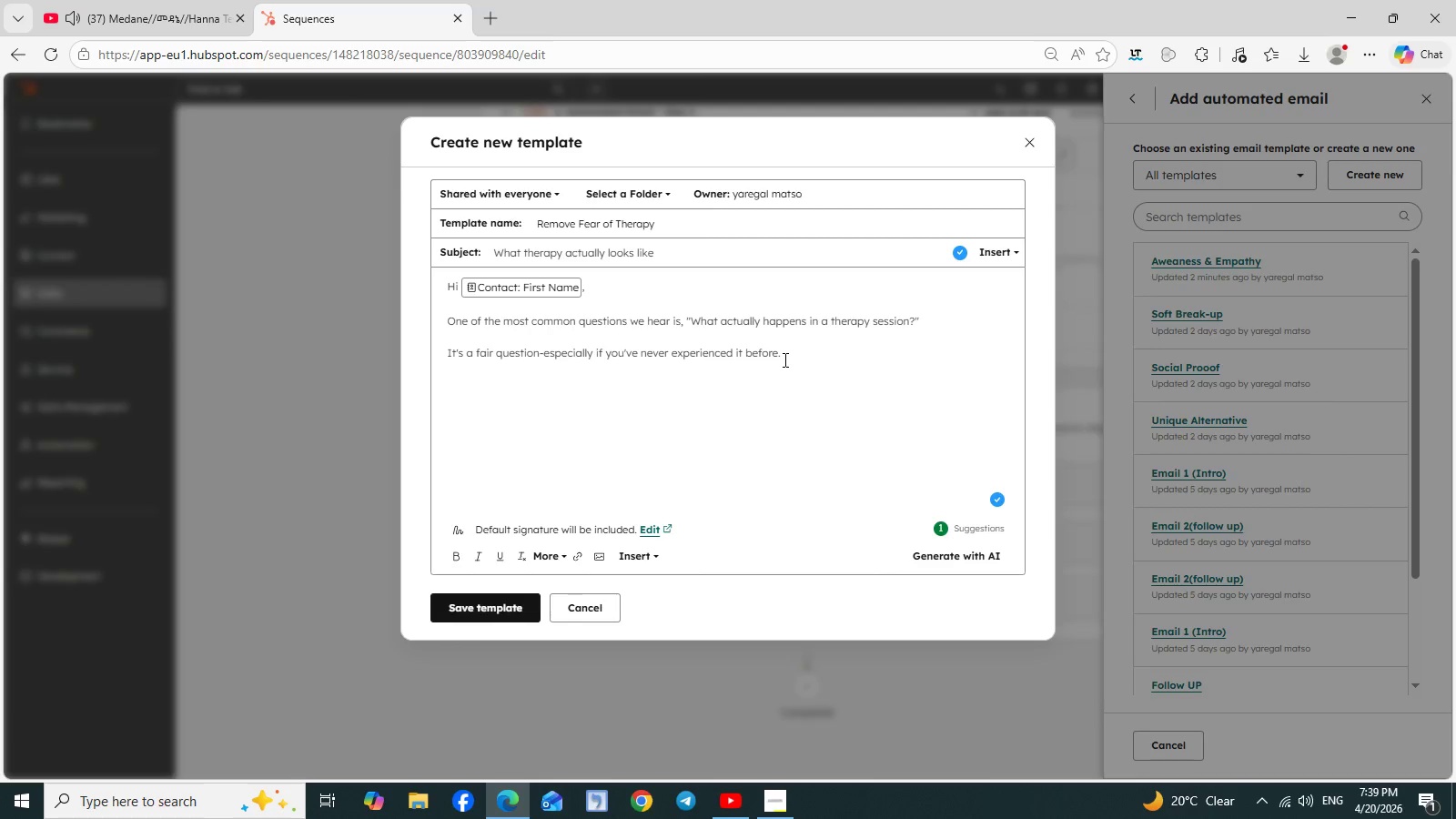 
type(Yoy)
key(Backspace)
type(ur first session isn;)
key(Backspace)
type('t about )
 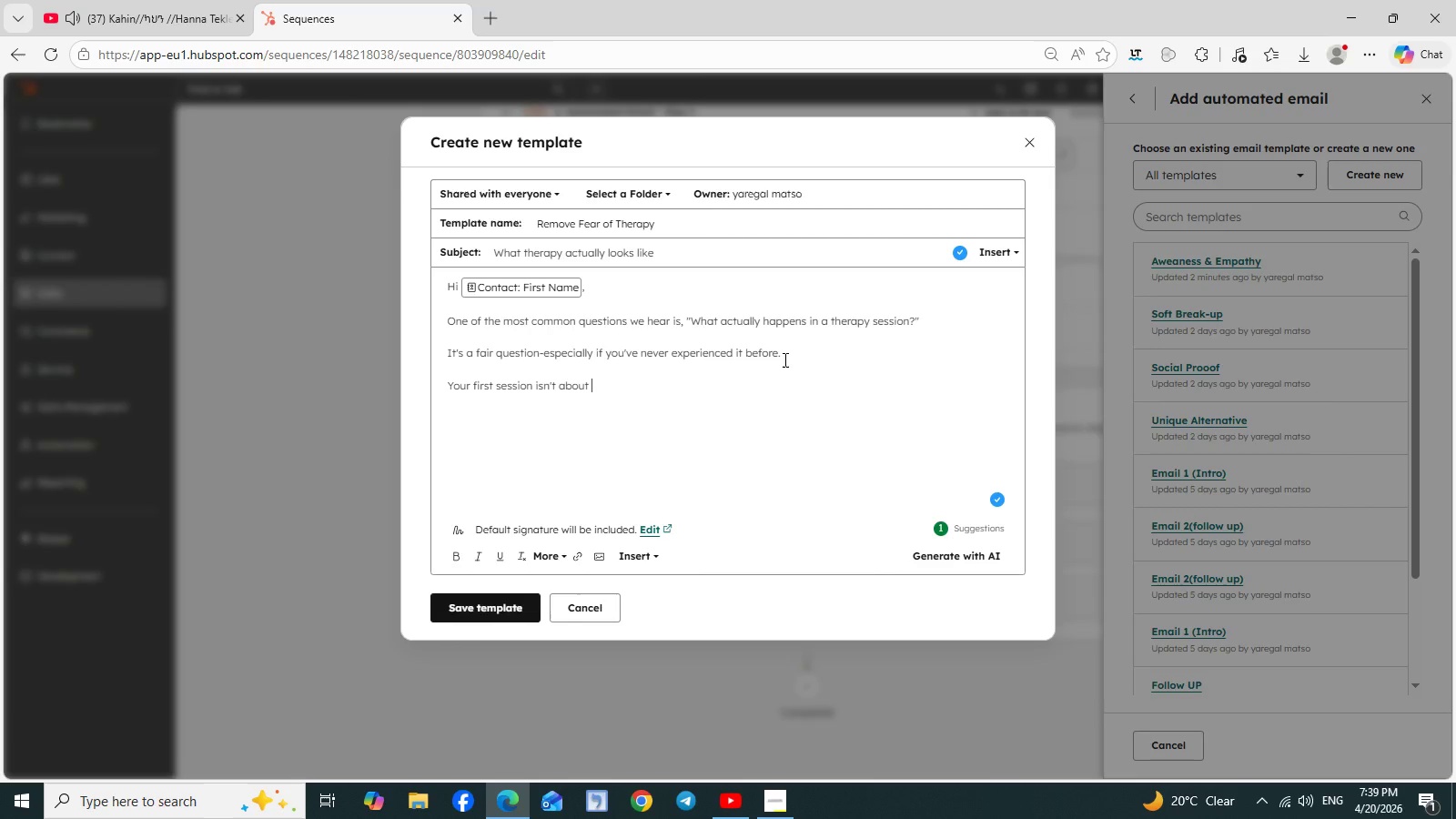 
type(pressure or deep analysis)
 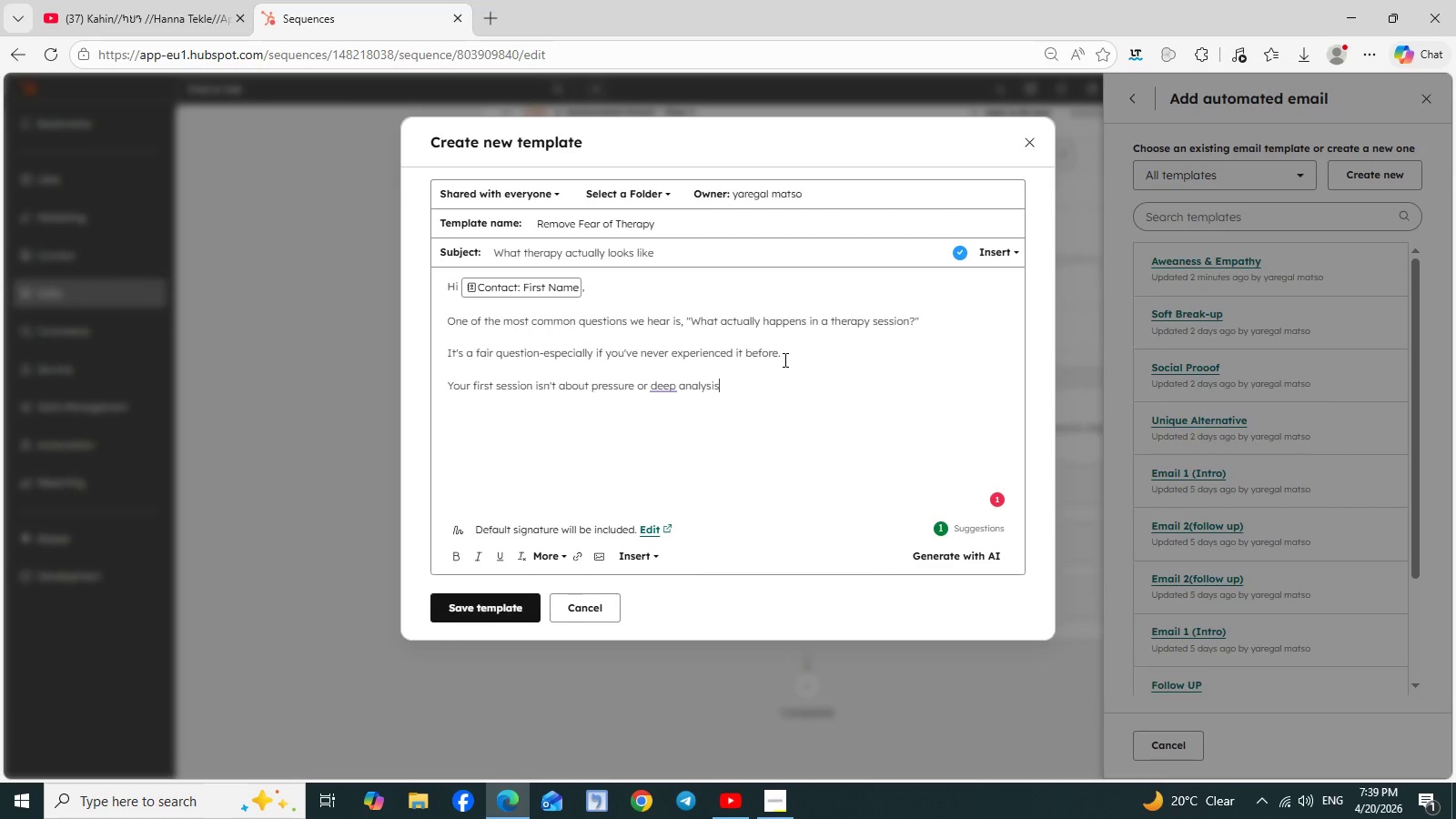 
type(. It's a structure)
 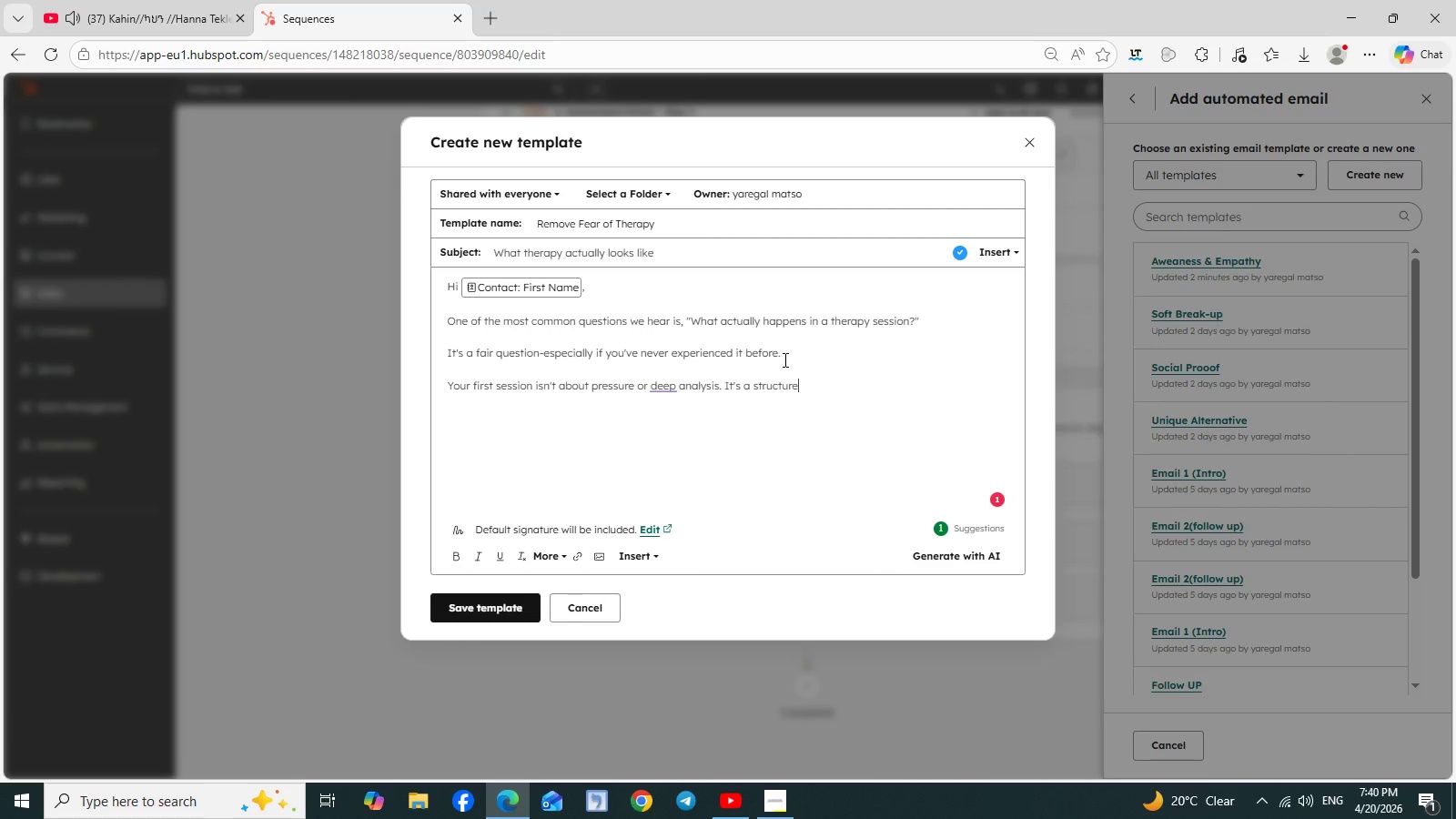 
type( conversion designed to:)
 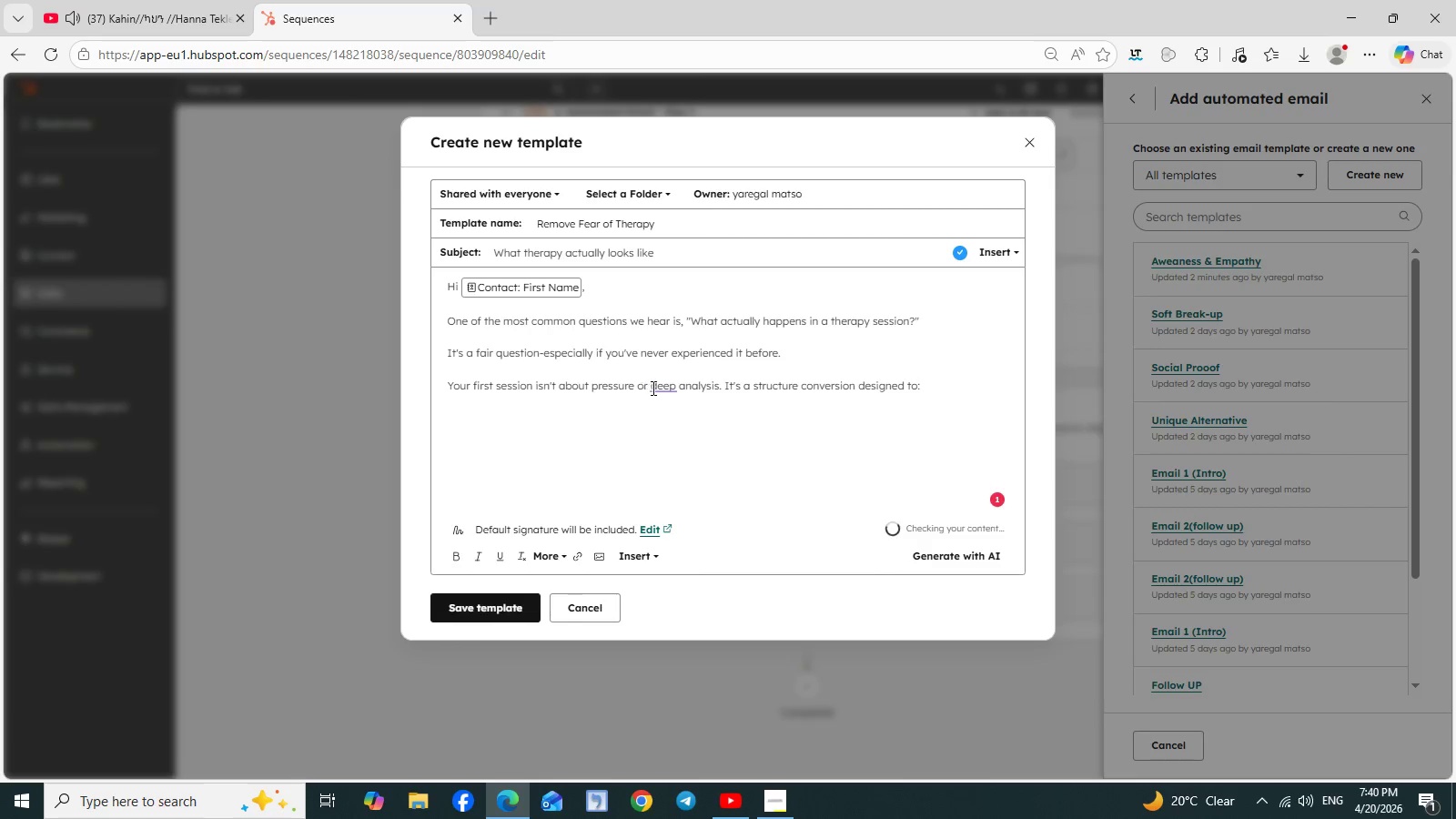 
left_click([660, 388])
 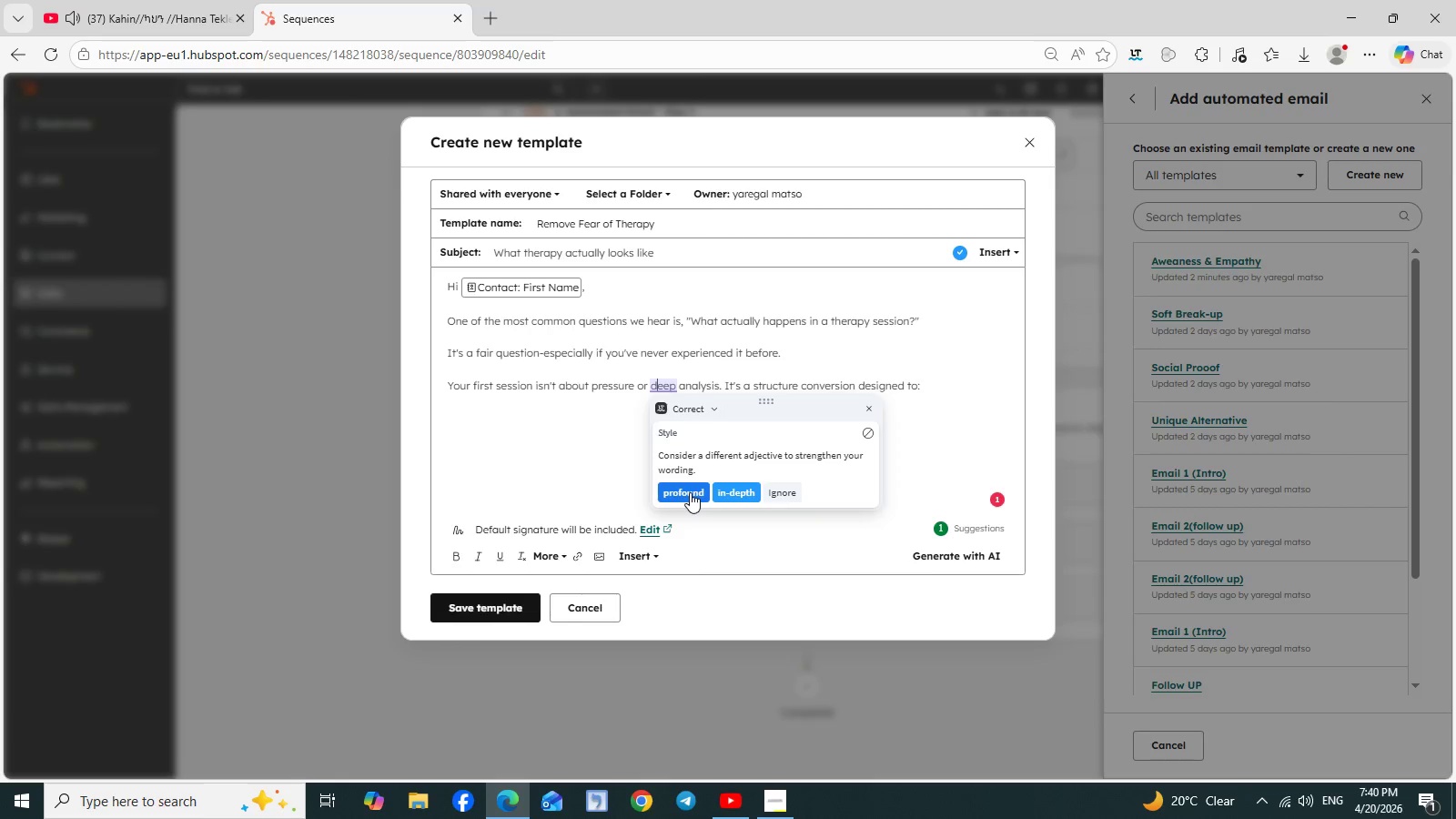 
wait(15.03)
 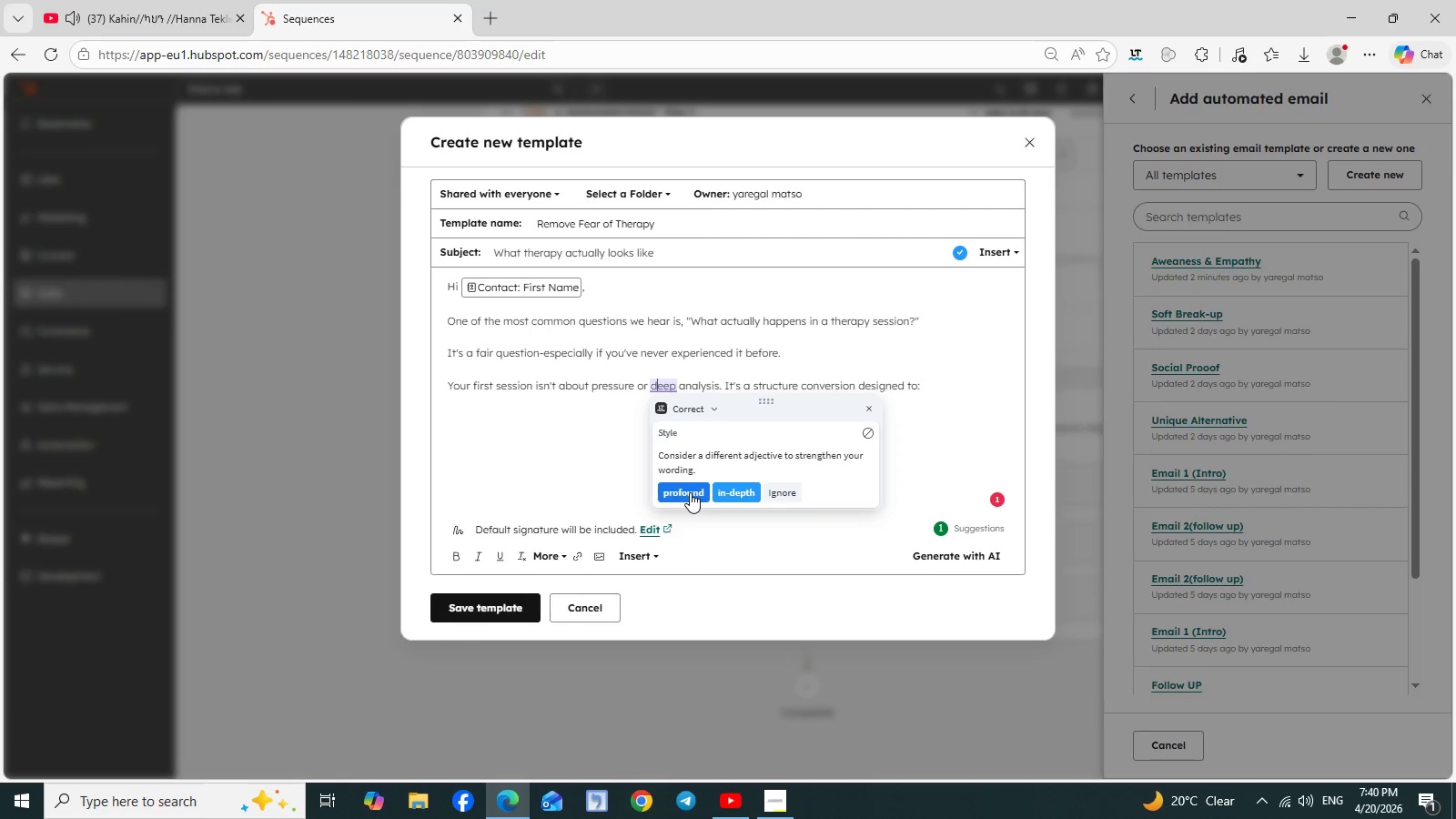 
left_click([681, 493])
 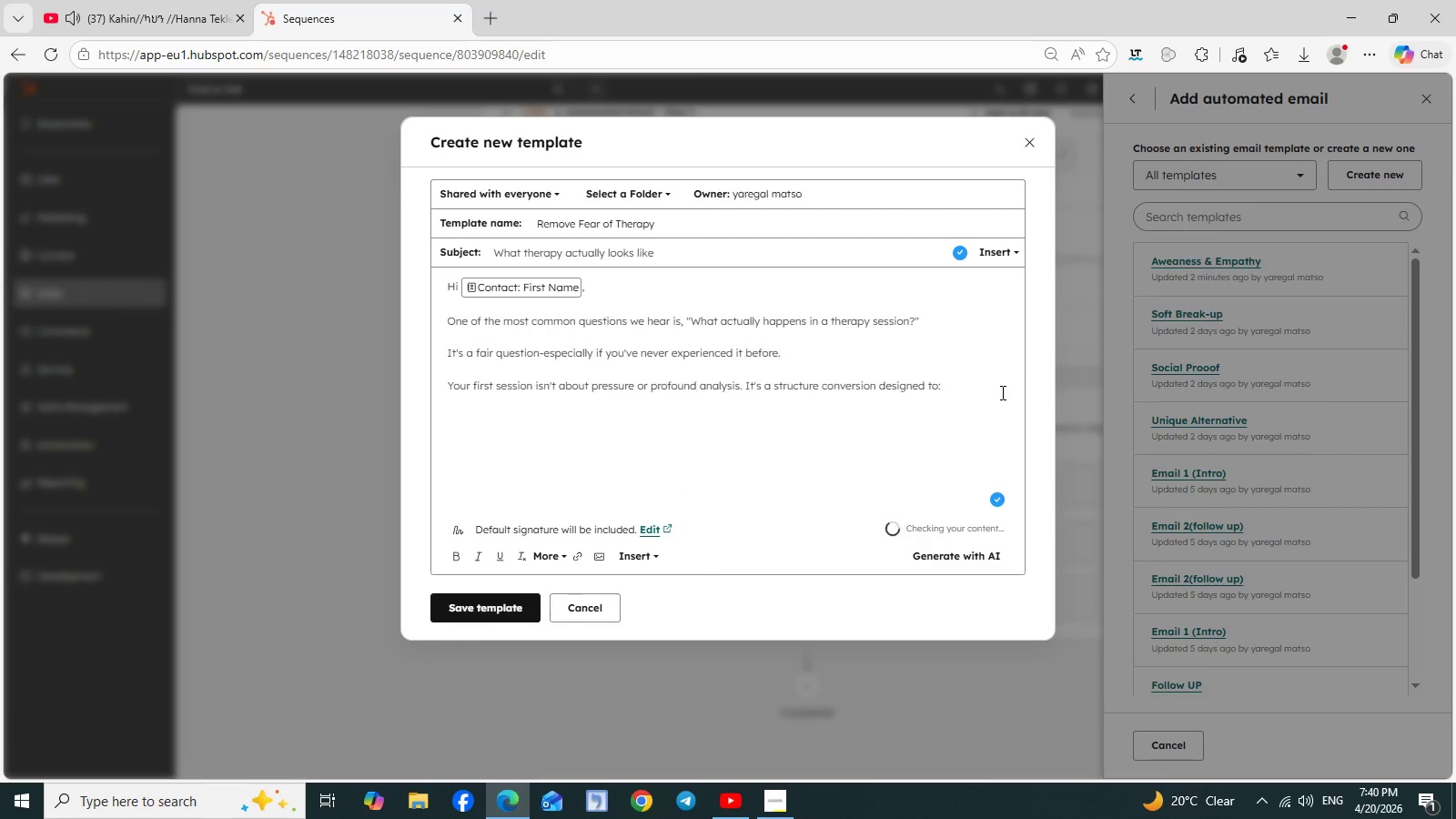 
left_click([958, 389])
 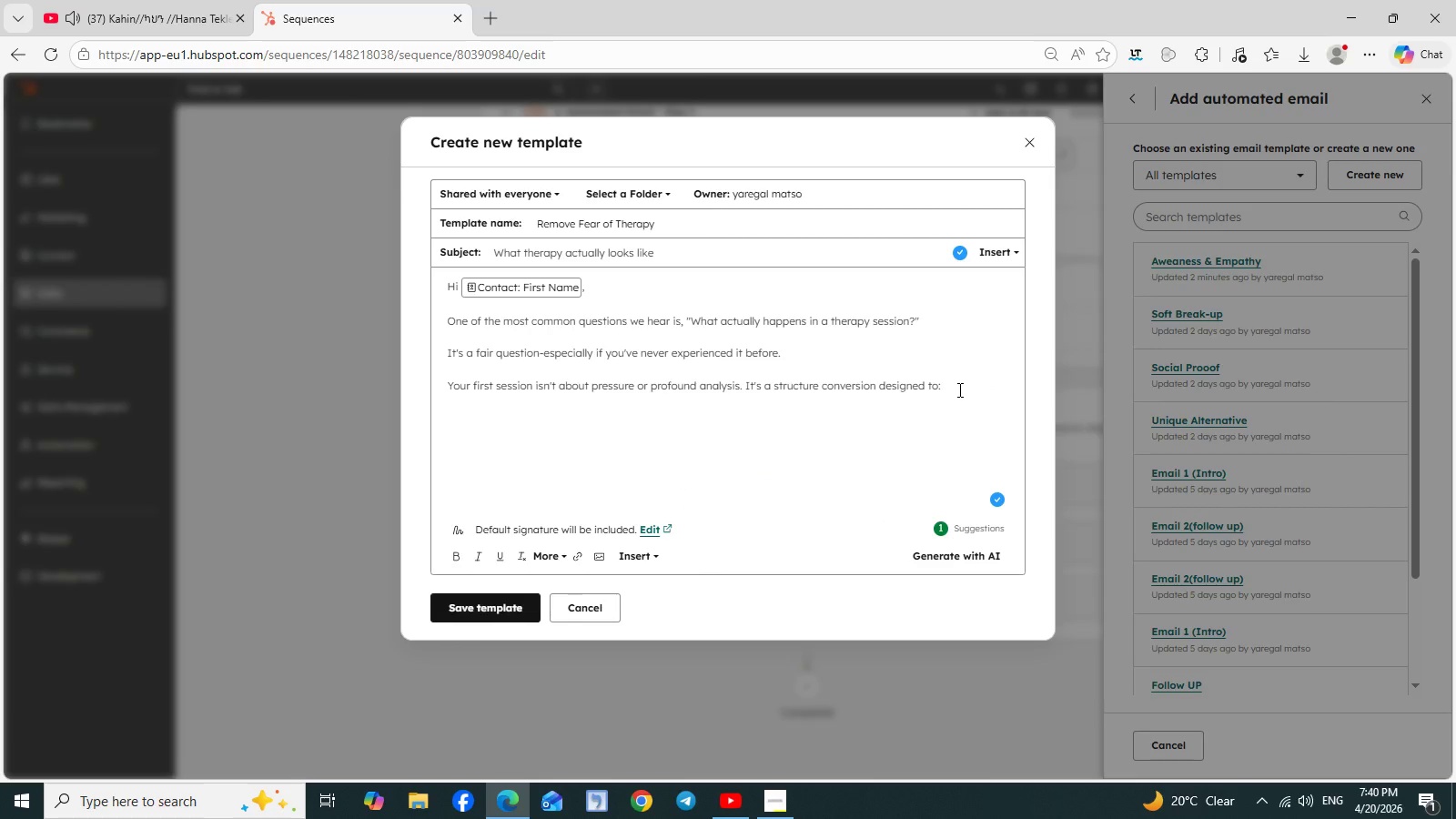 
key(Enter)
 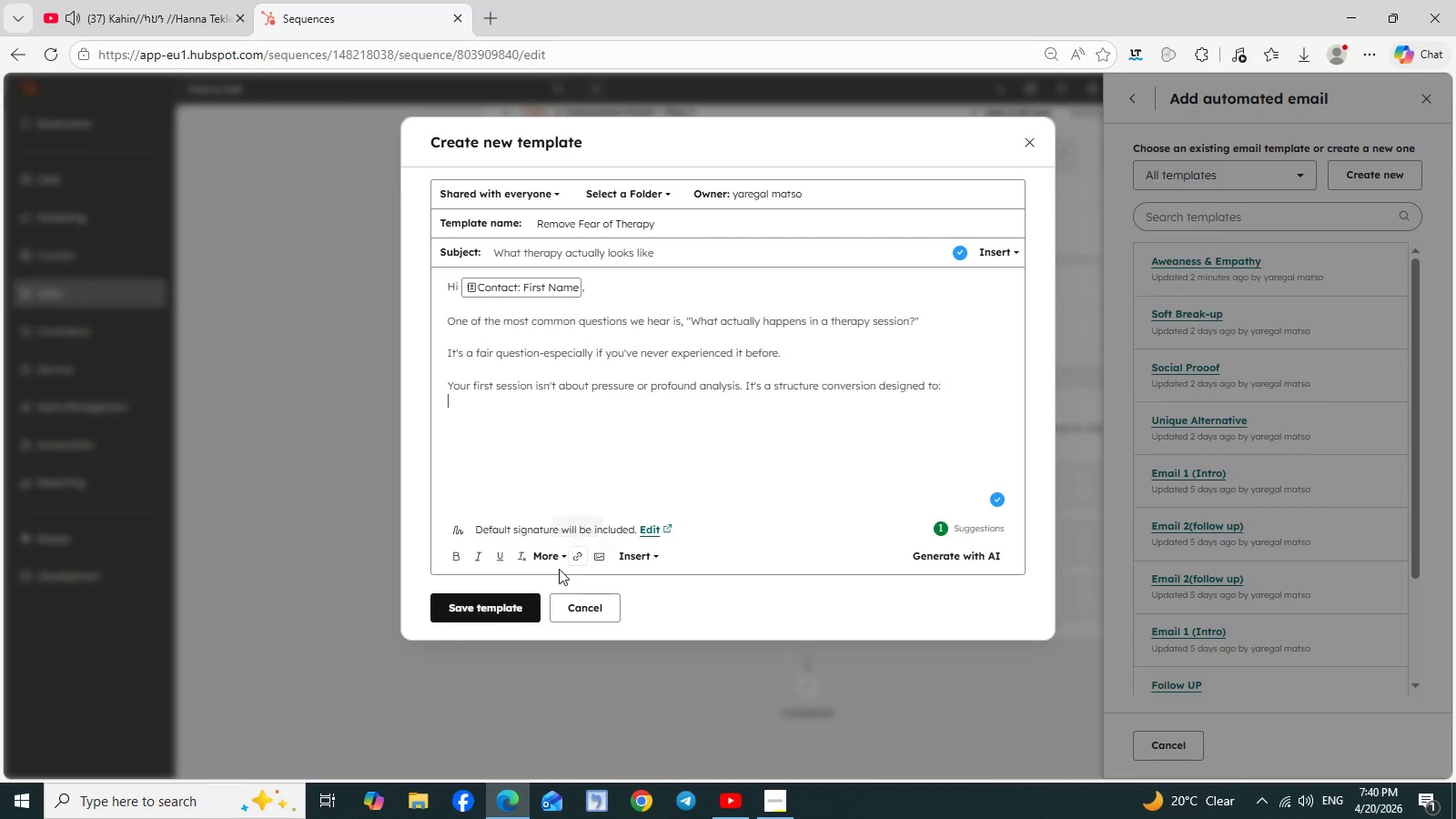 
left_click([562, 559])
 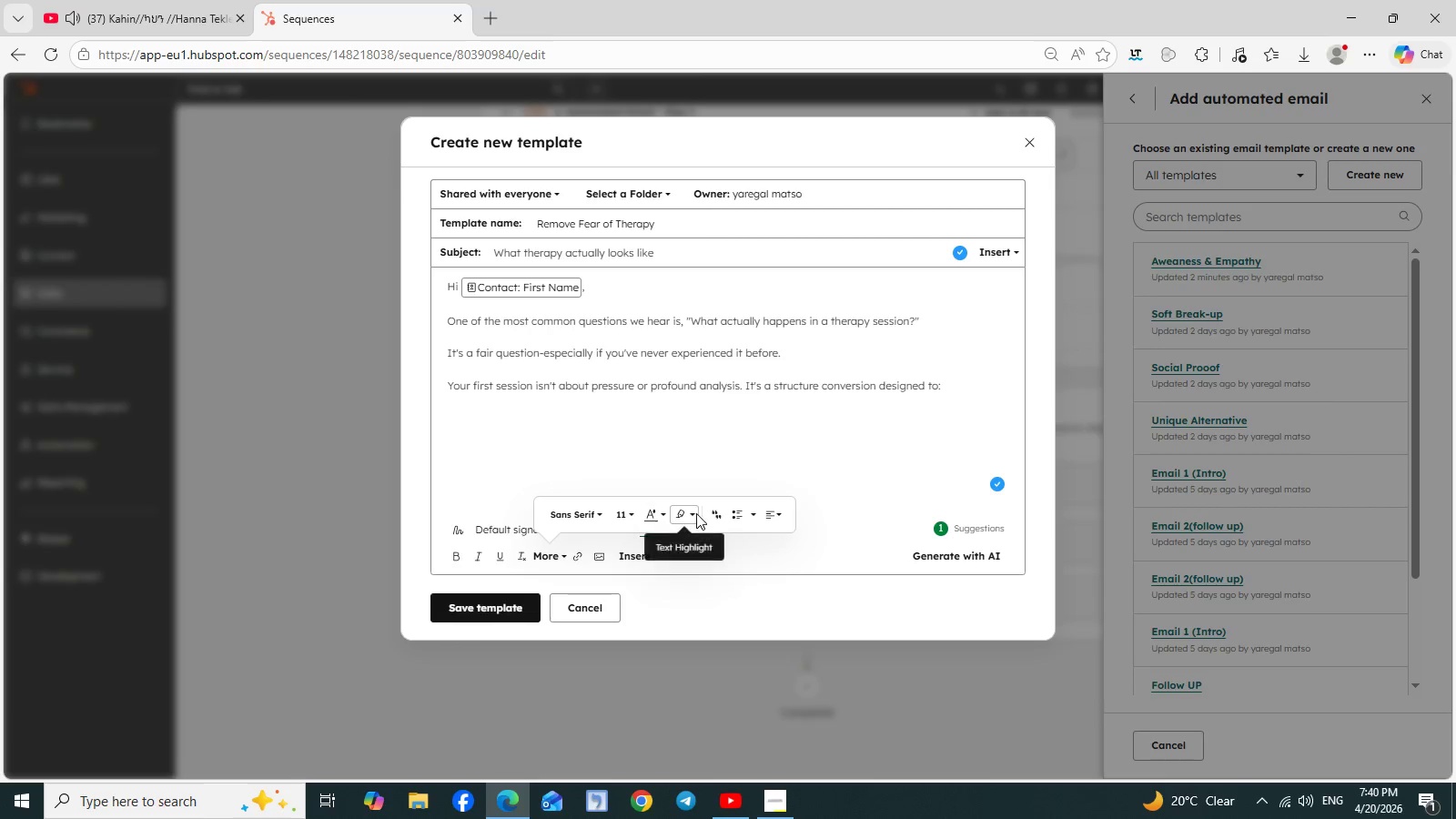 
left_click([719, 517])
 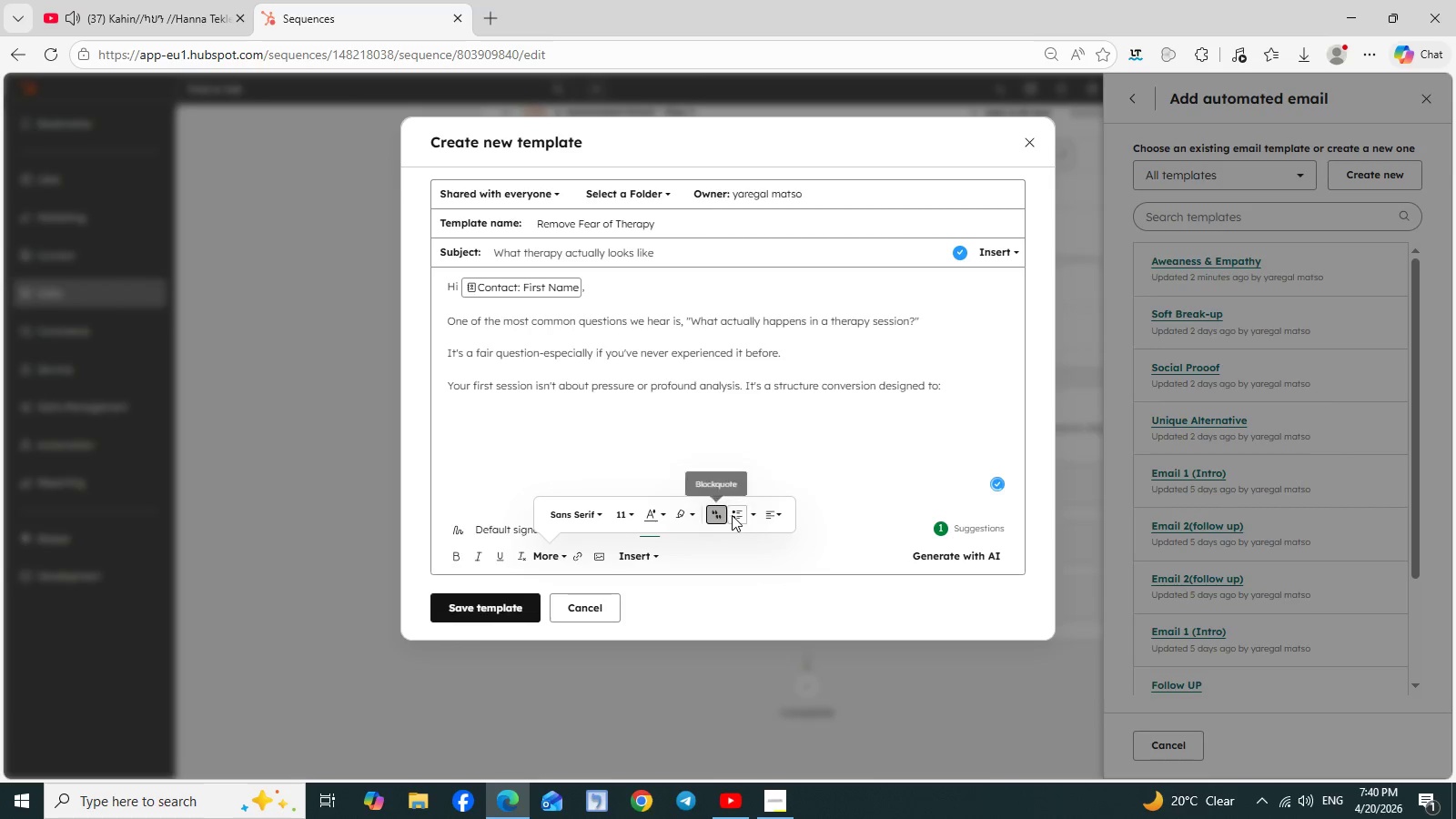 
left_click([734, 515])
 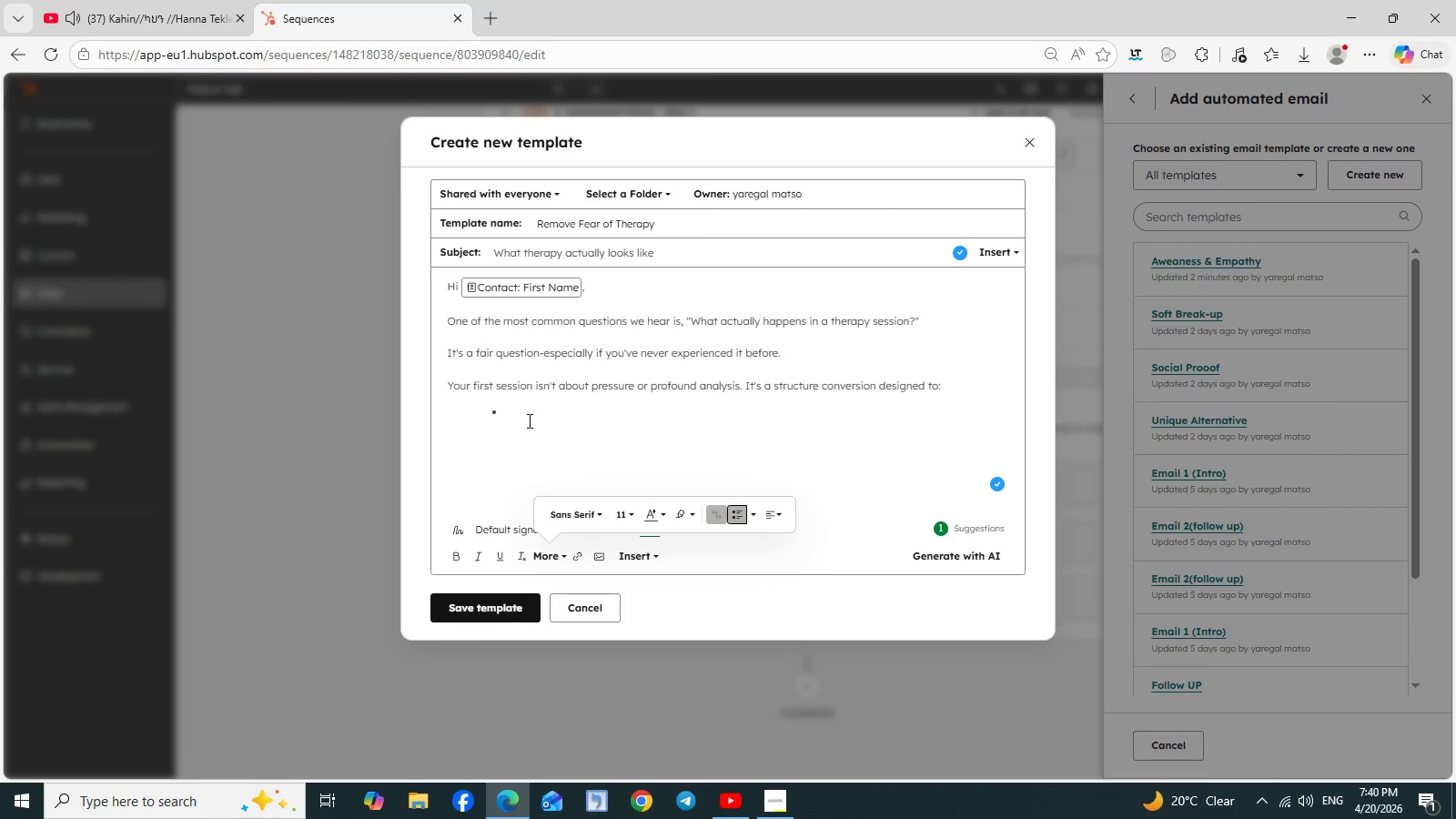 
left_click([520, 413])
 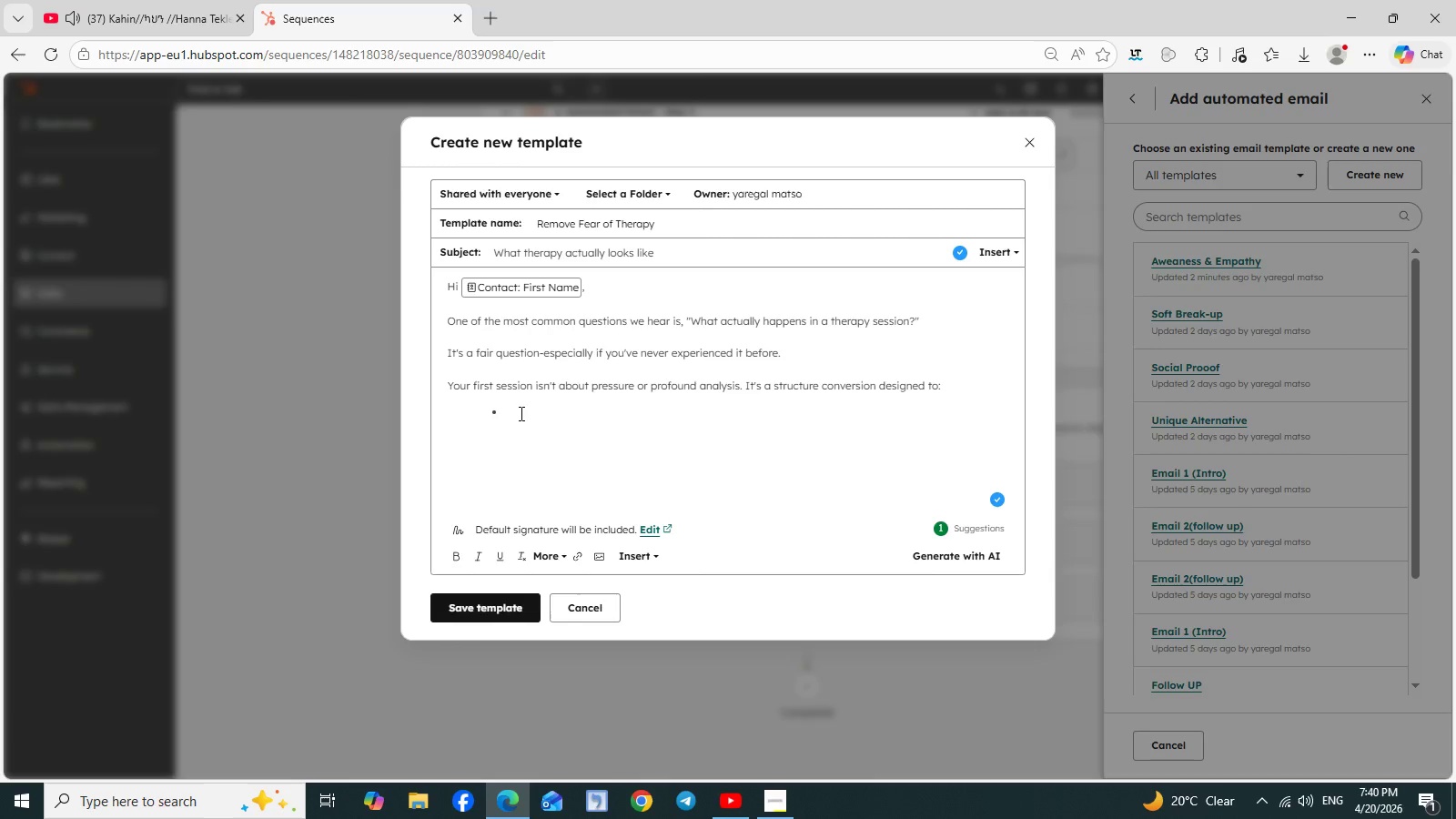 
type( Understanding your current situation)
 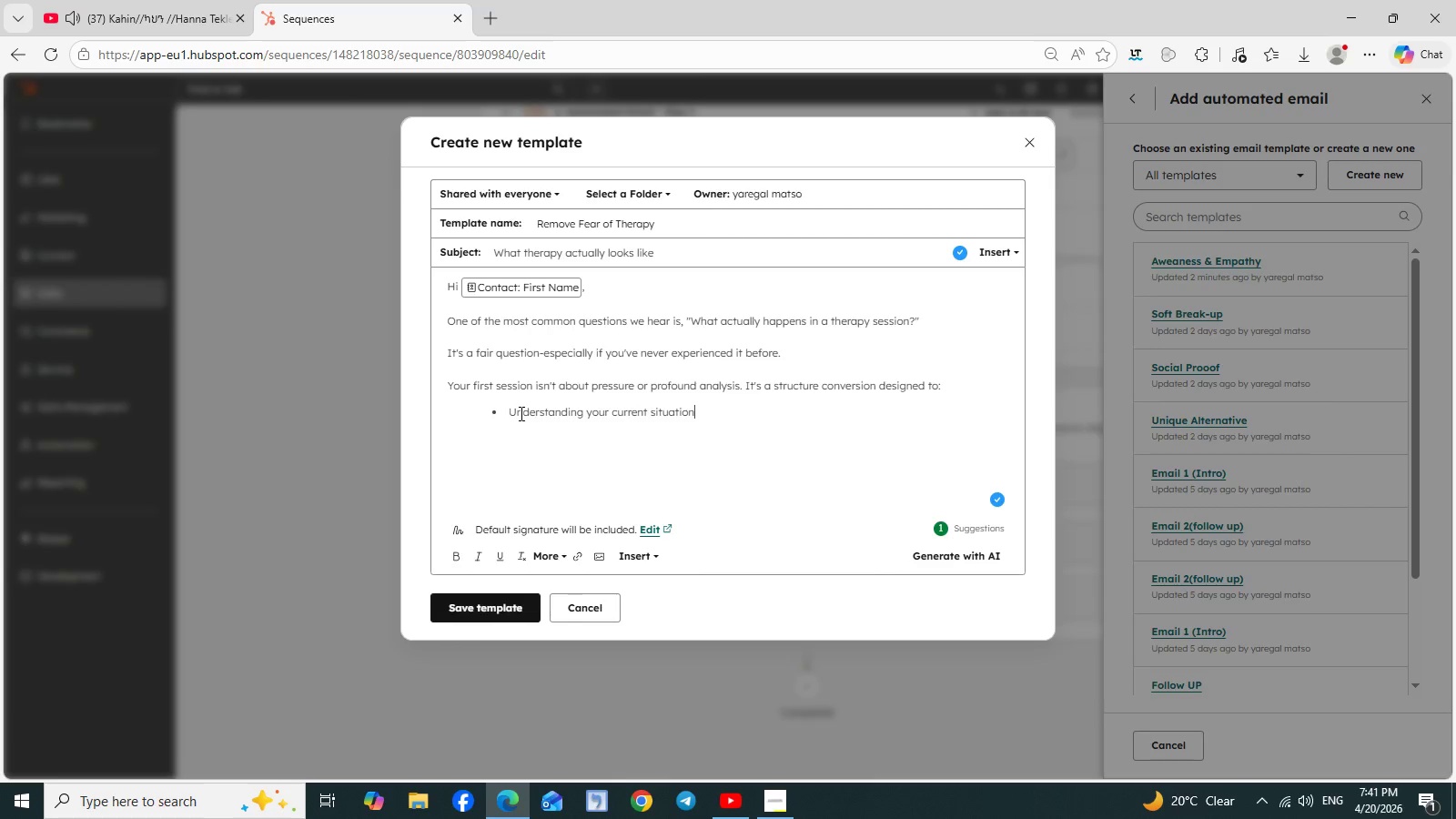 
key(Period)
 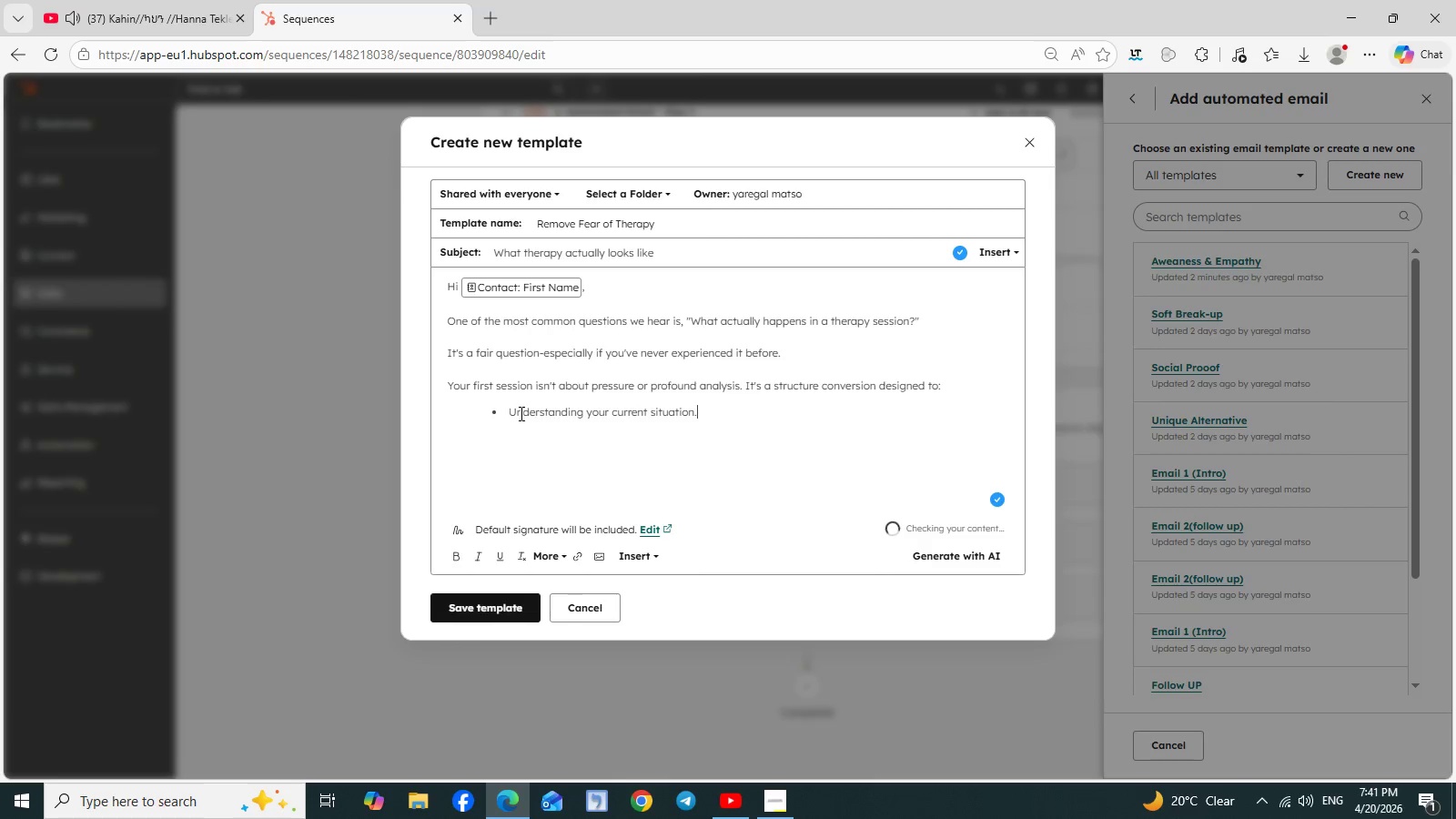 
key(Enter)
 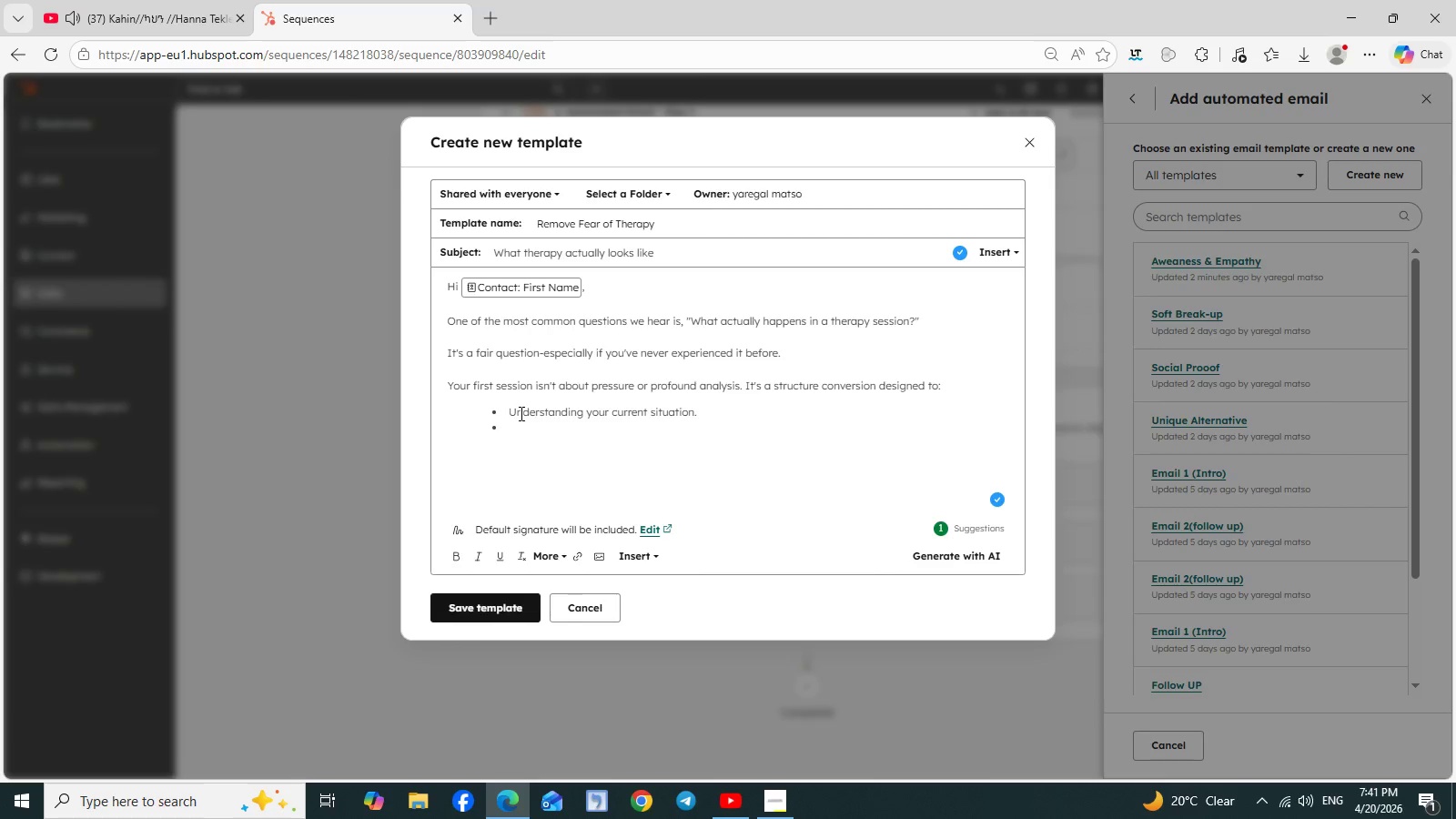 
type(Clarify your goals)
 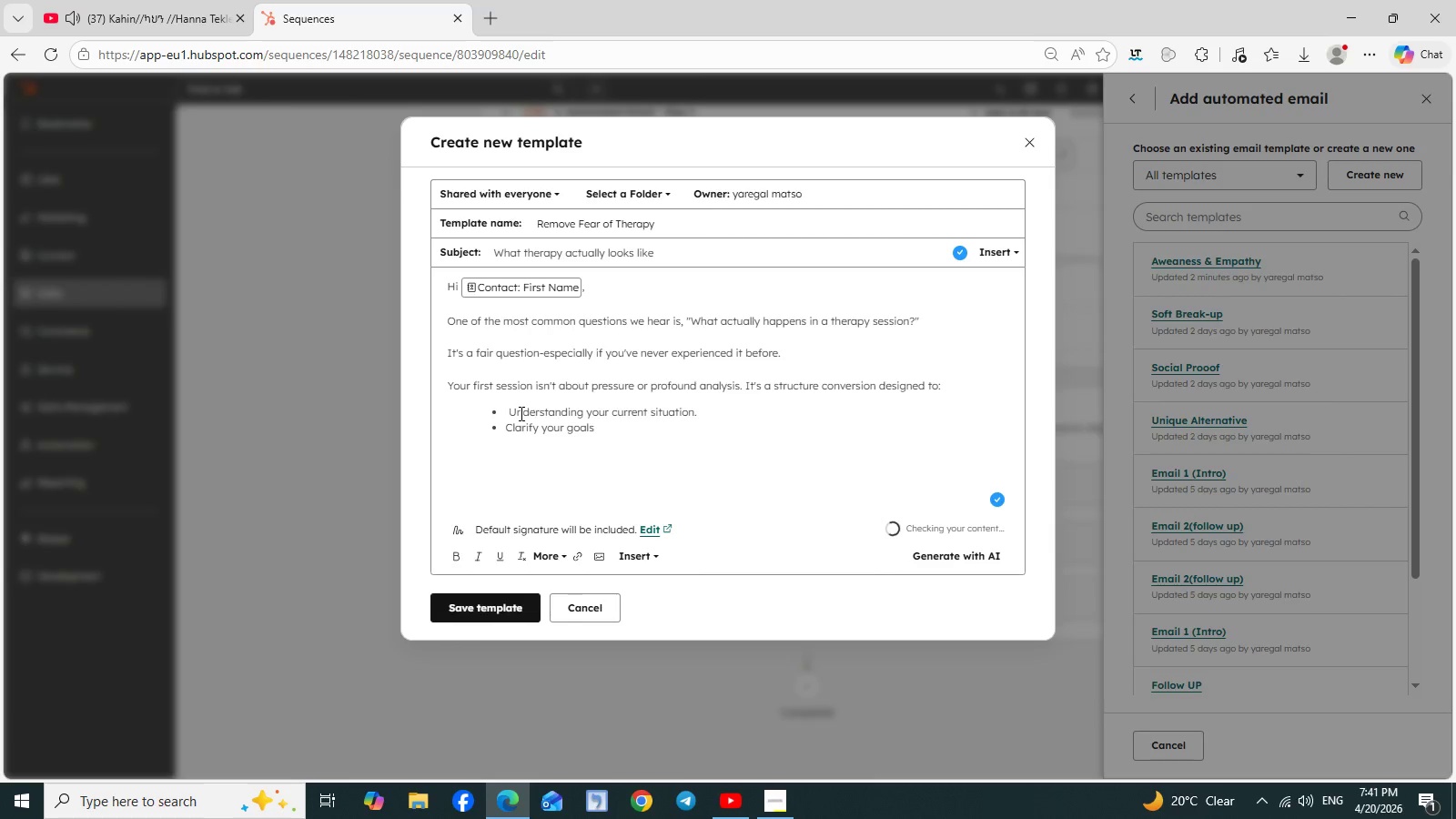 
key(Enter)
 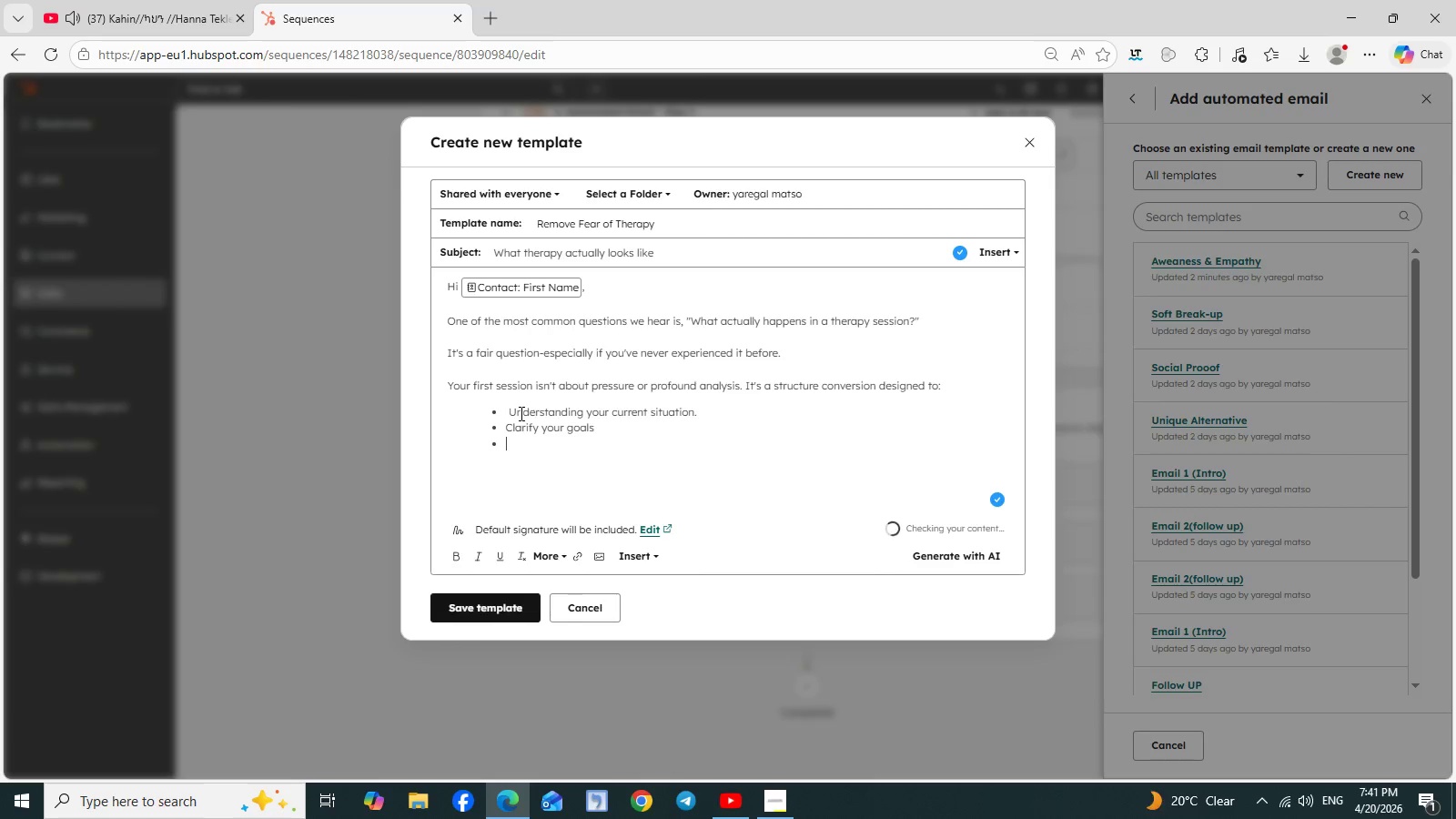 
type(Identify patterns that may be holding you back.)
 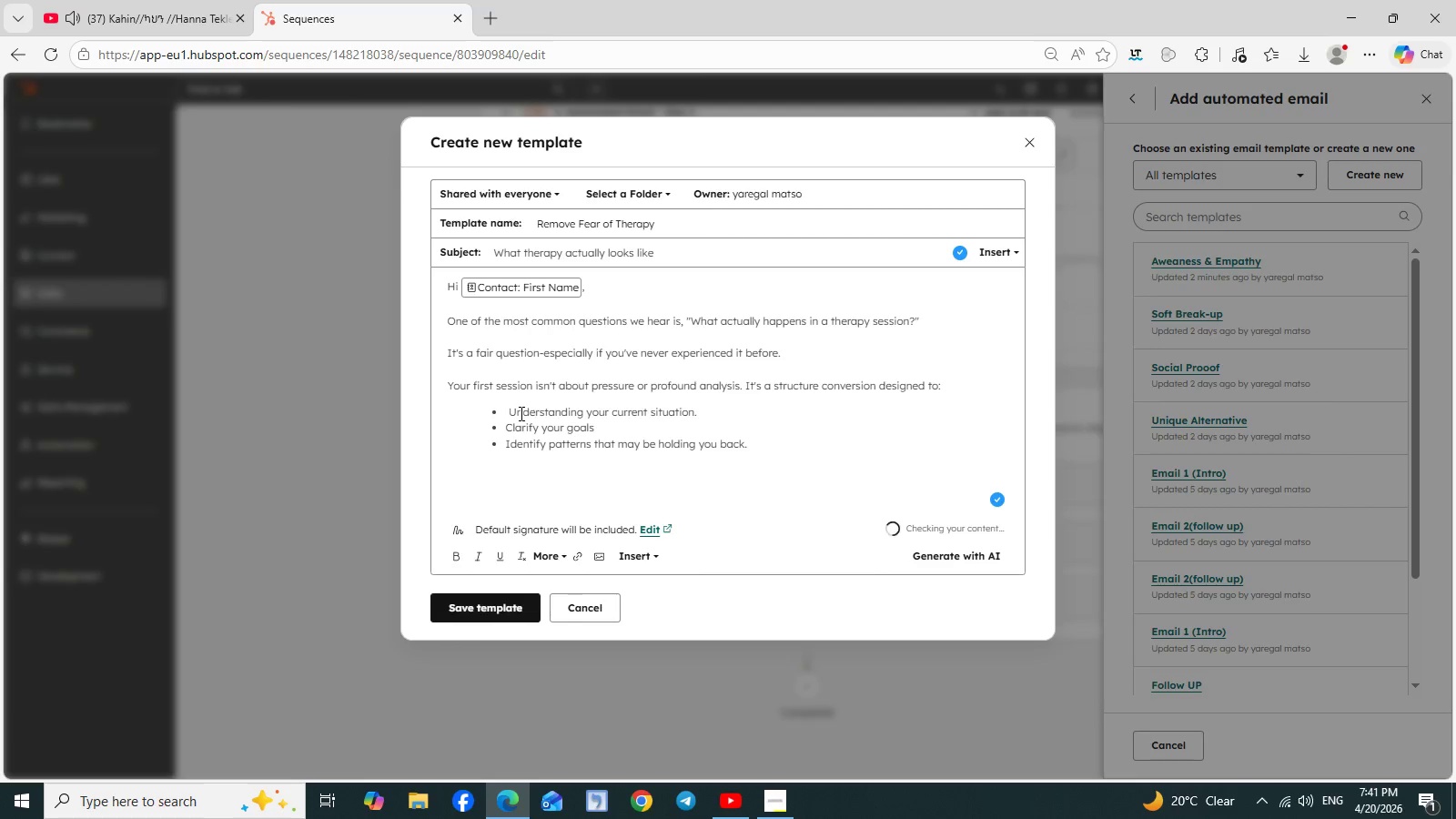 
key(Enter)
 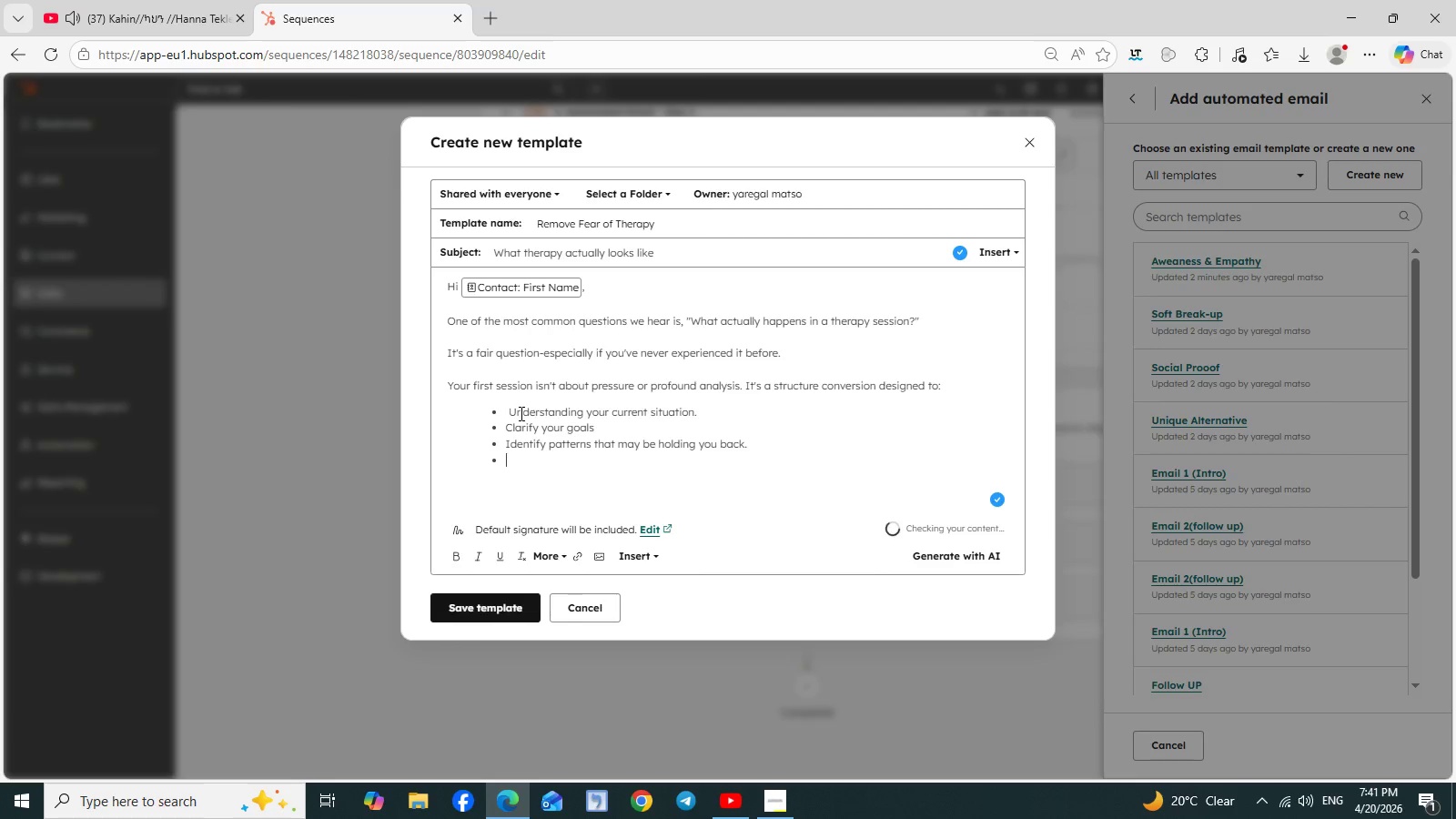 
key(Enter)
 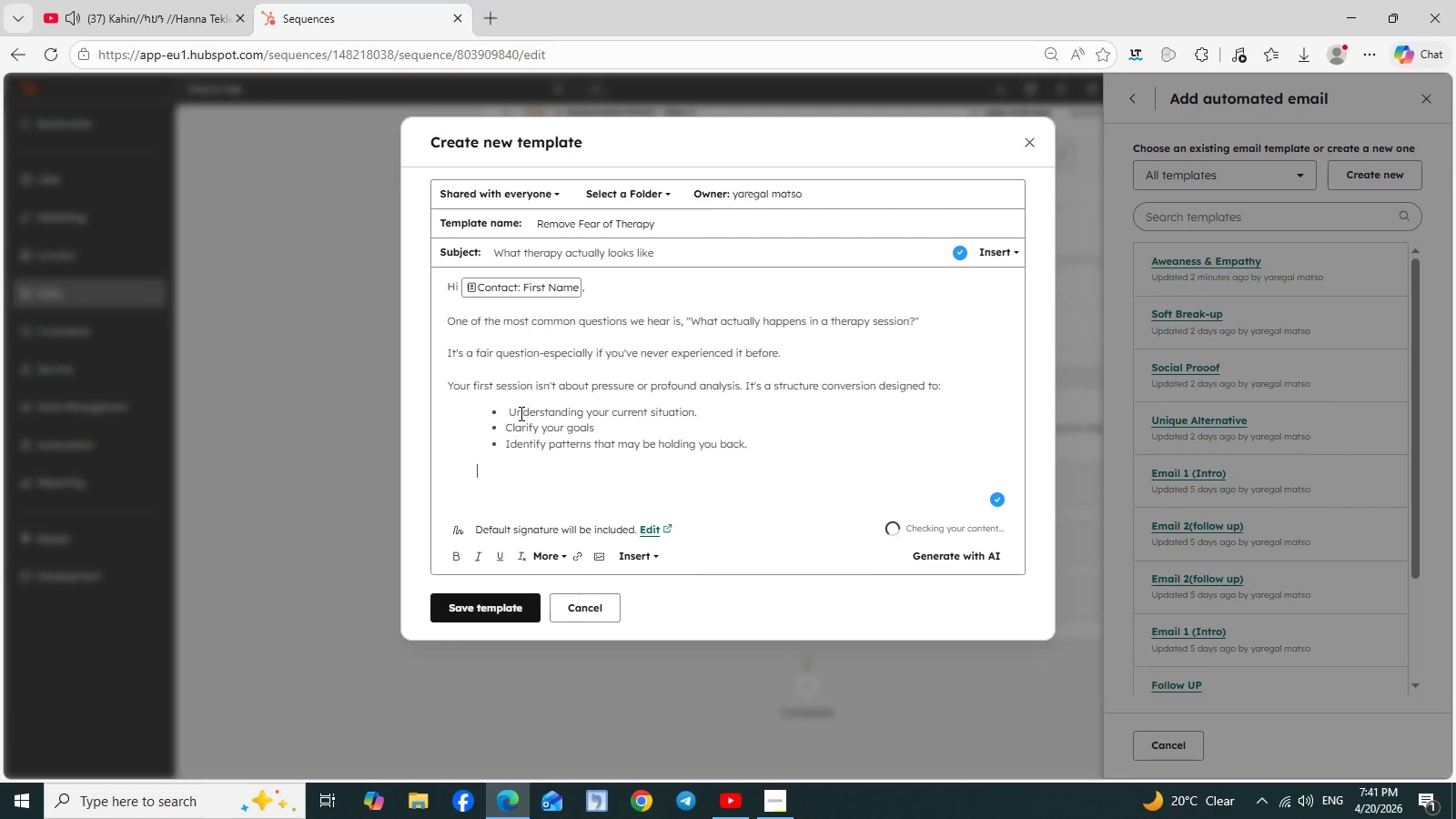 
key(Enter)
 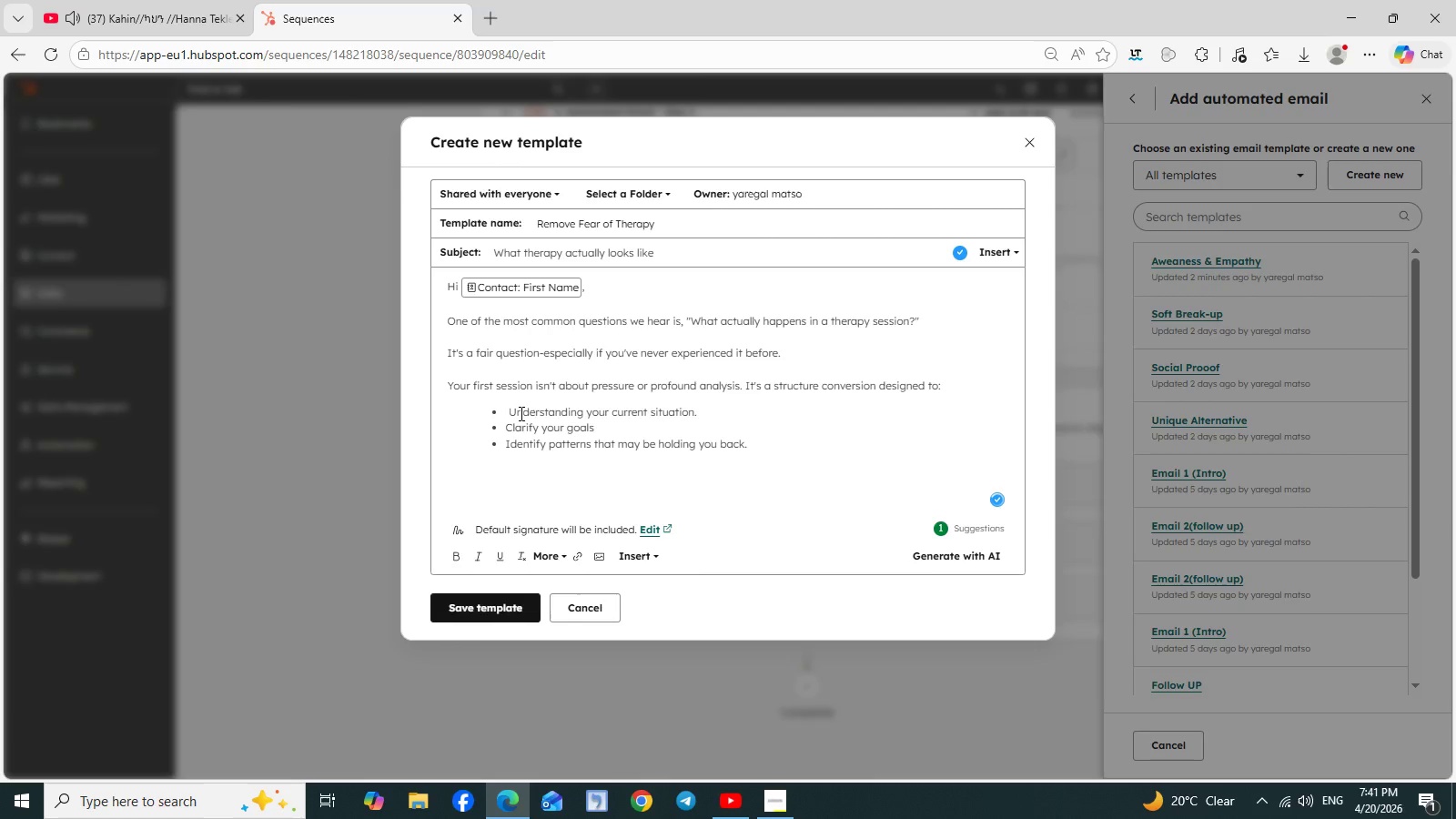 
type(There is no exper)
 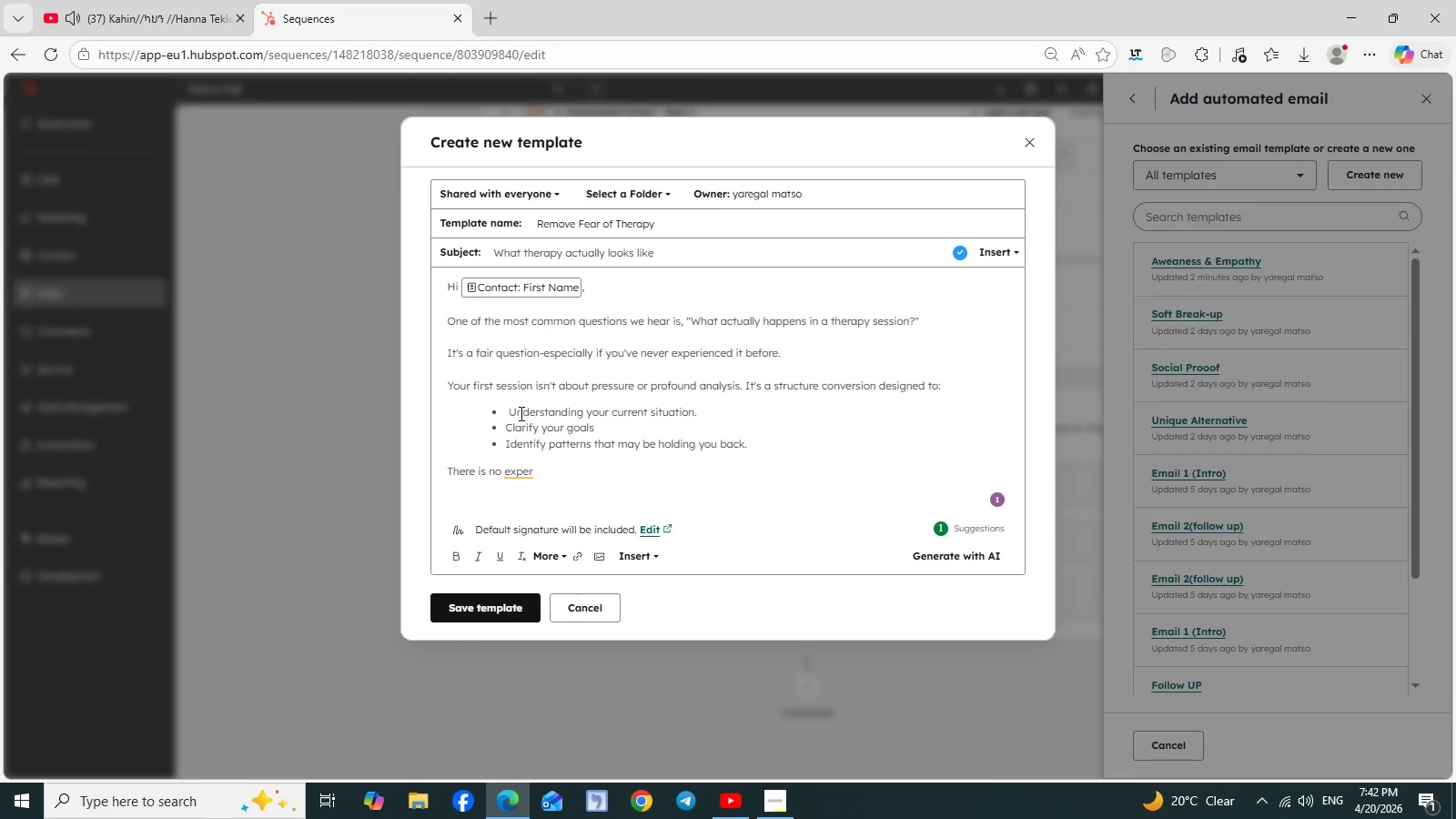 
key(Backspace)
type(ctation to )
 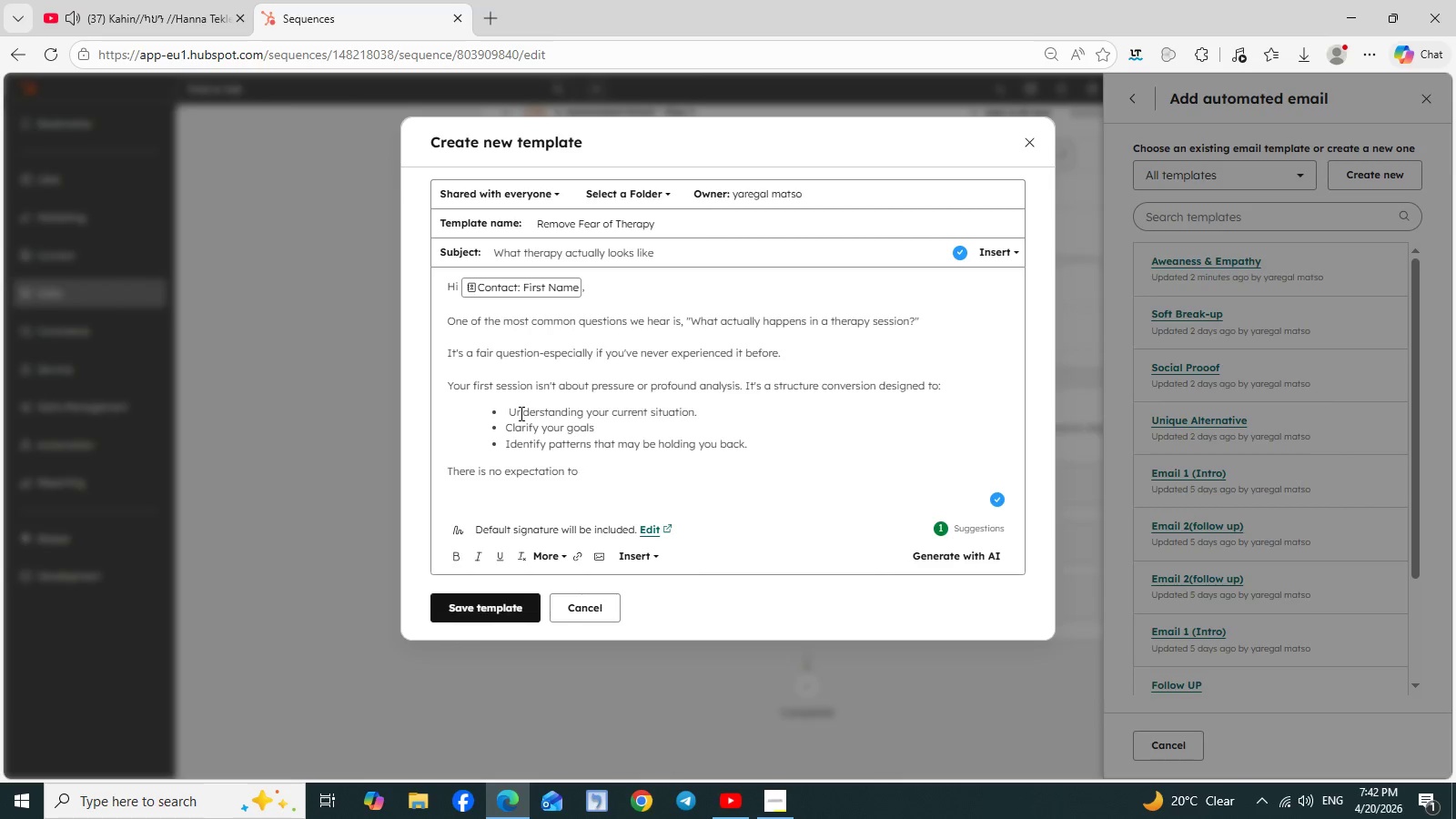 
wait(8.72)
 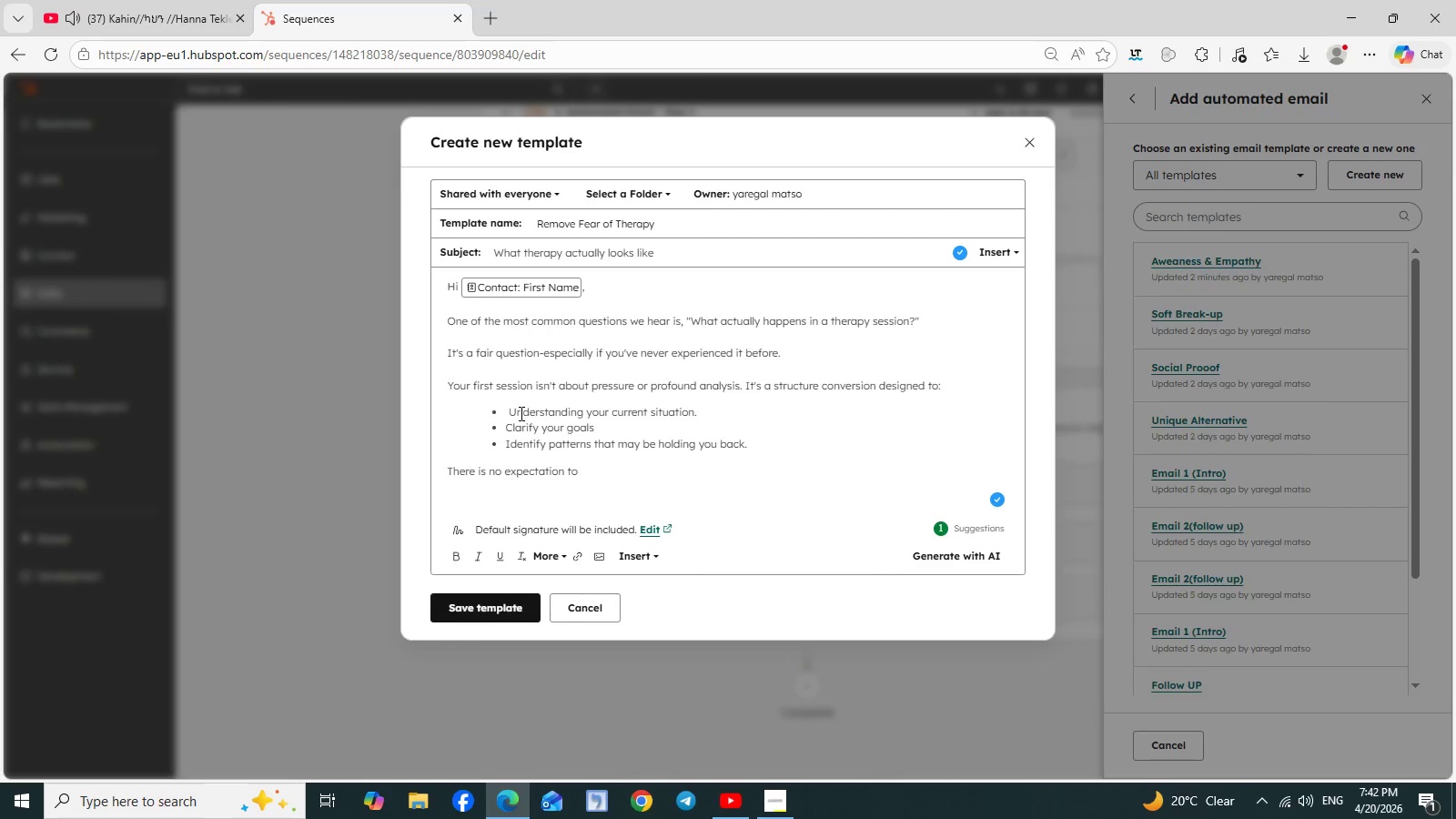 
type(have everything)
 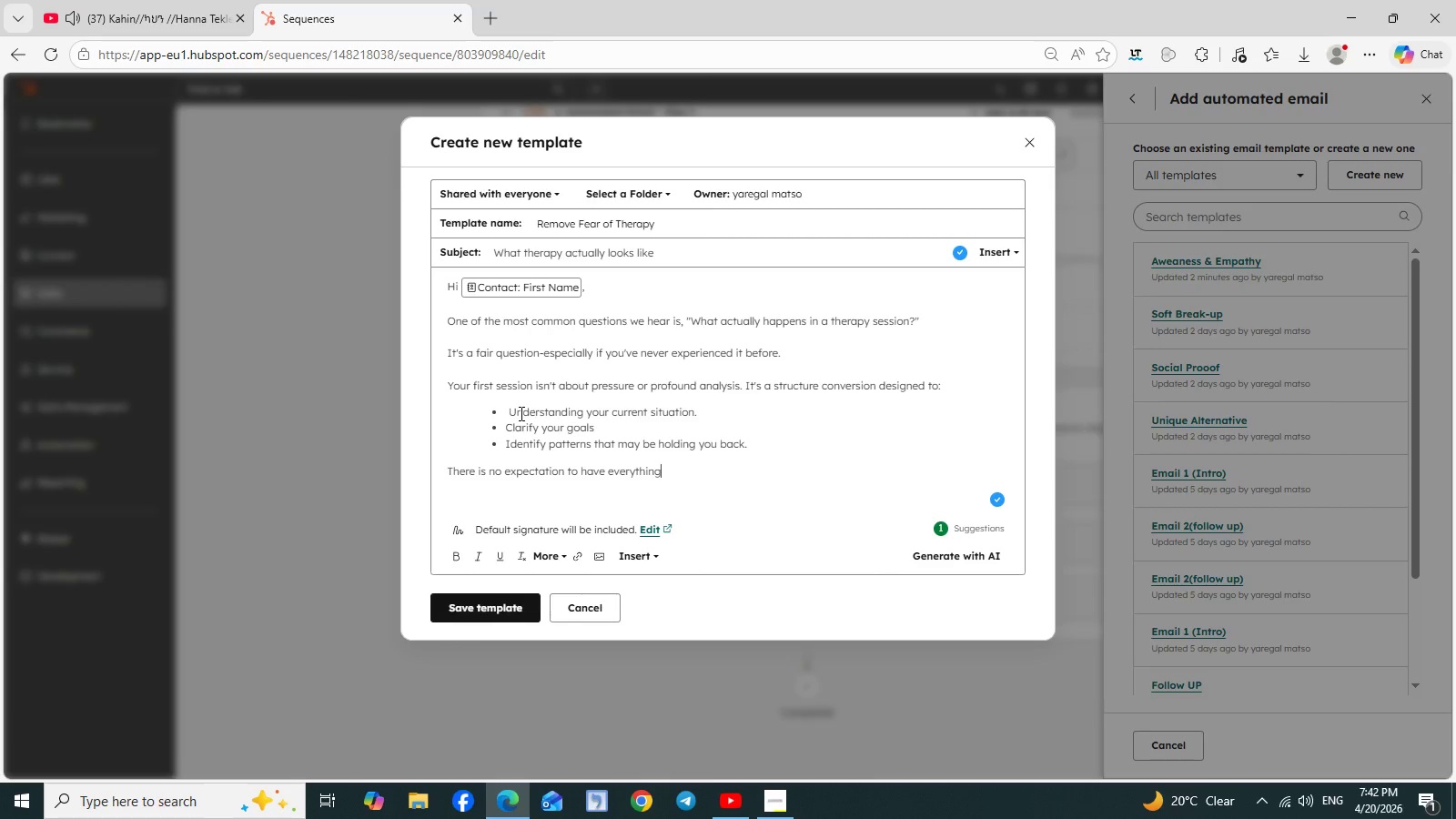 
wait(5.73)
 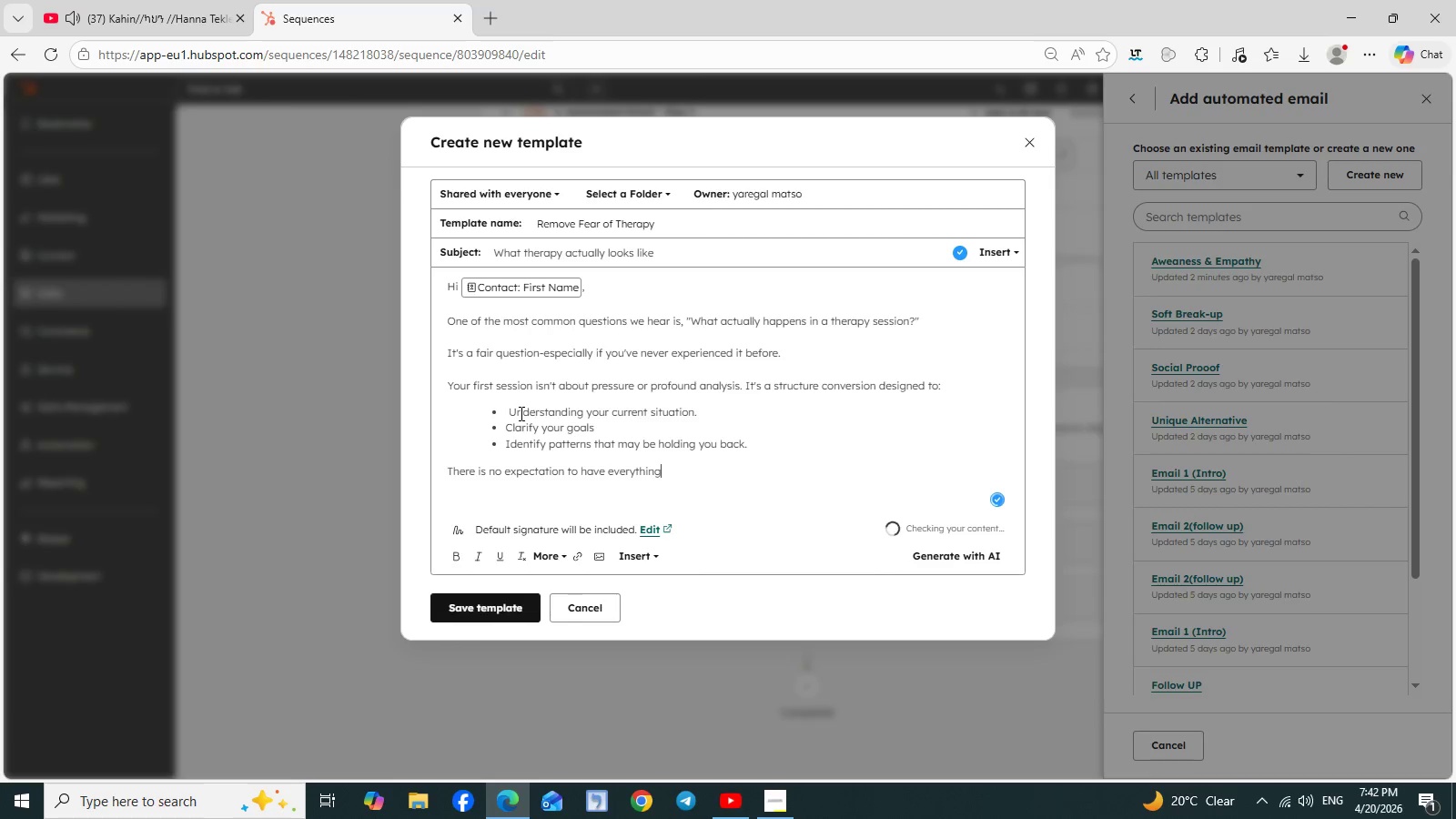 
type( figu)
 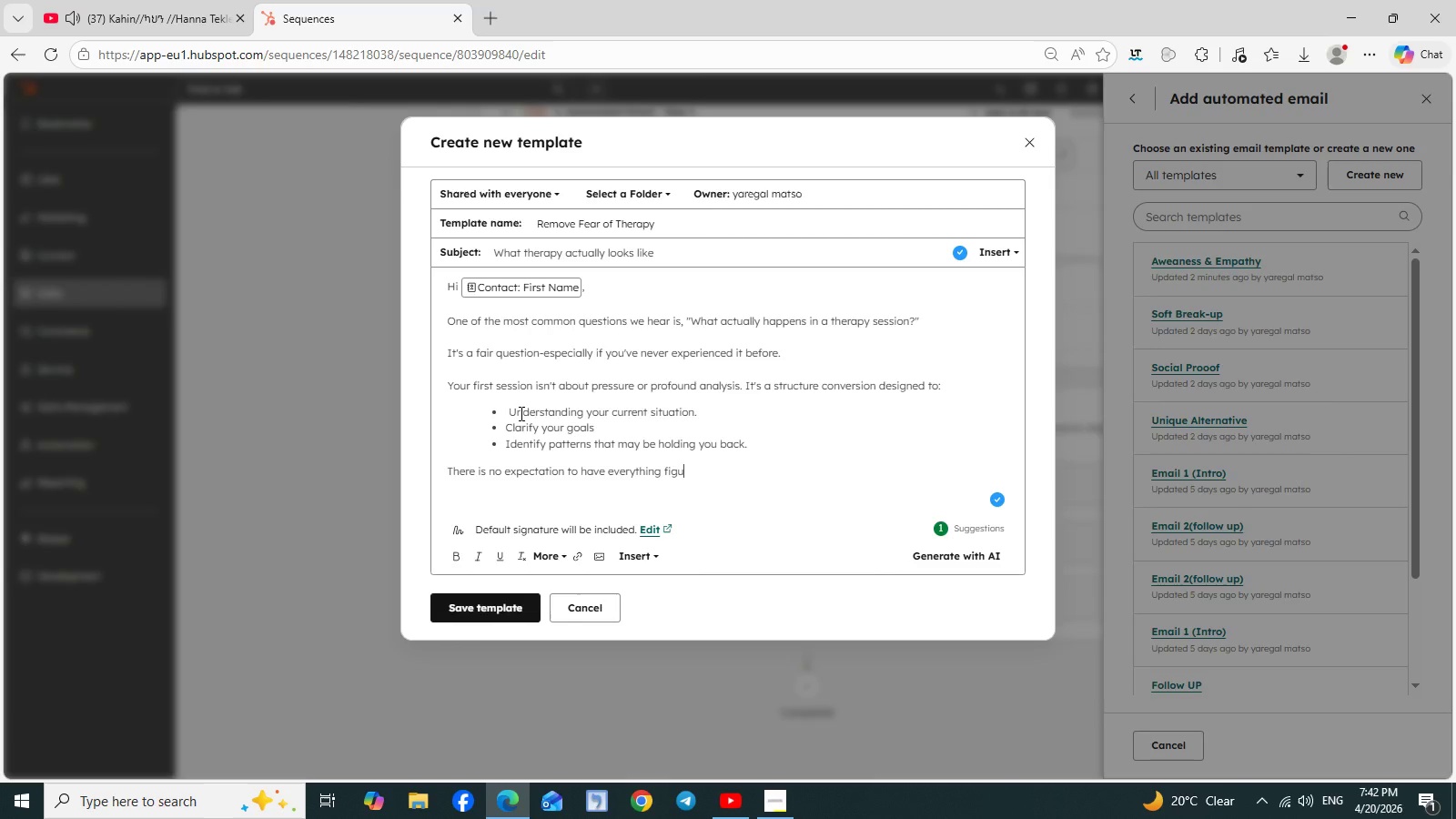 
type(red out.)
 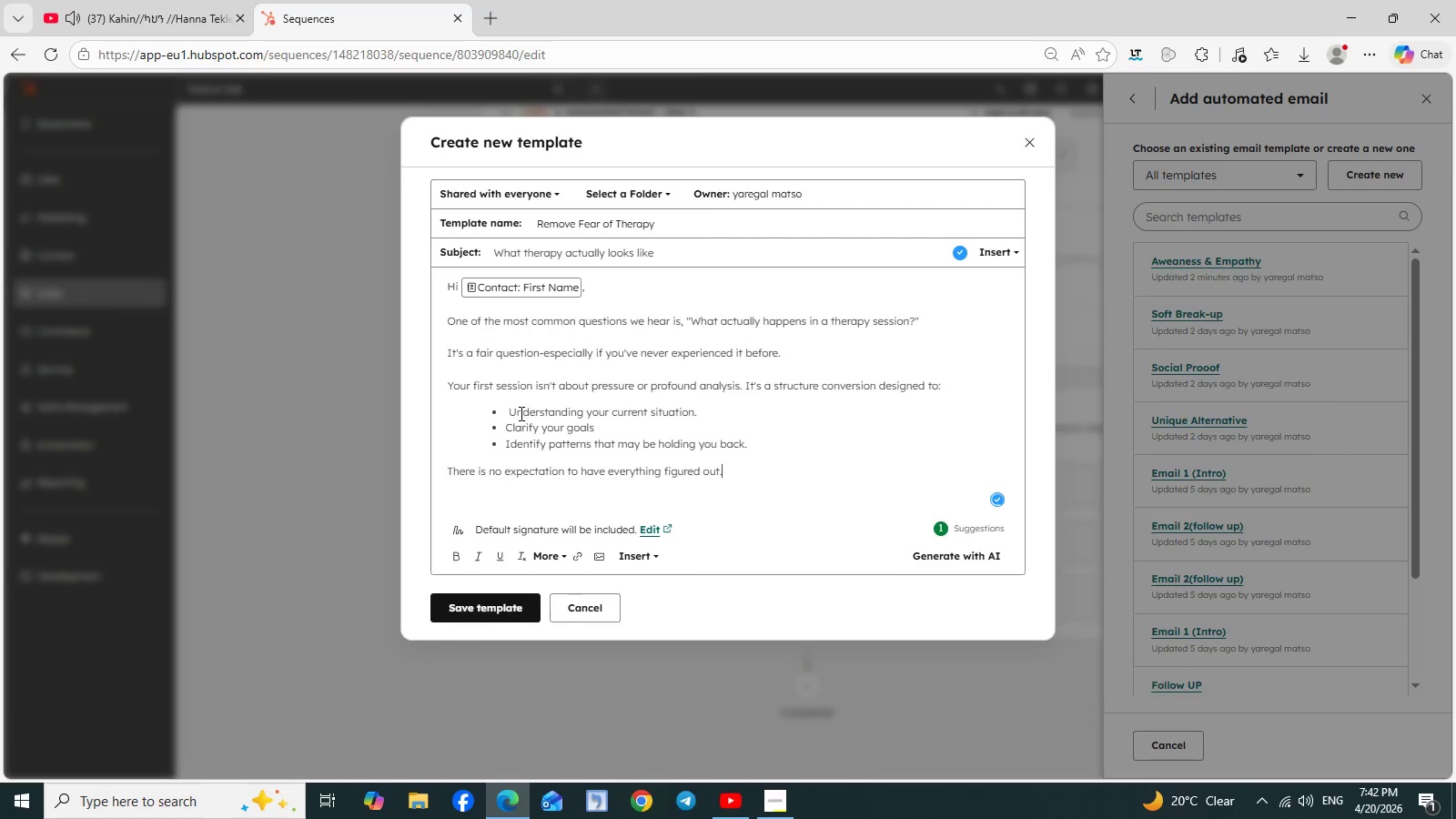 
type( The process is )
 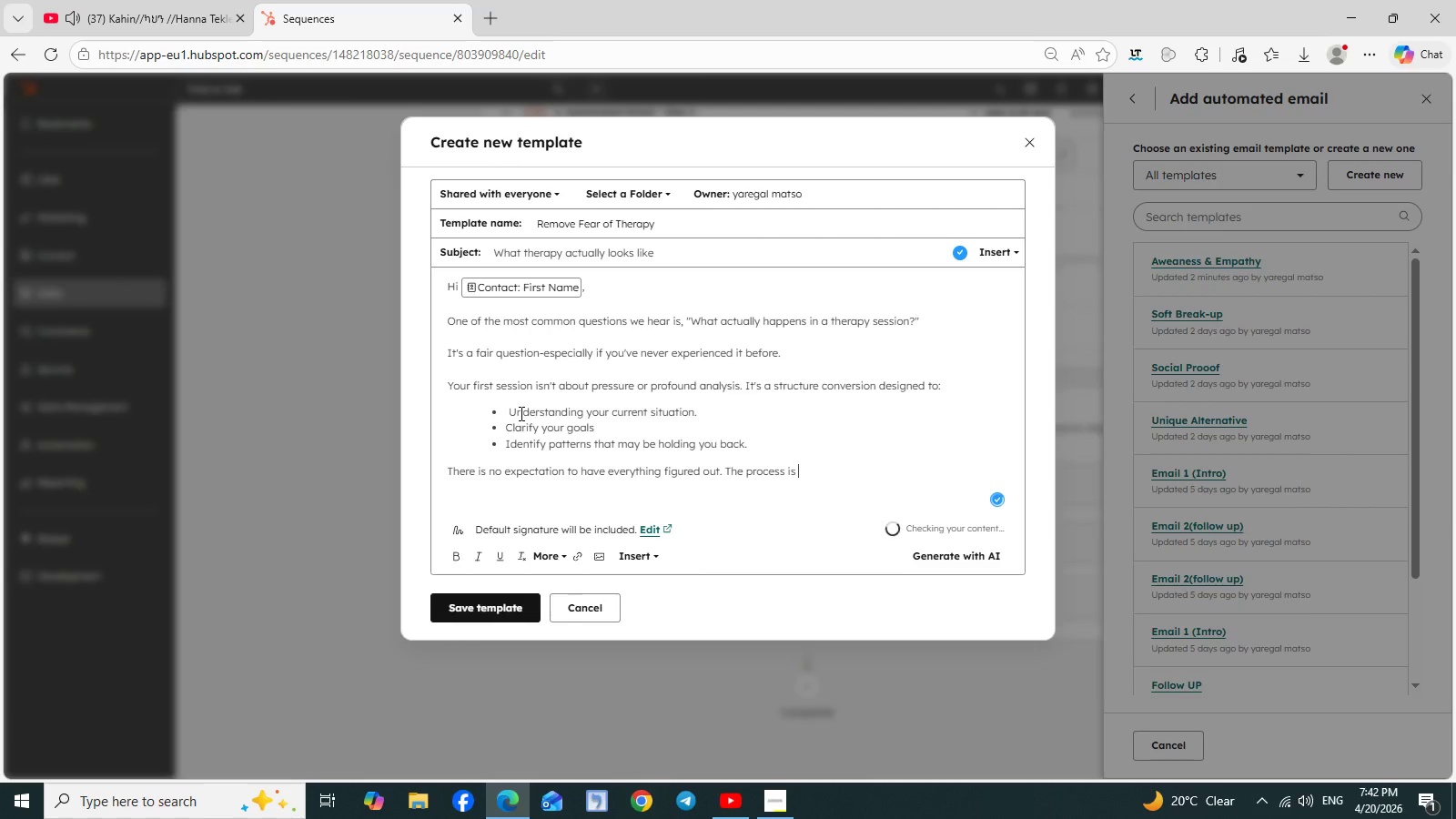 
type(collaborative )
 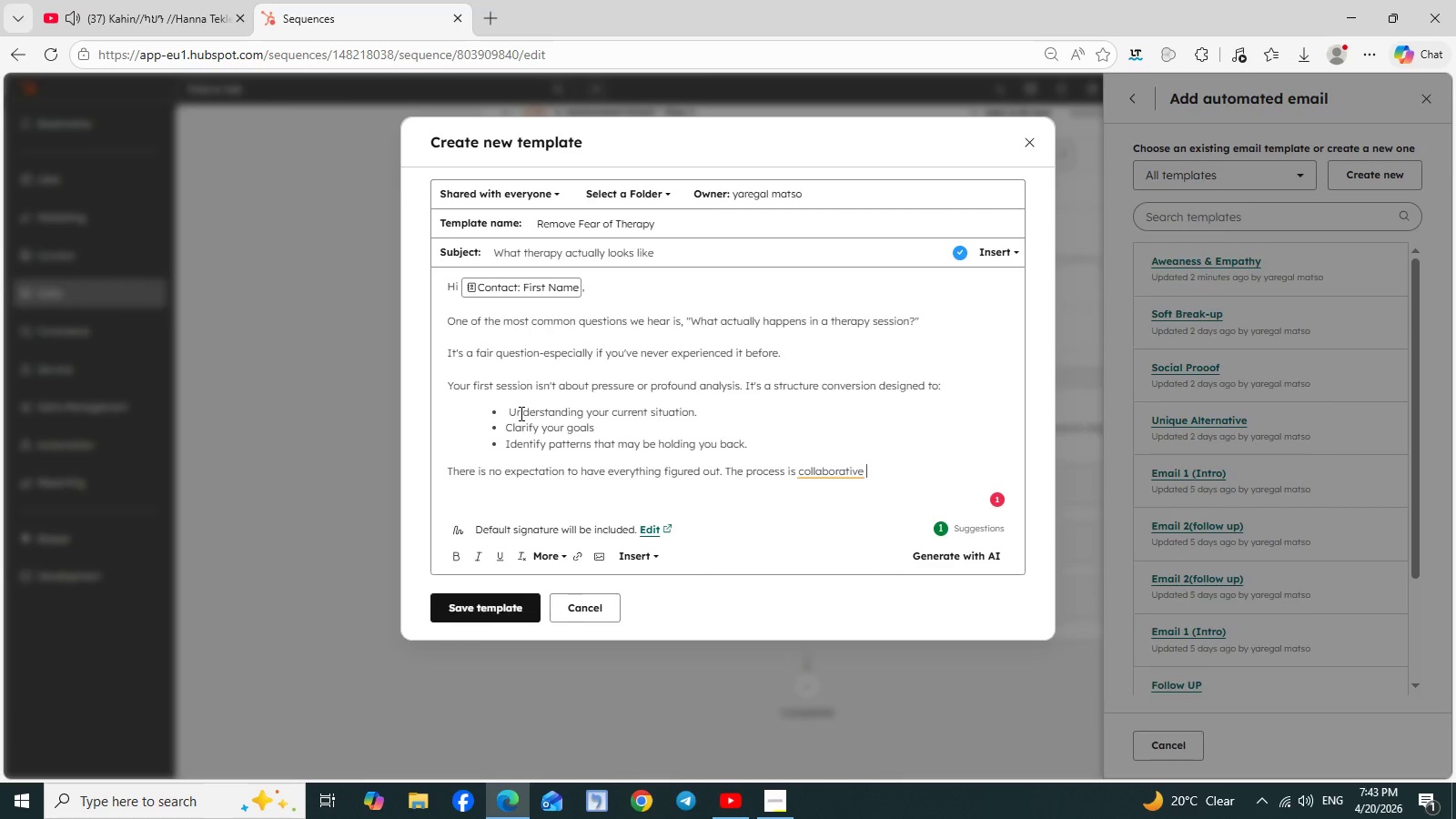 
key(Backspace)
type(, paced, and tailored to you.)
 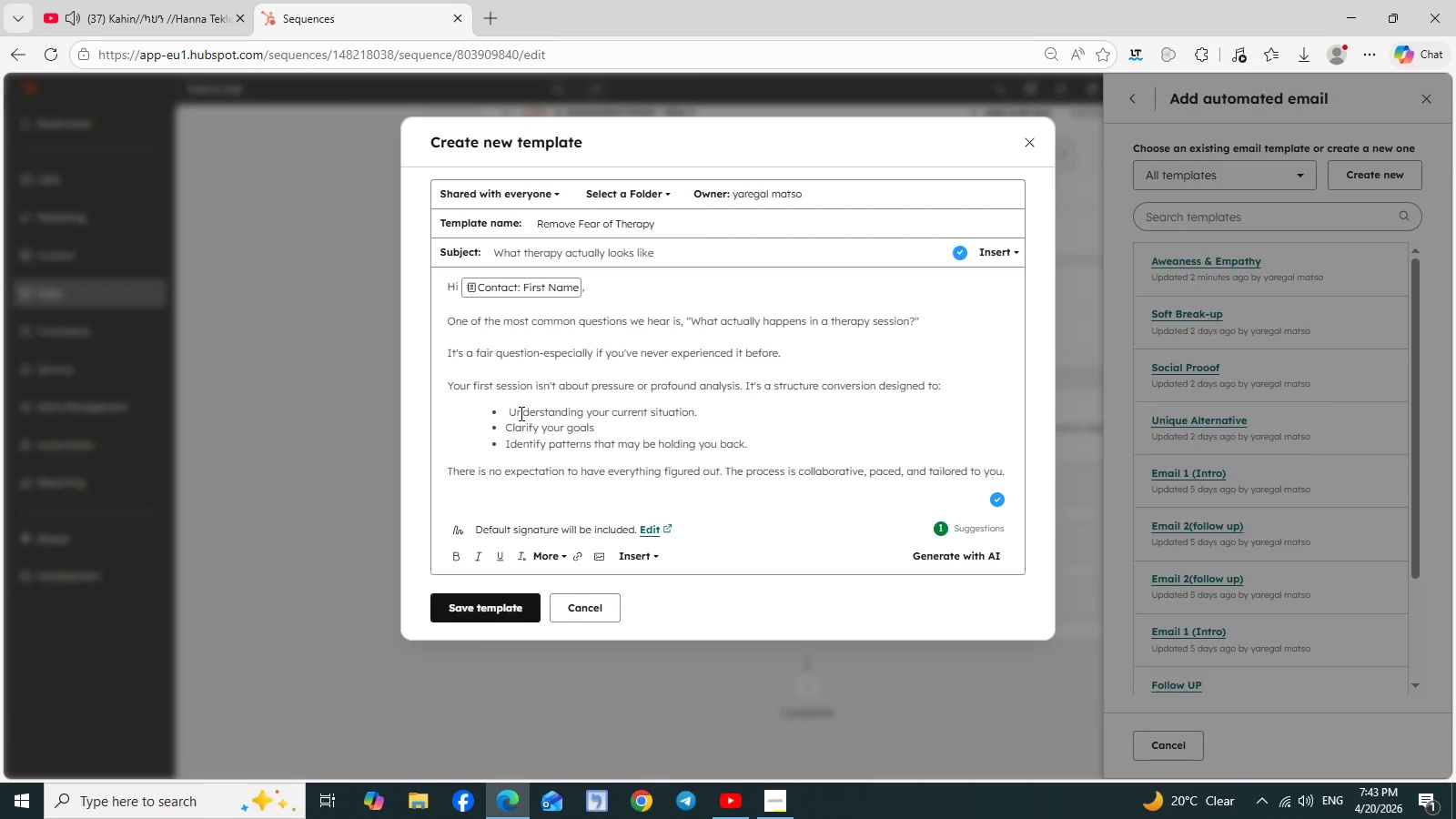 
key(Enter)
 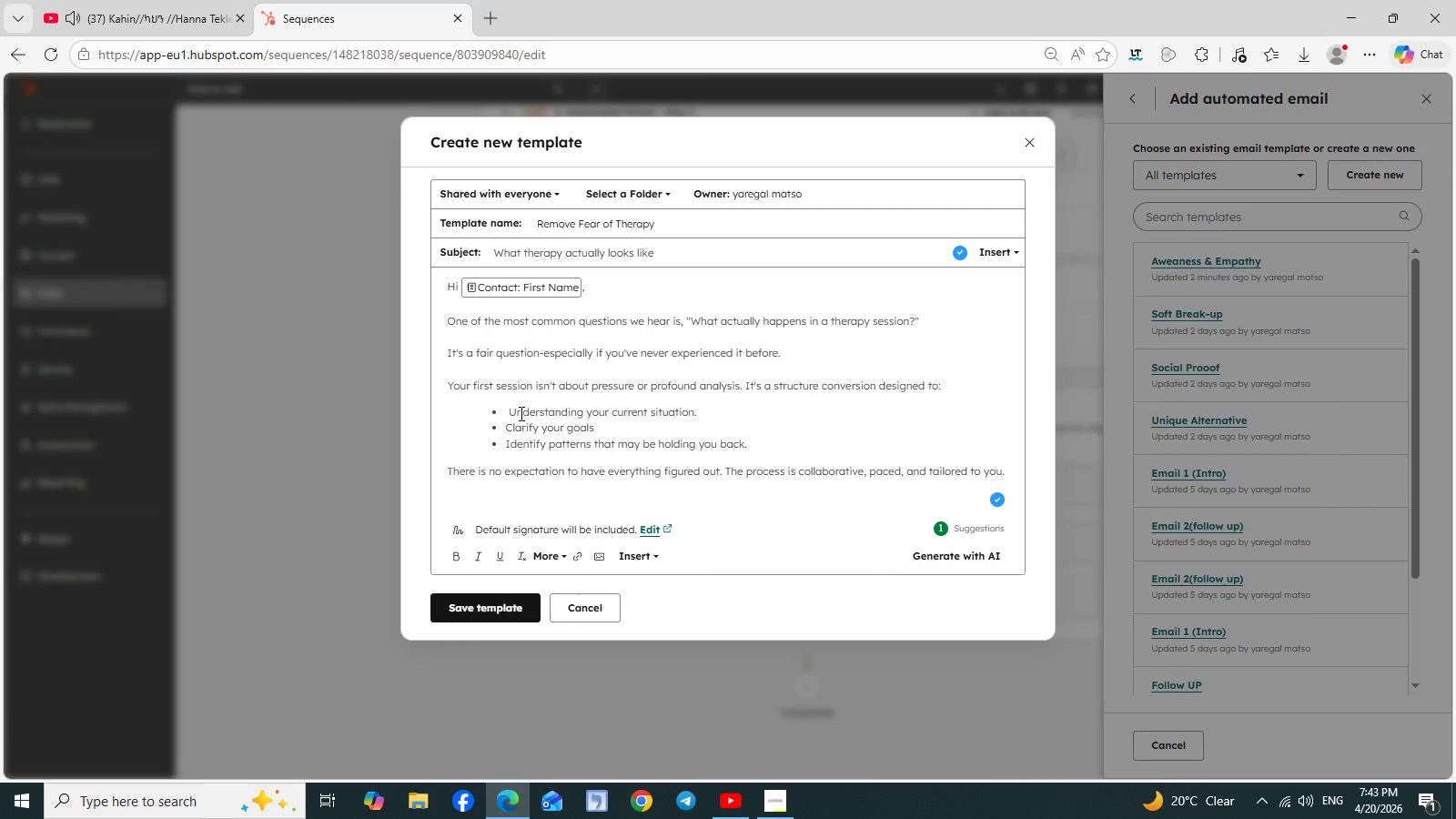 
key(Enter)
 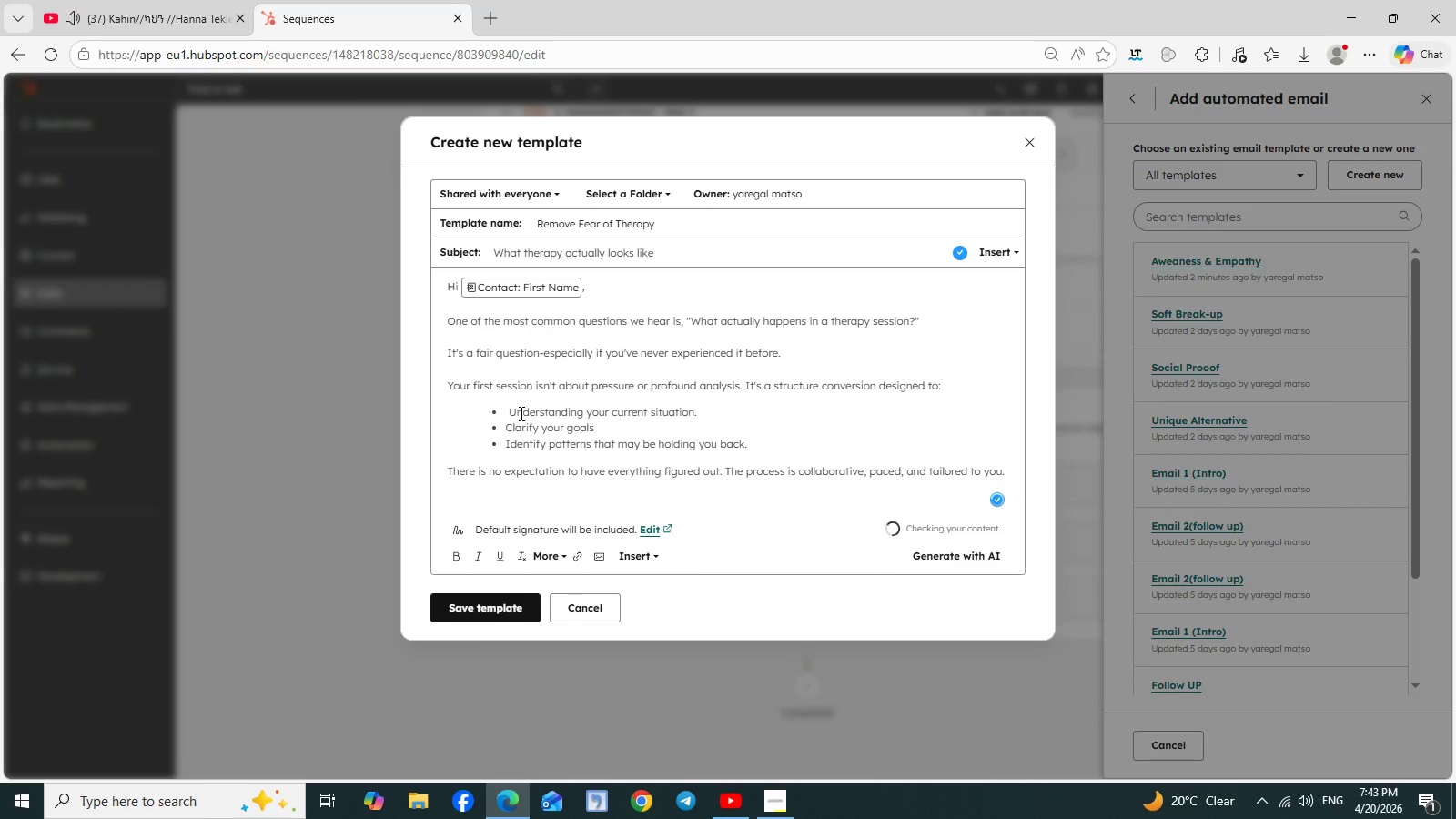 
type(If you'd like to see how sessions are typi)
key(Backspace)
type(ca;;)
key(Backspace)
key(Backspace)
type(lly )
 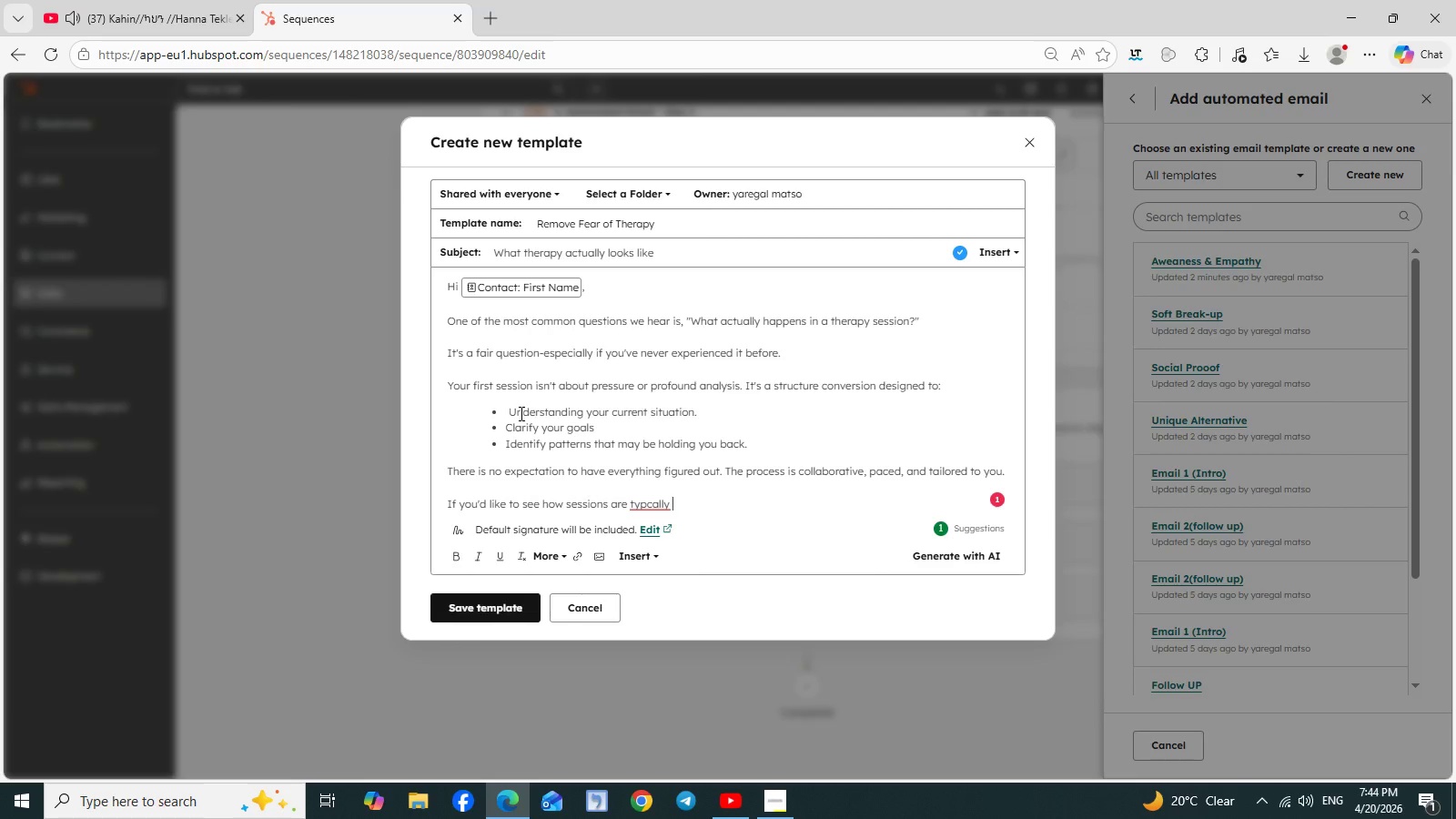 
type(structure )
 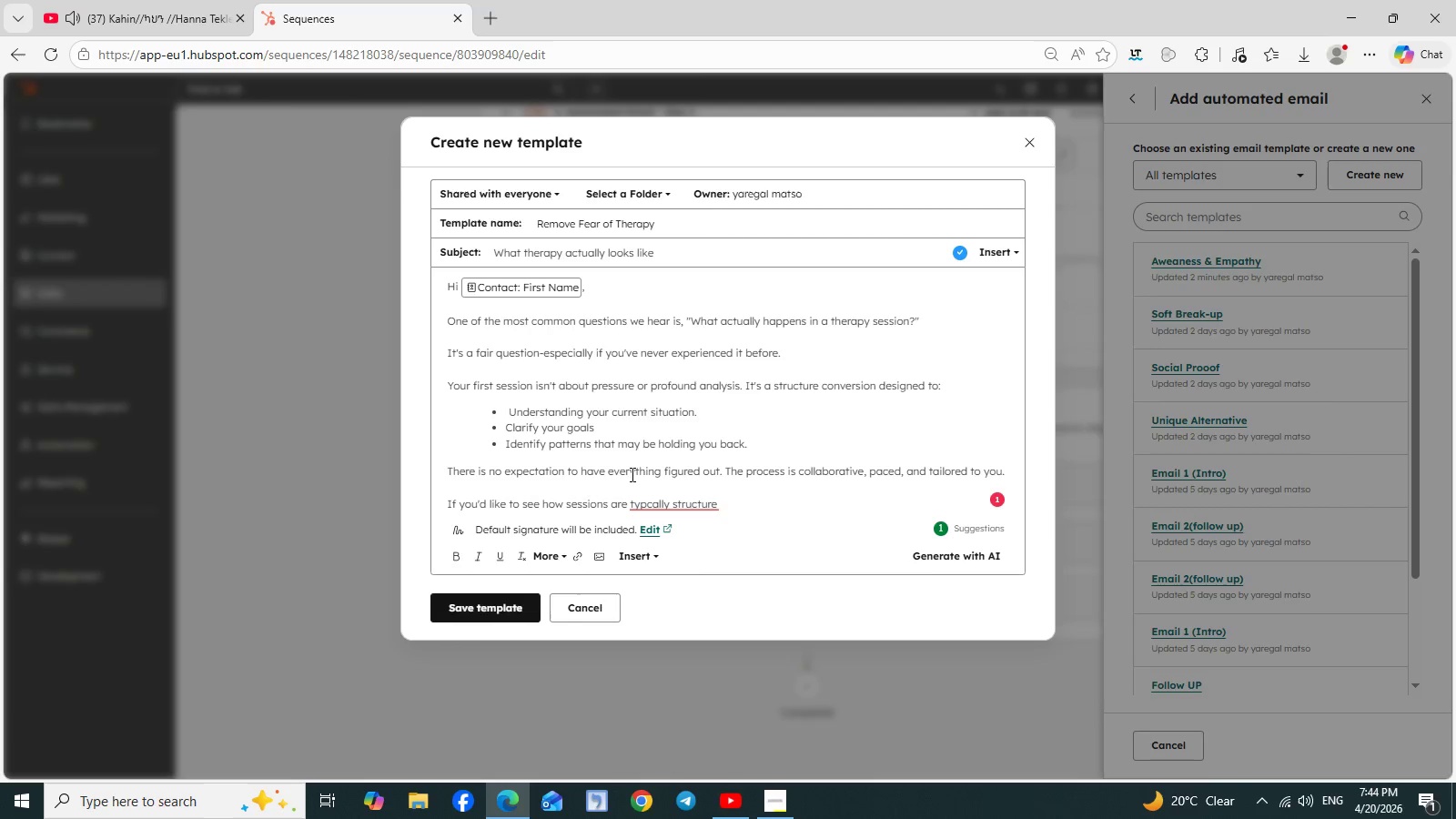 
left_click([646, 500])
 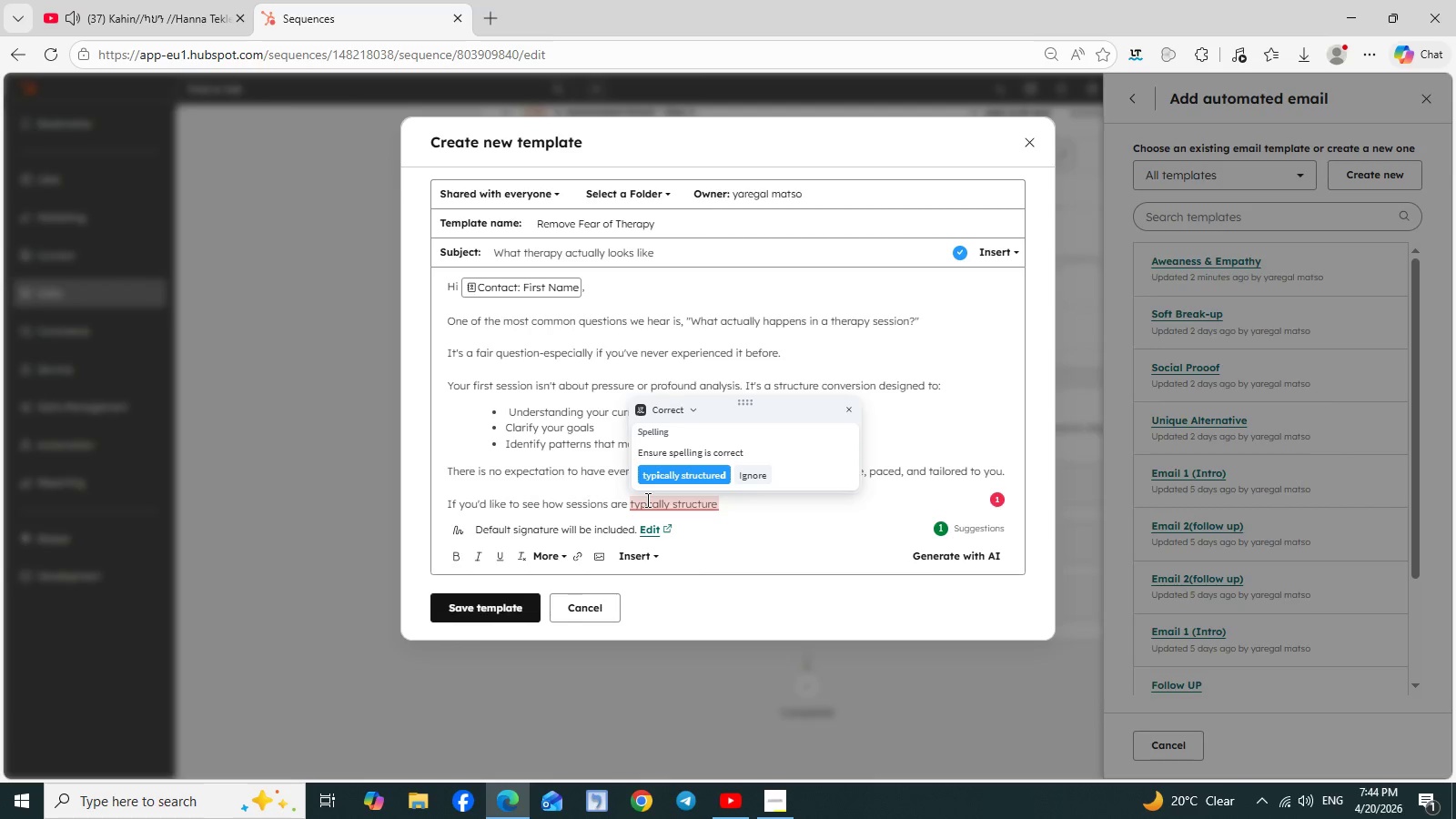 
key(I)
 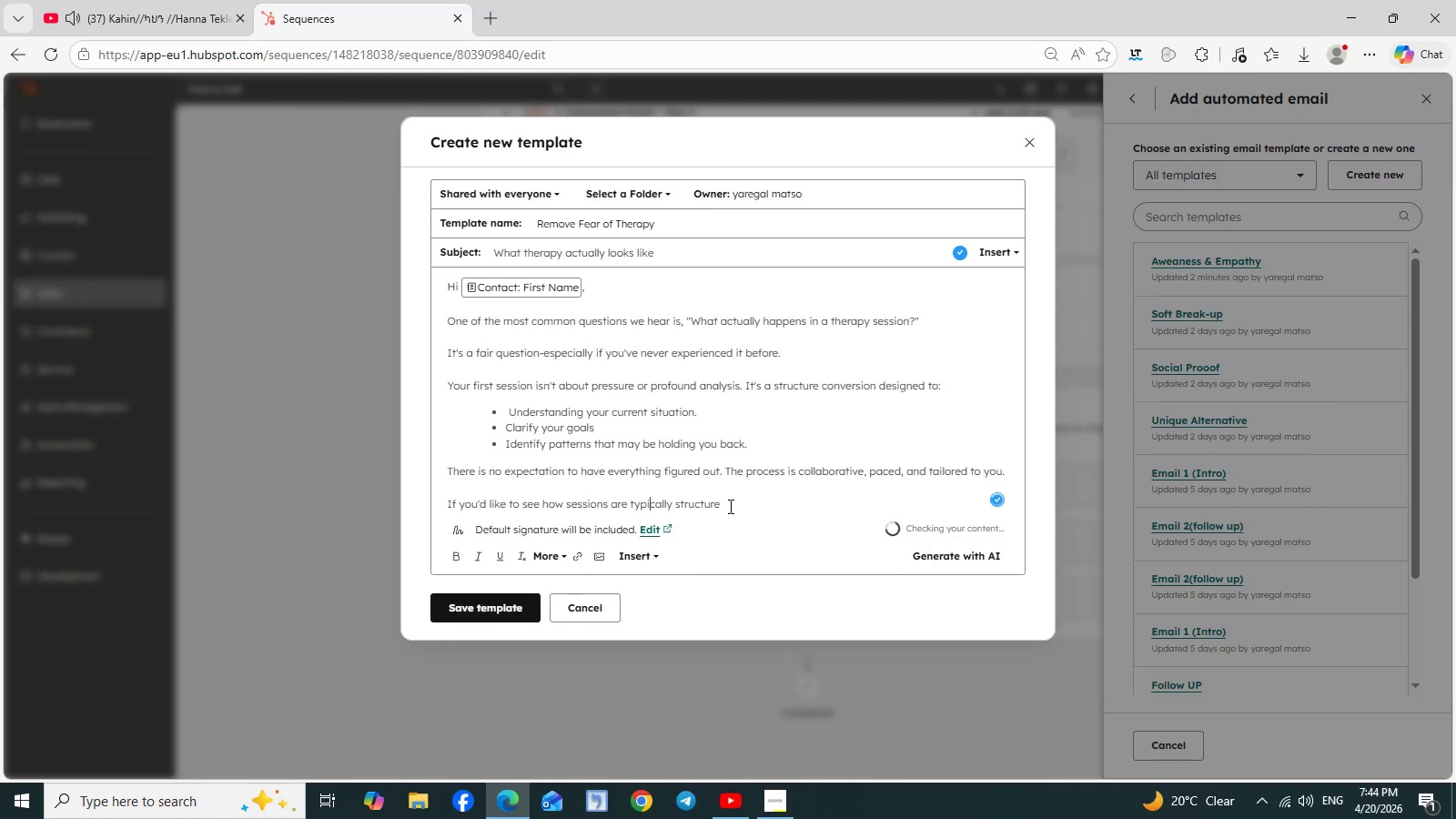 
left_click([721, 505])
 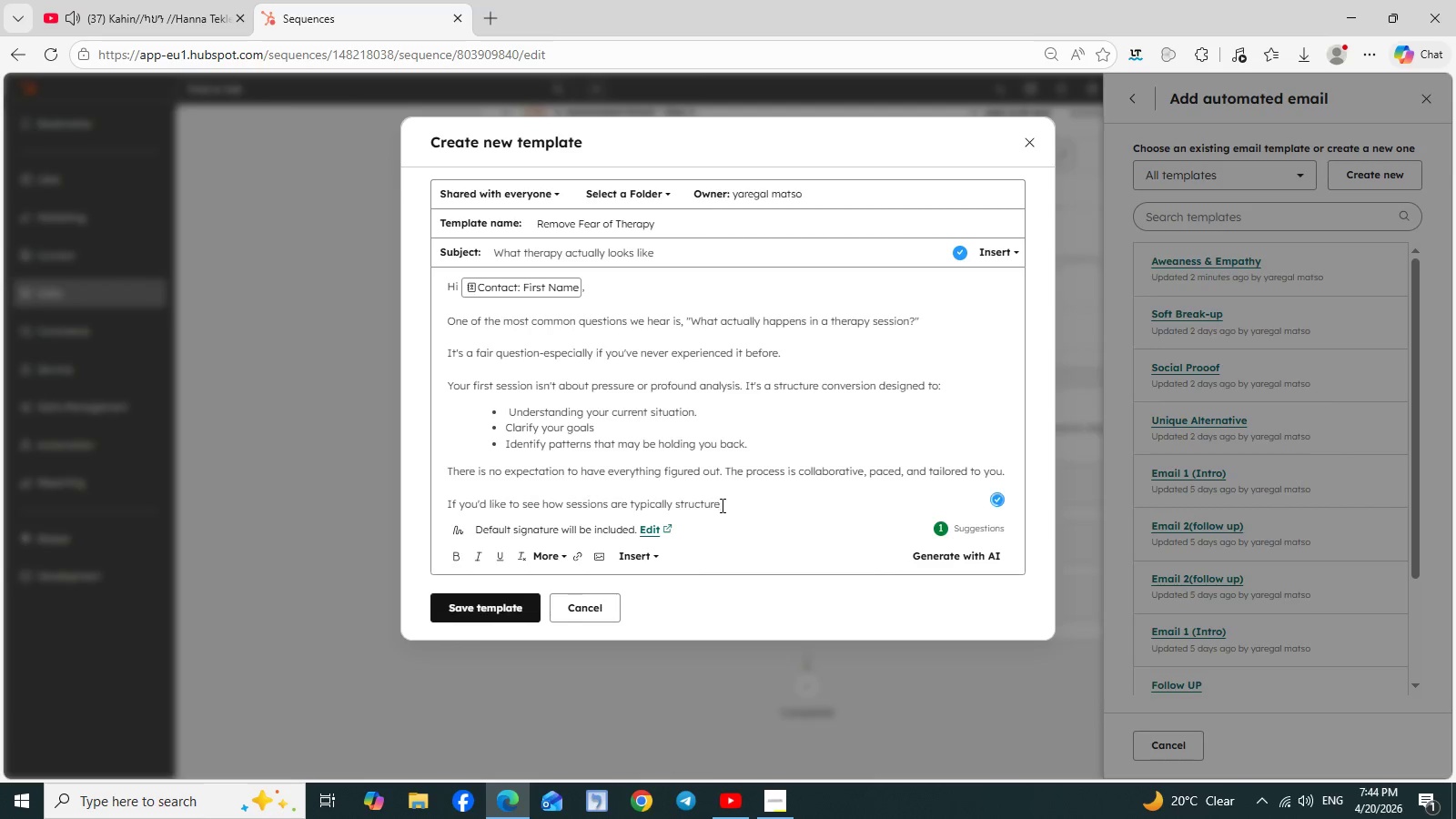 
type(d )
key(Backspace)
type(, we've )
 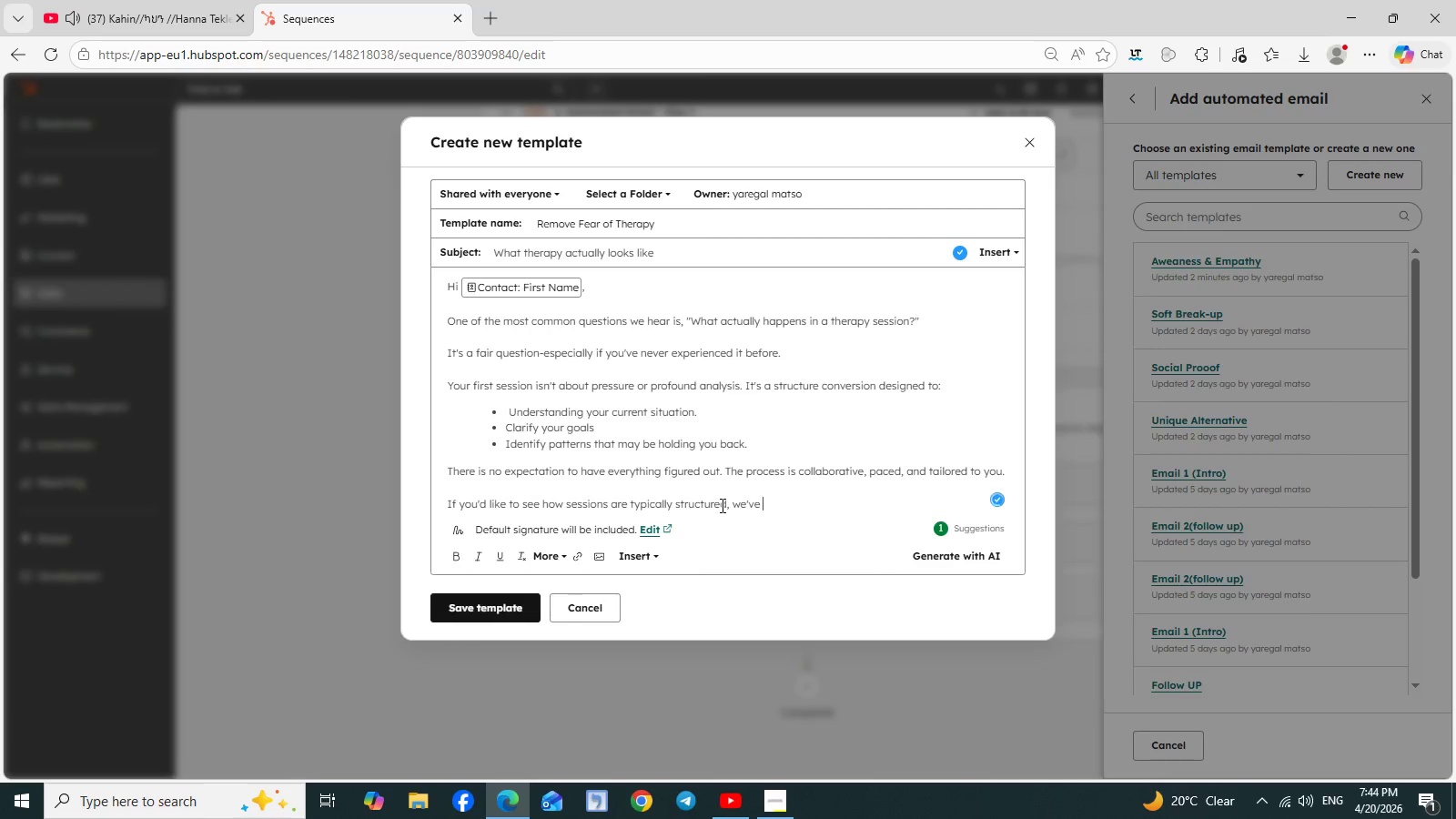 
type(outlined it clearly for you.)
 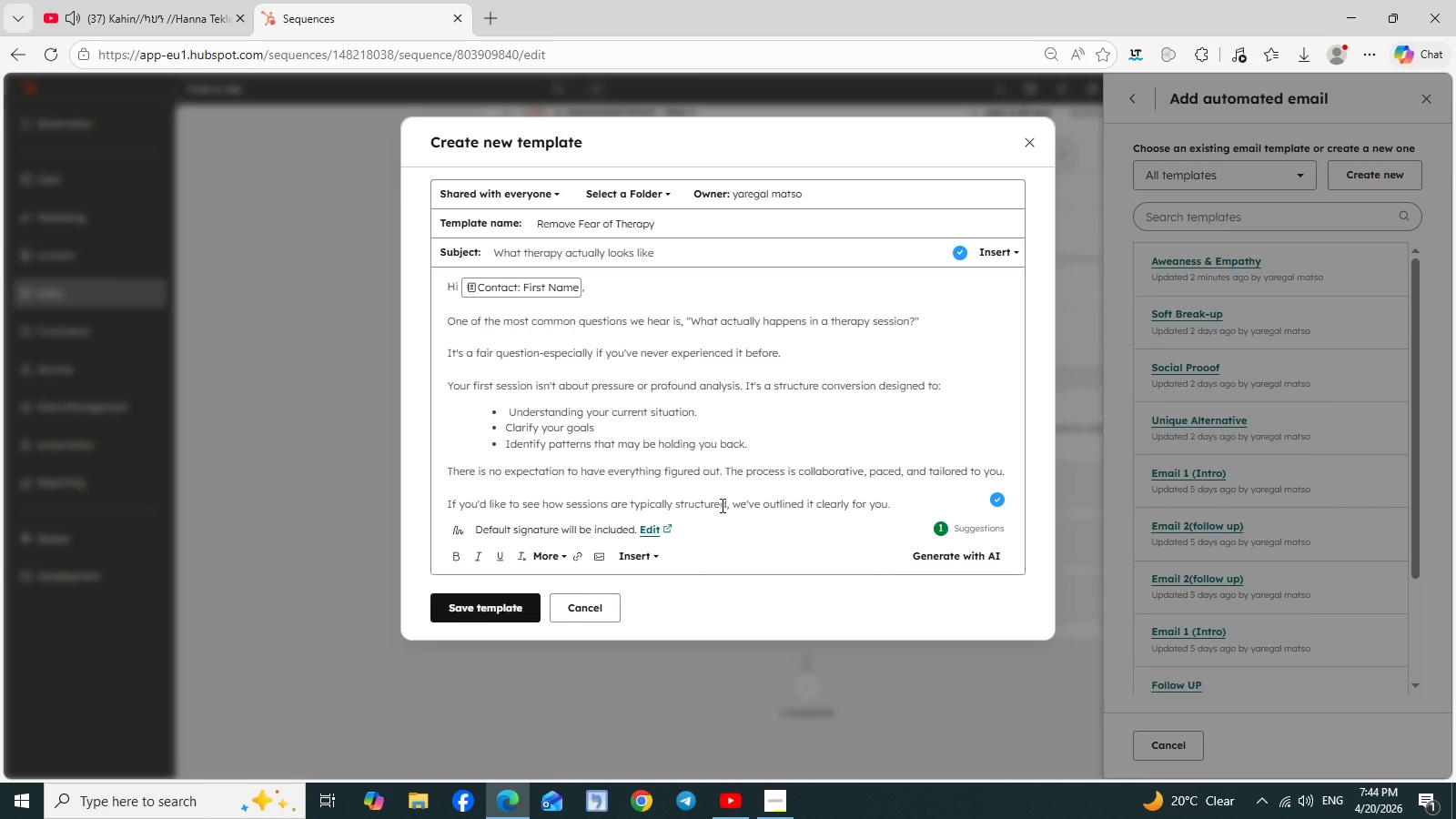 
key(Enter)
 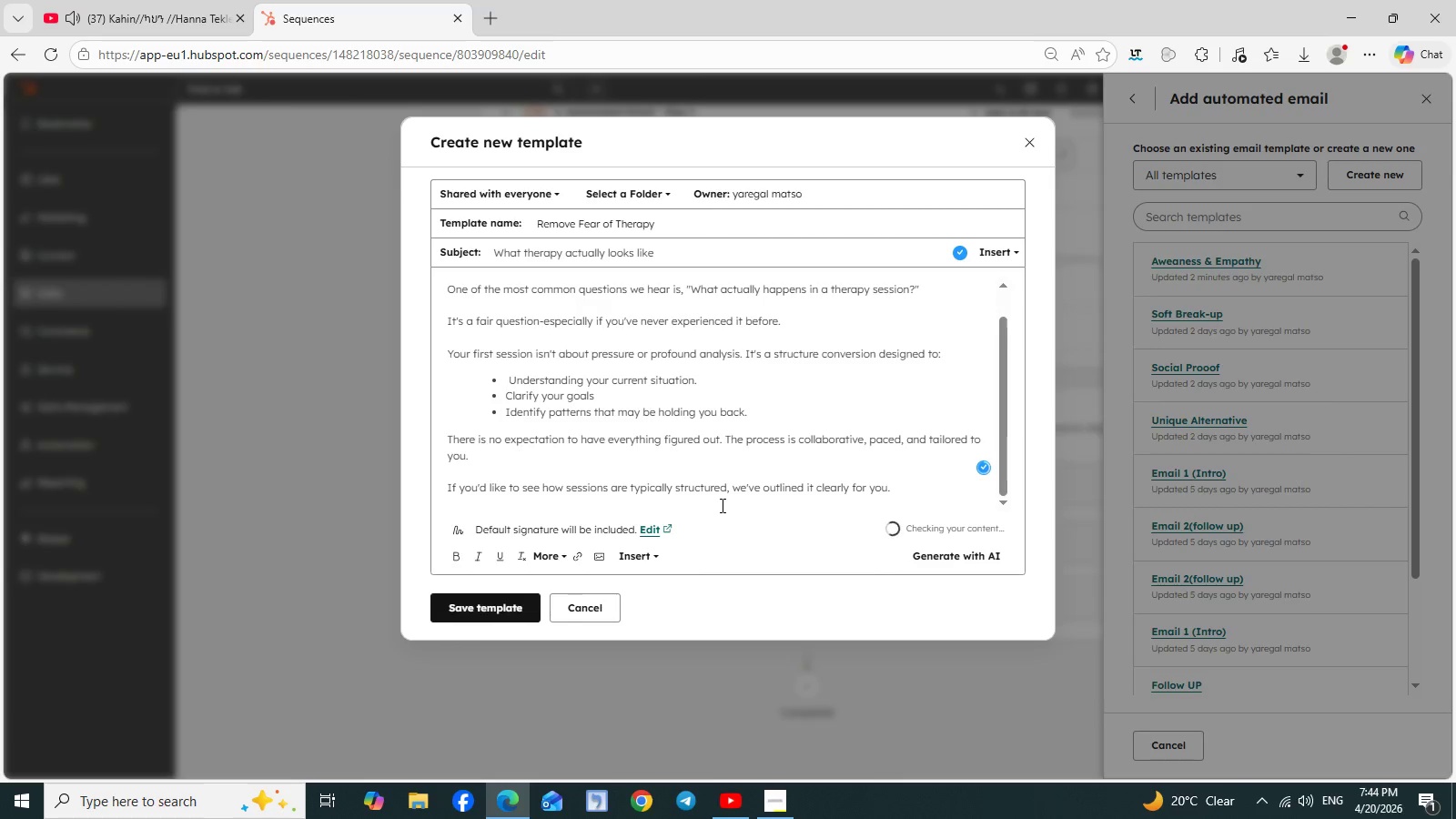 
key(Enter)
 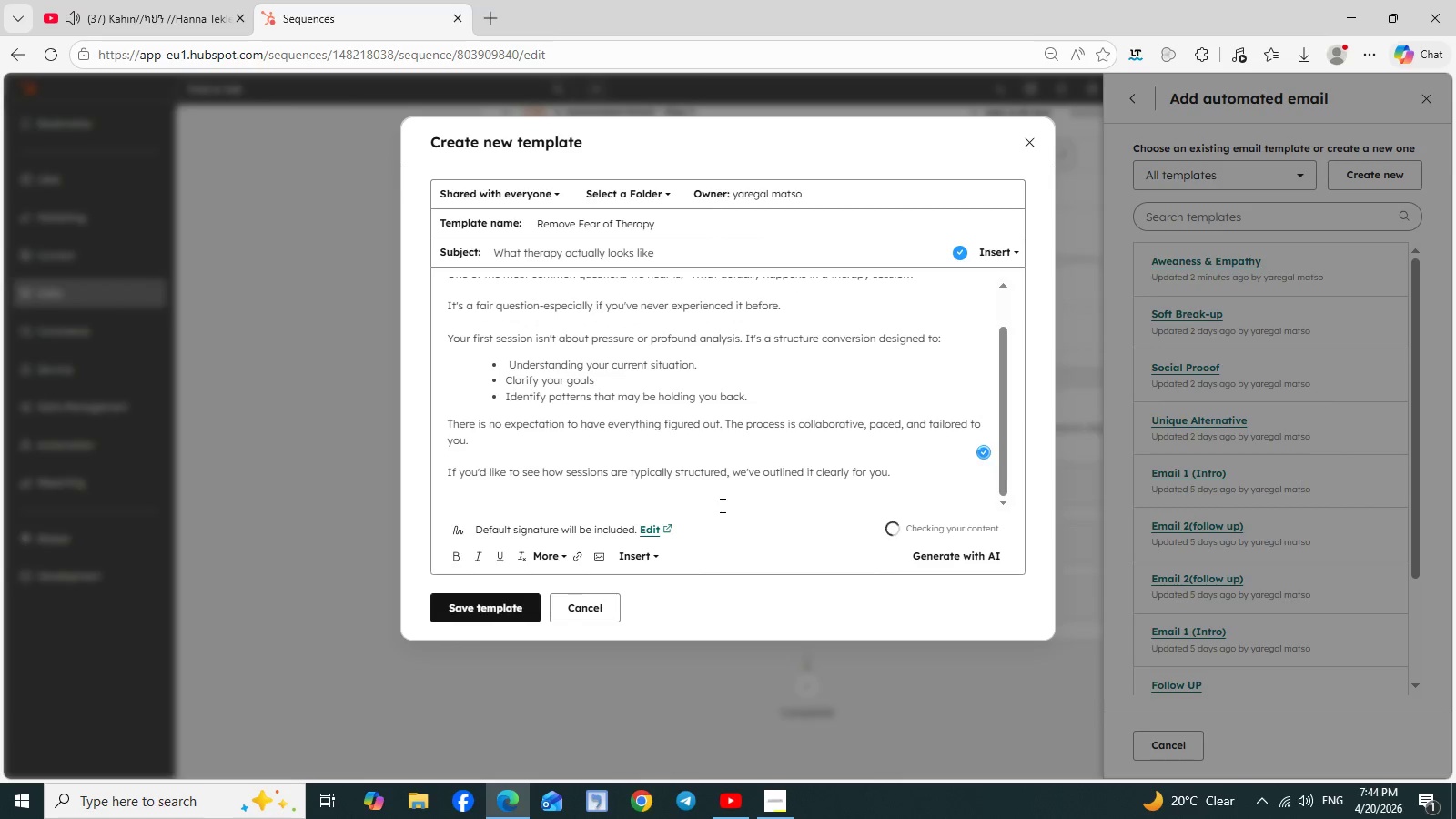 
type(Best regards,)
 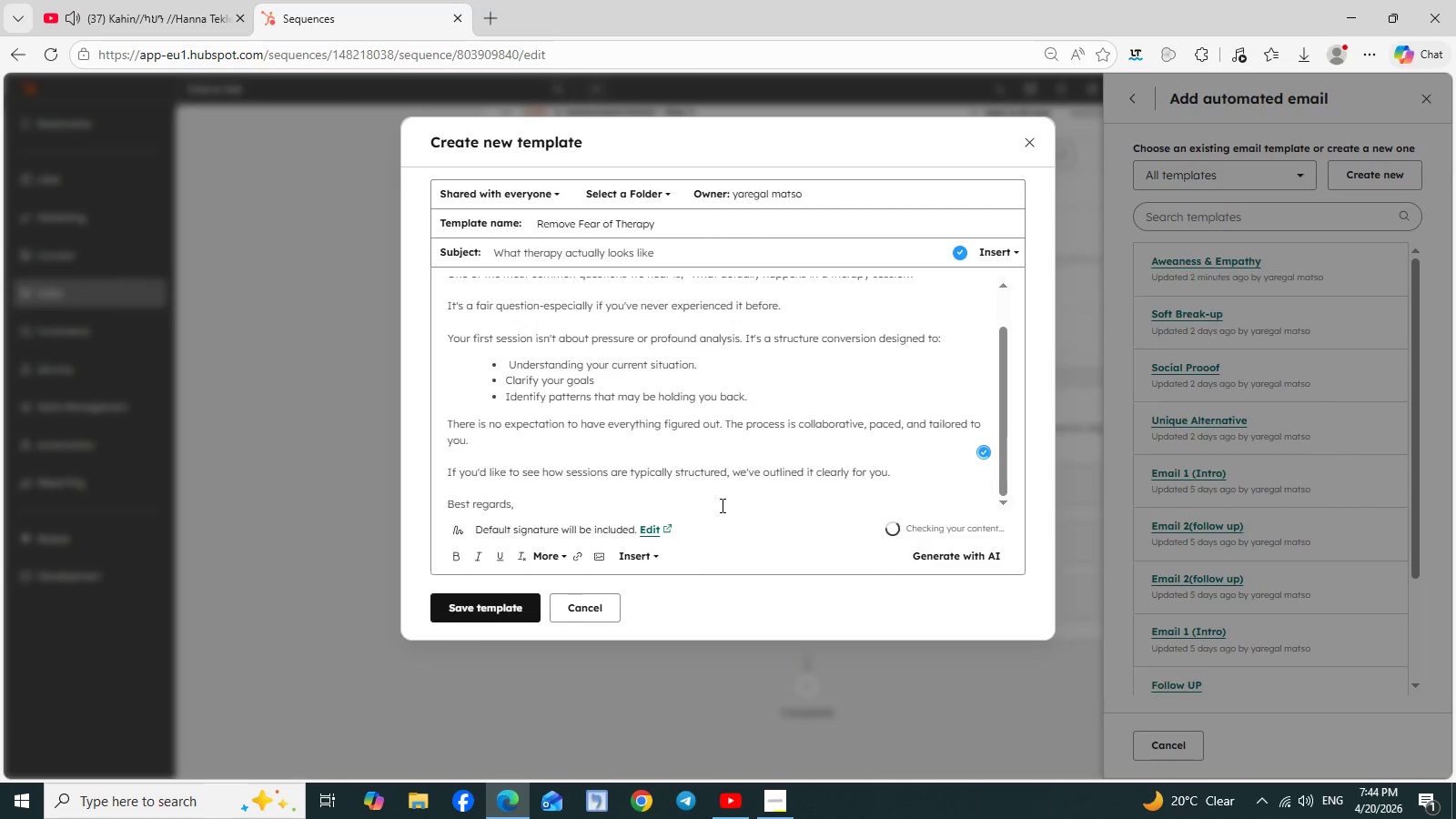 
key(Enter)
 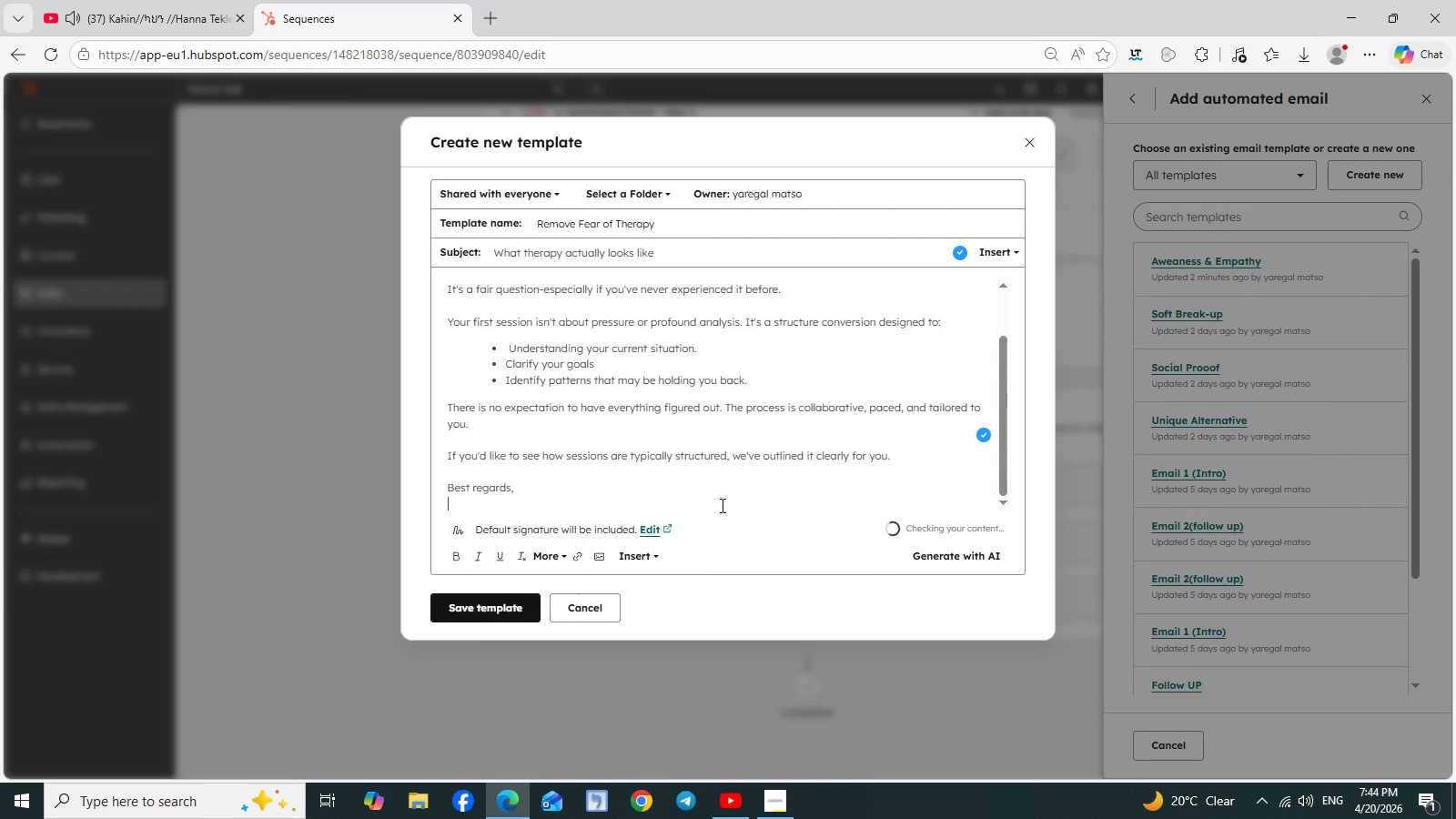 
type(Willow & Peak Counseling Team.)
 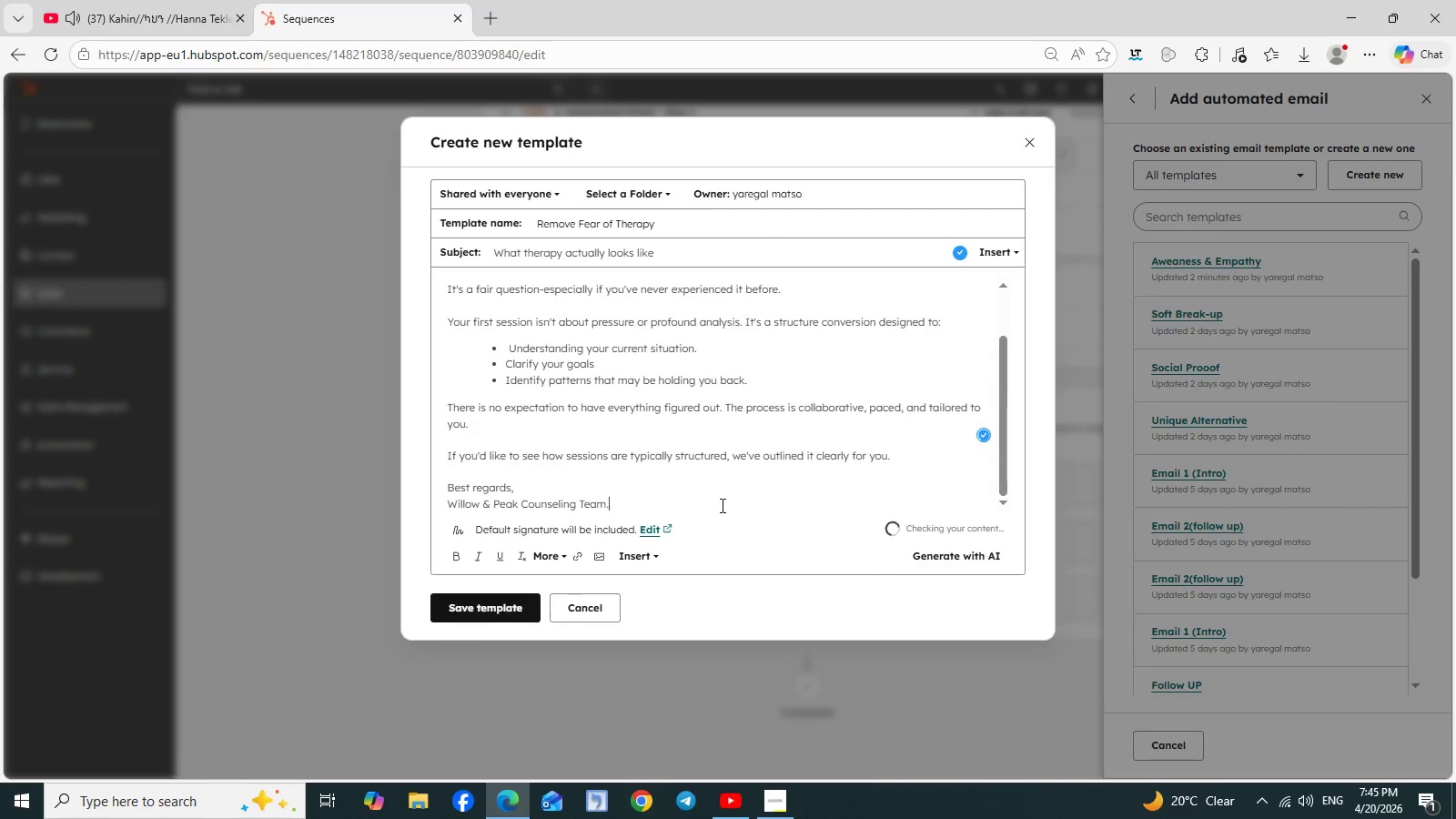 
wait(8.22)
 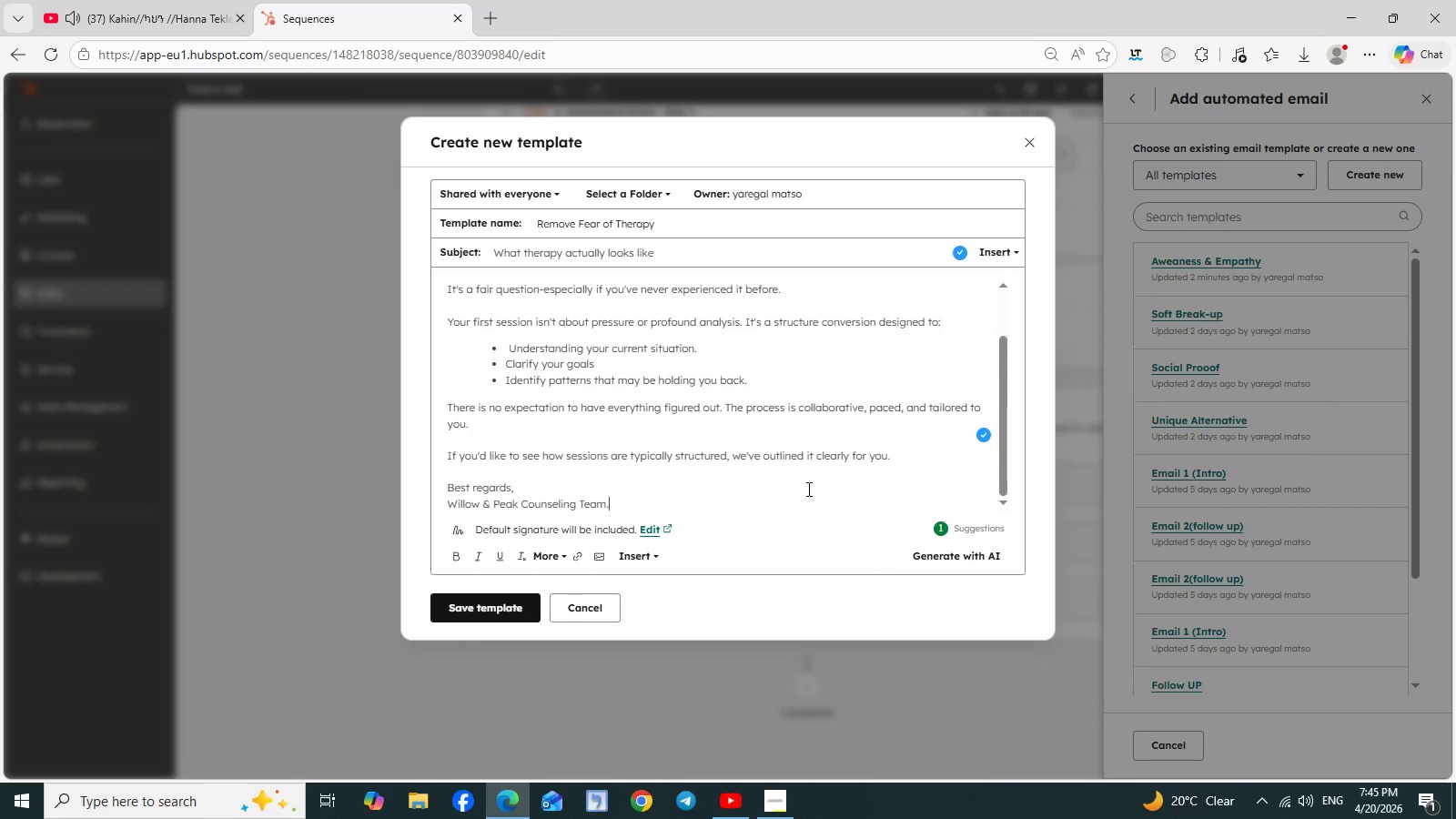 
left_click([503, 609])
 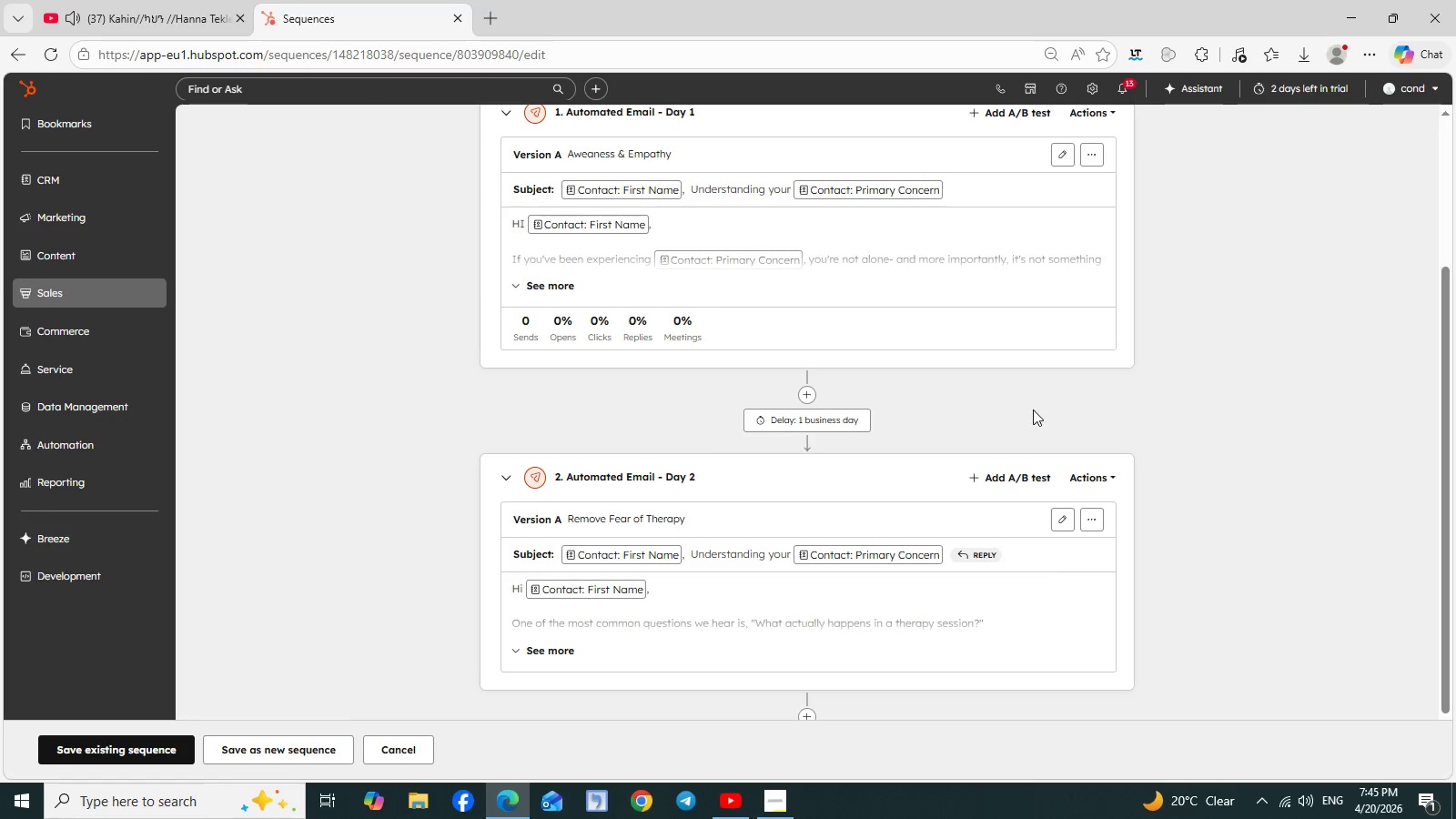 
scroll: coordinate [1033, 410], scroll_direction: down, amount: 9.0
 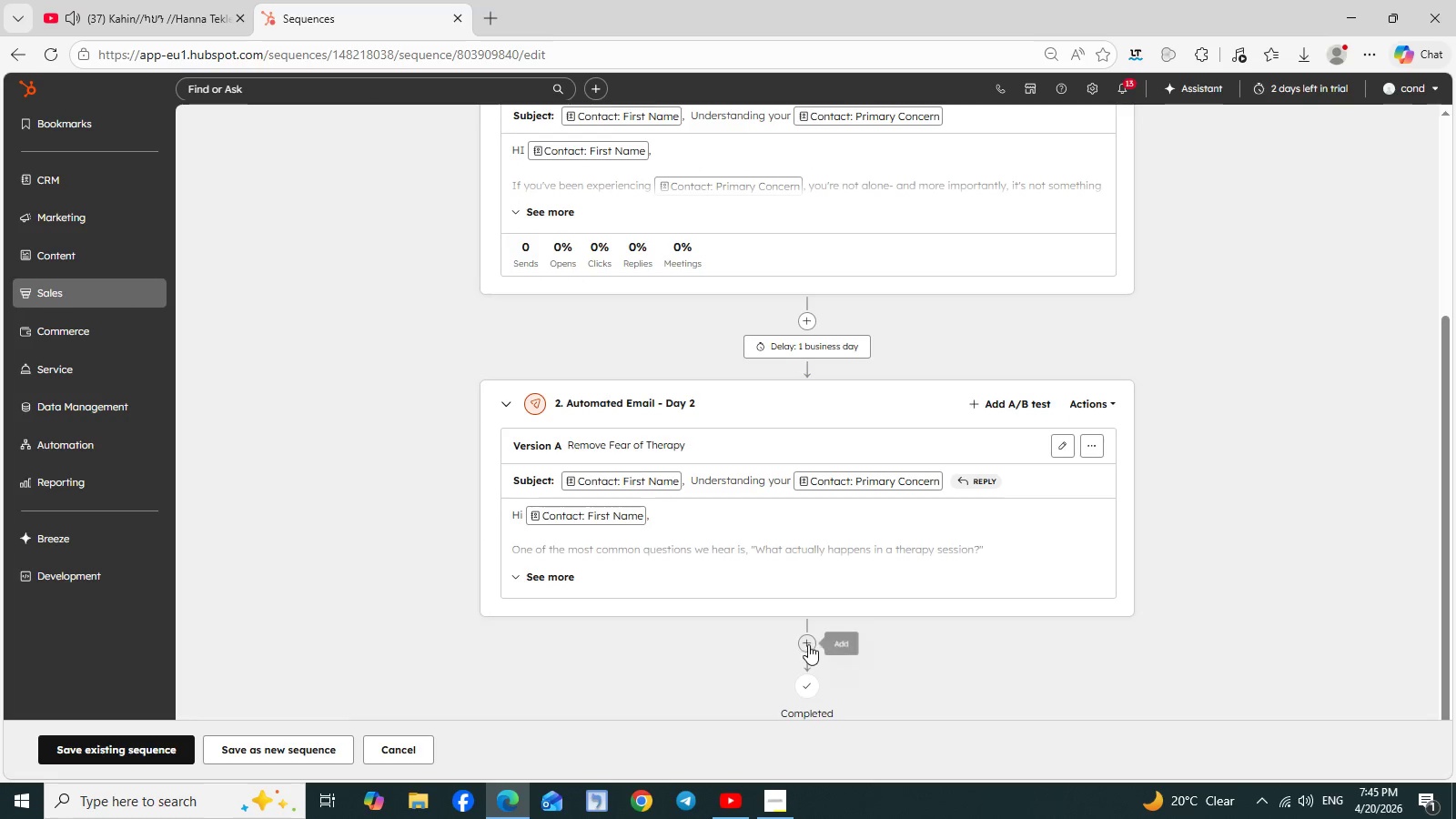 
left_click([807, 644])
 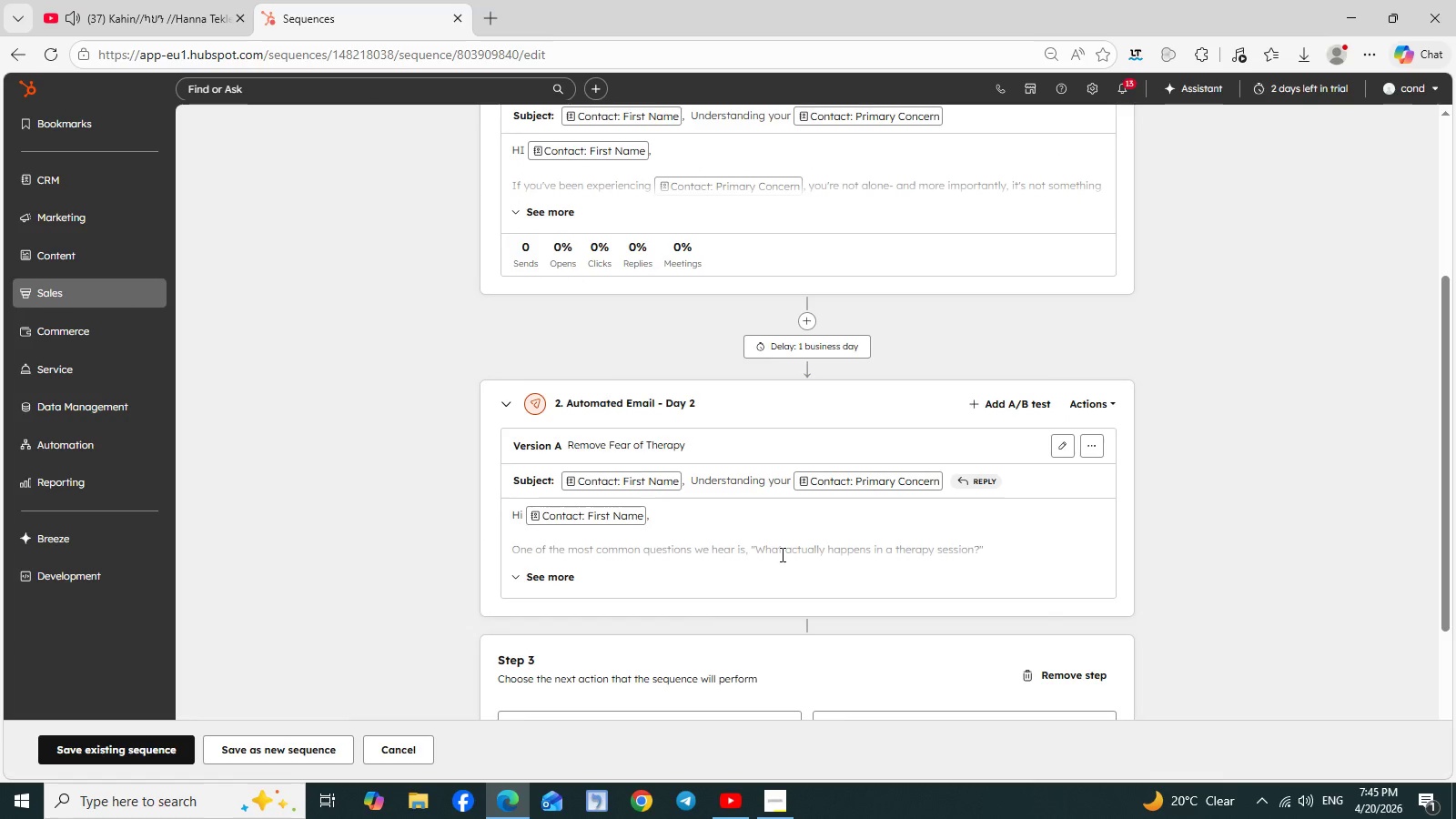 
scroll: coordinate [781, 554], scroll_direction: down, amount: 7.0
 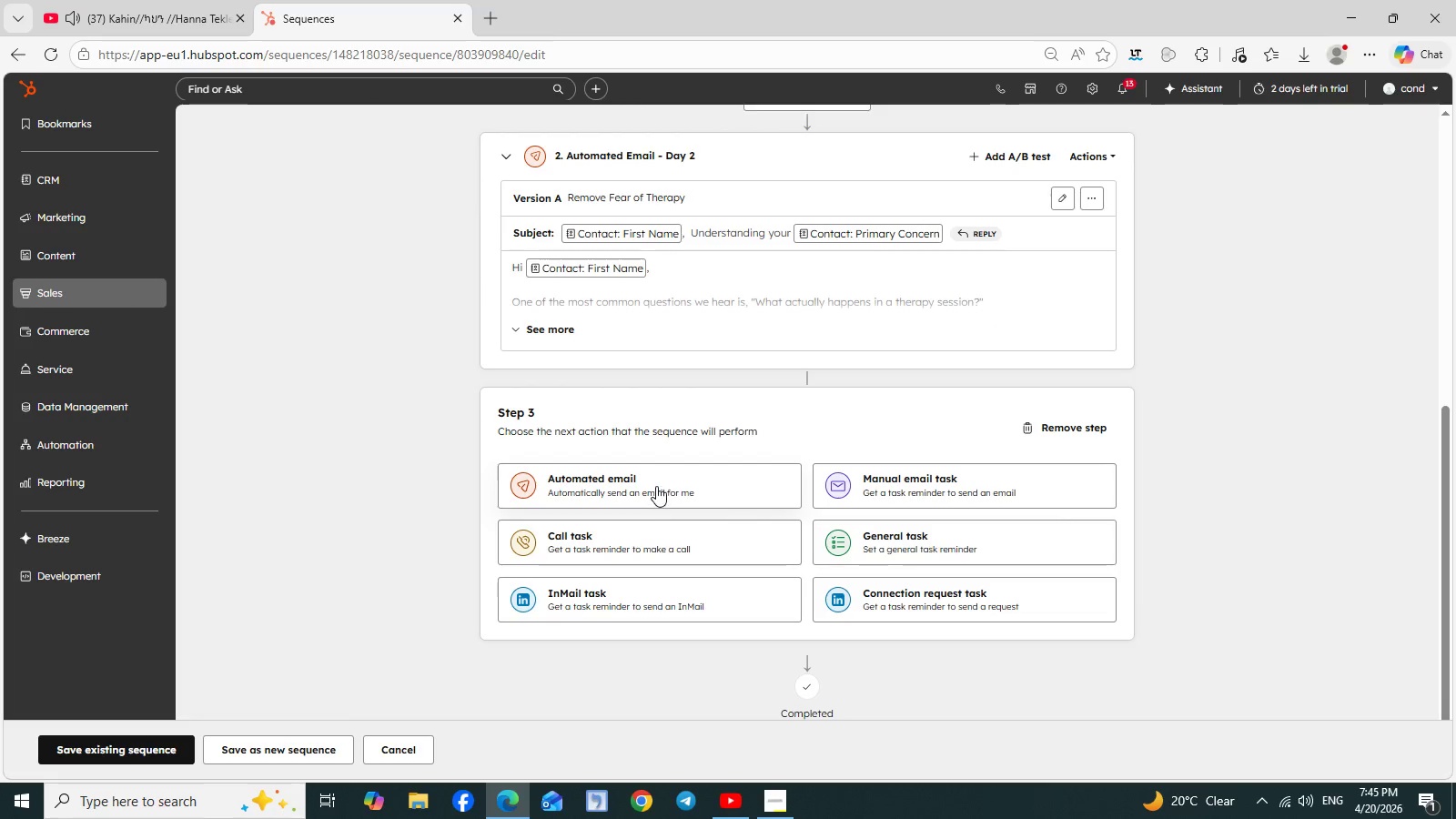 
left_click([656, 486])
 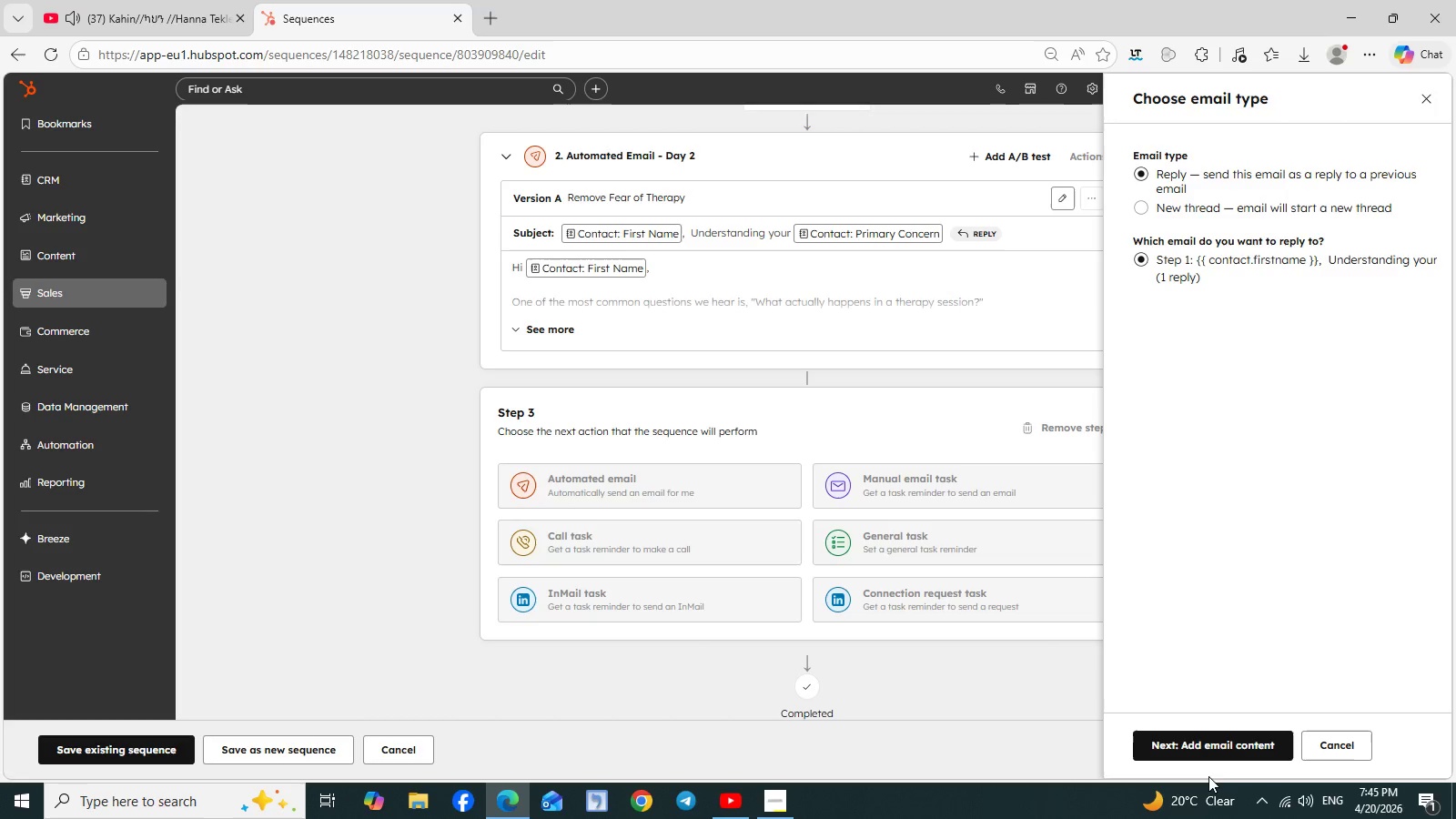 
left_click([1216, 753])
 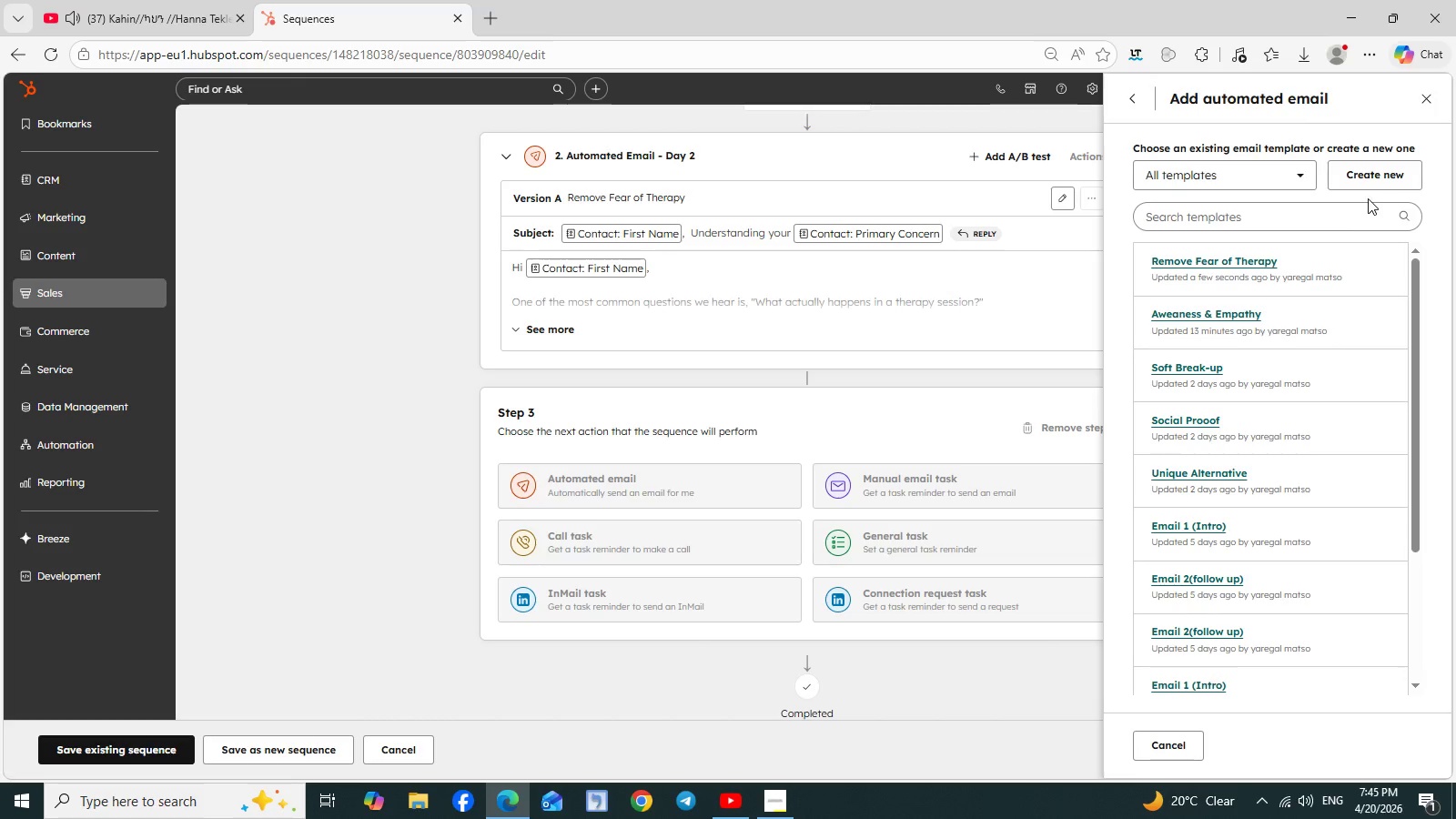 
left_click([1374, 172])
 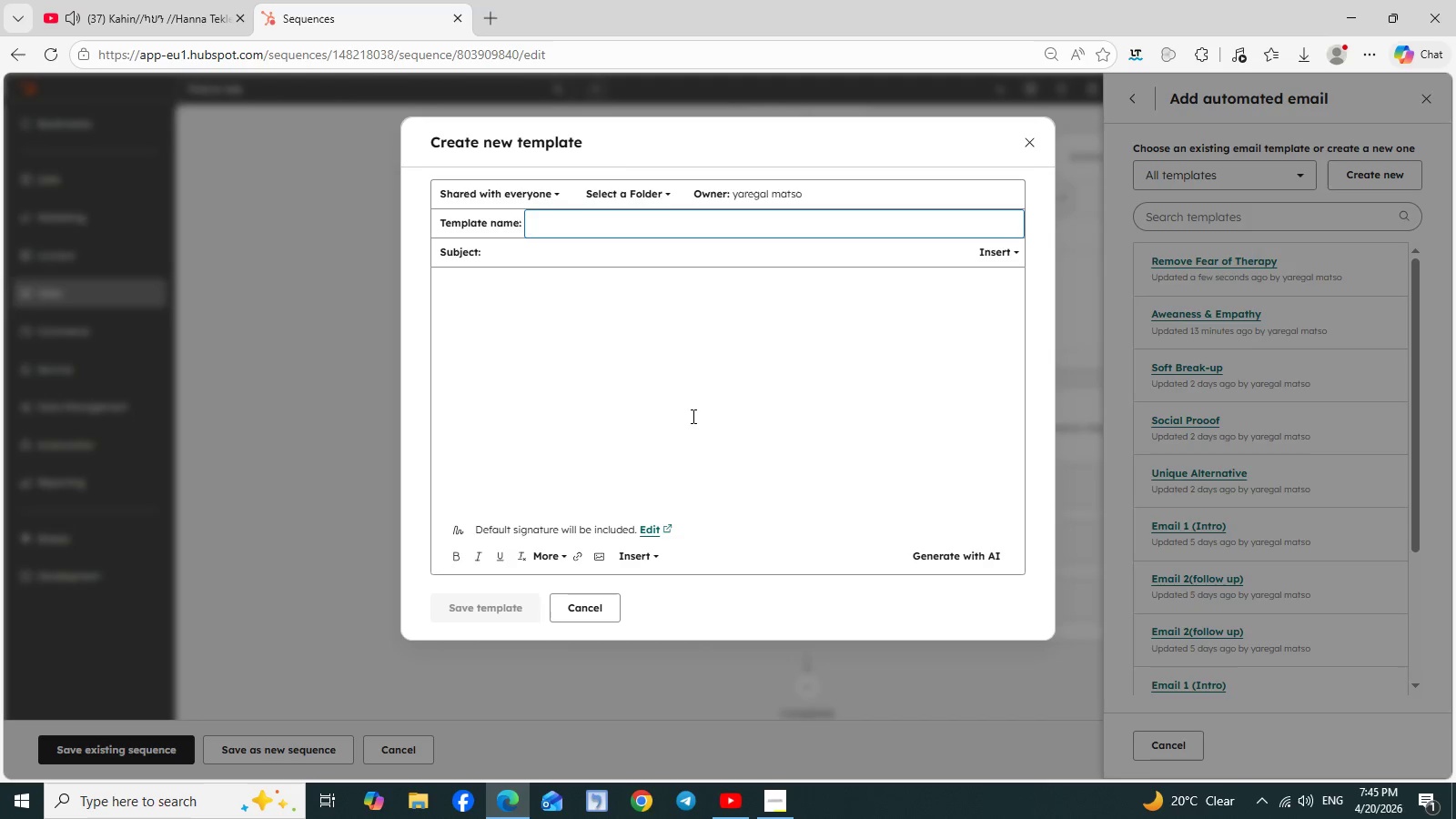 
wait(7.14)
 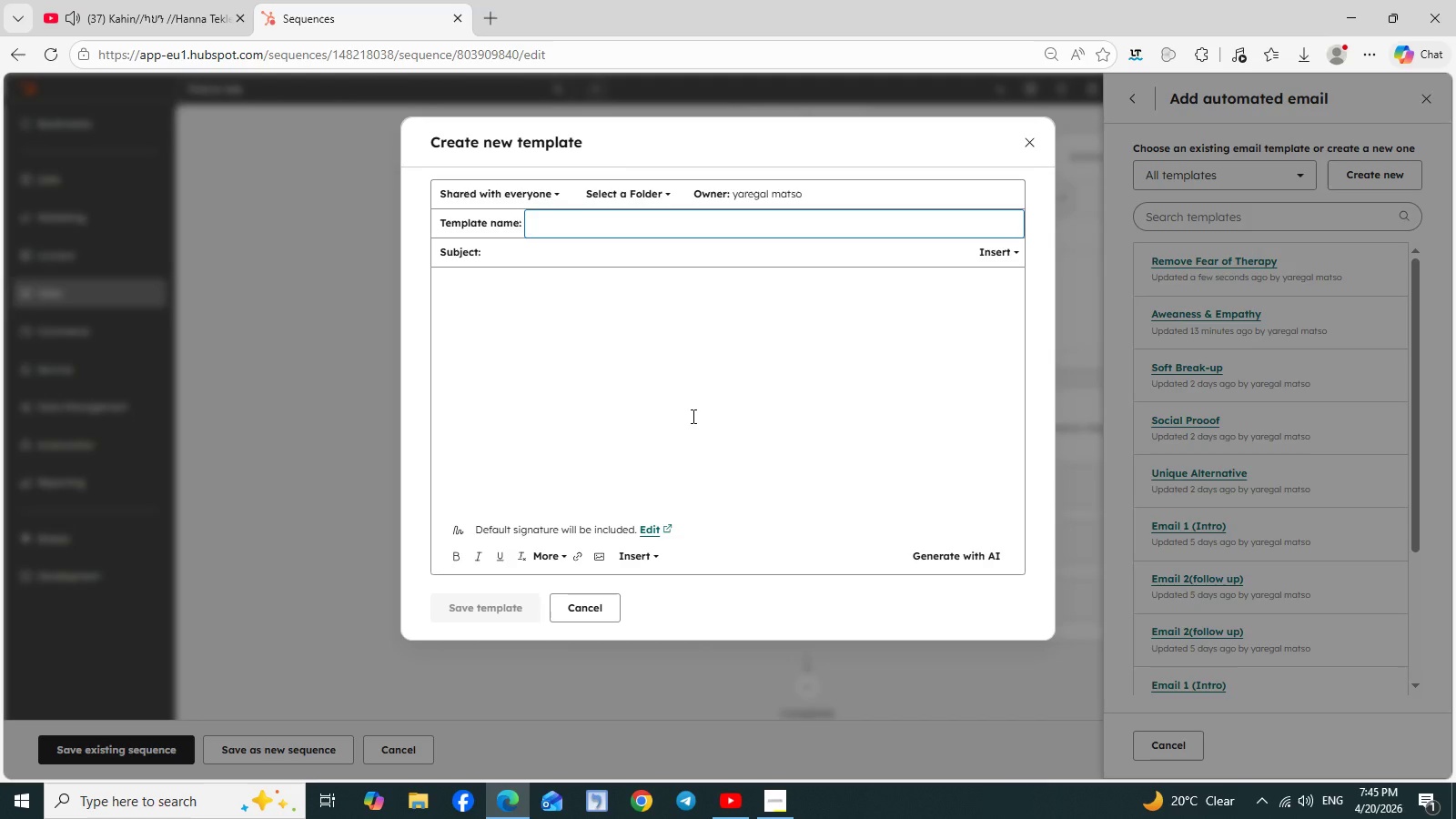 
type(Build Trust)
 